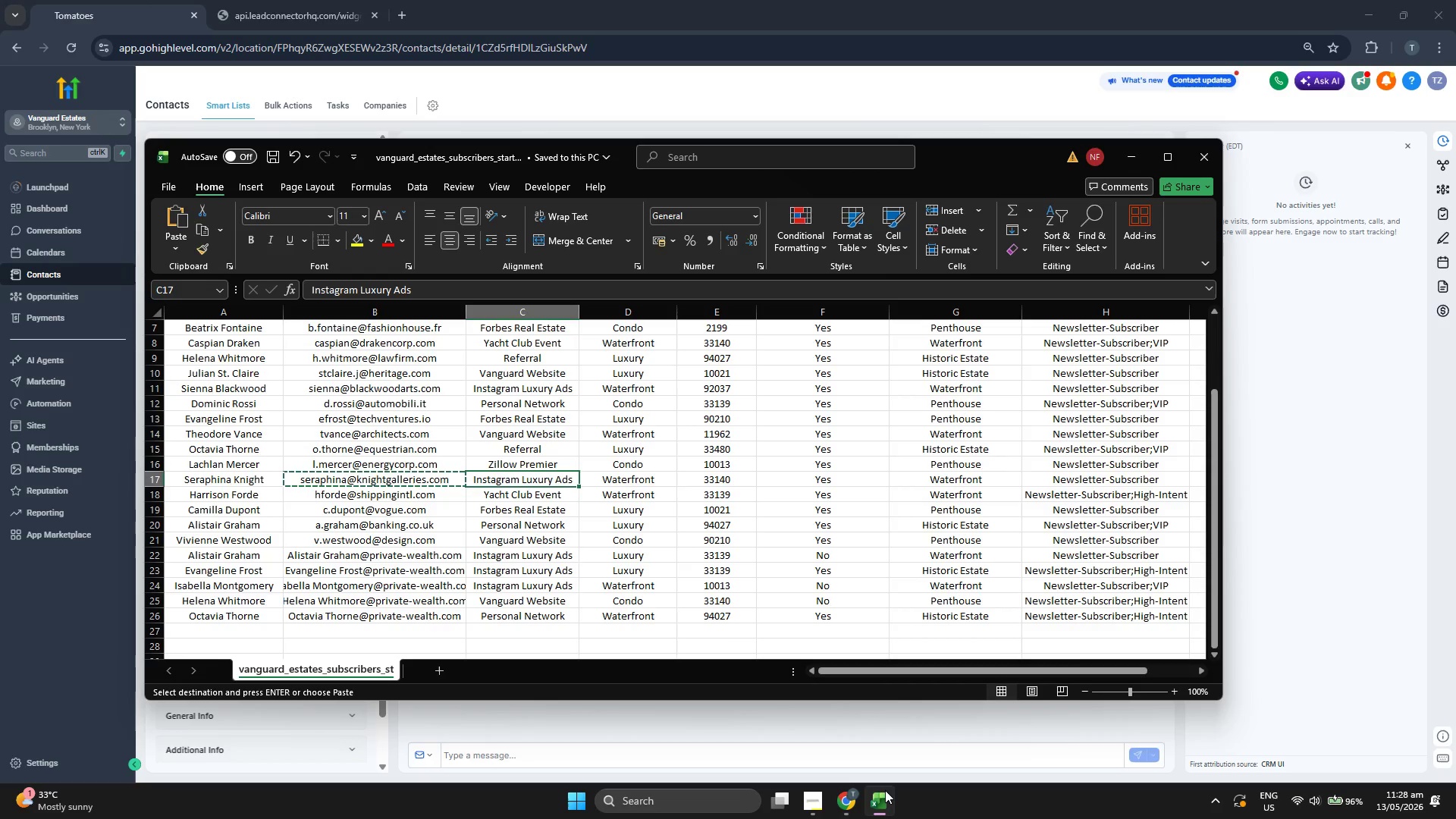 
key(Control+ControlLeft)
 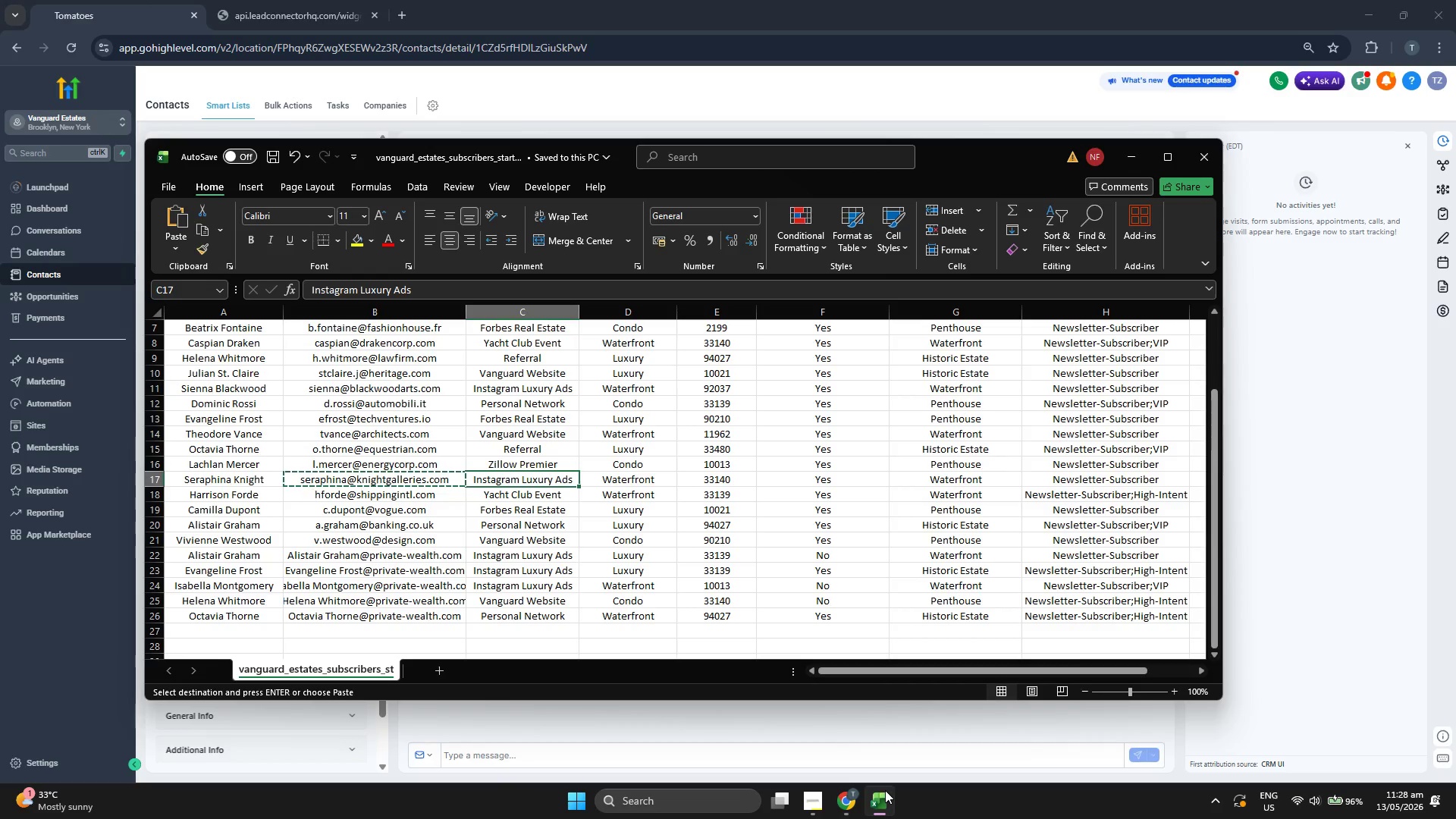 
key(Control+C)
 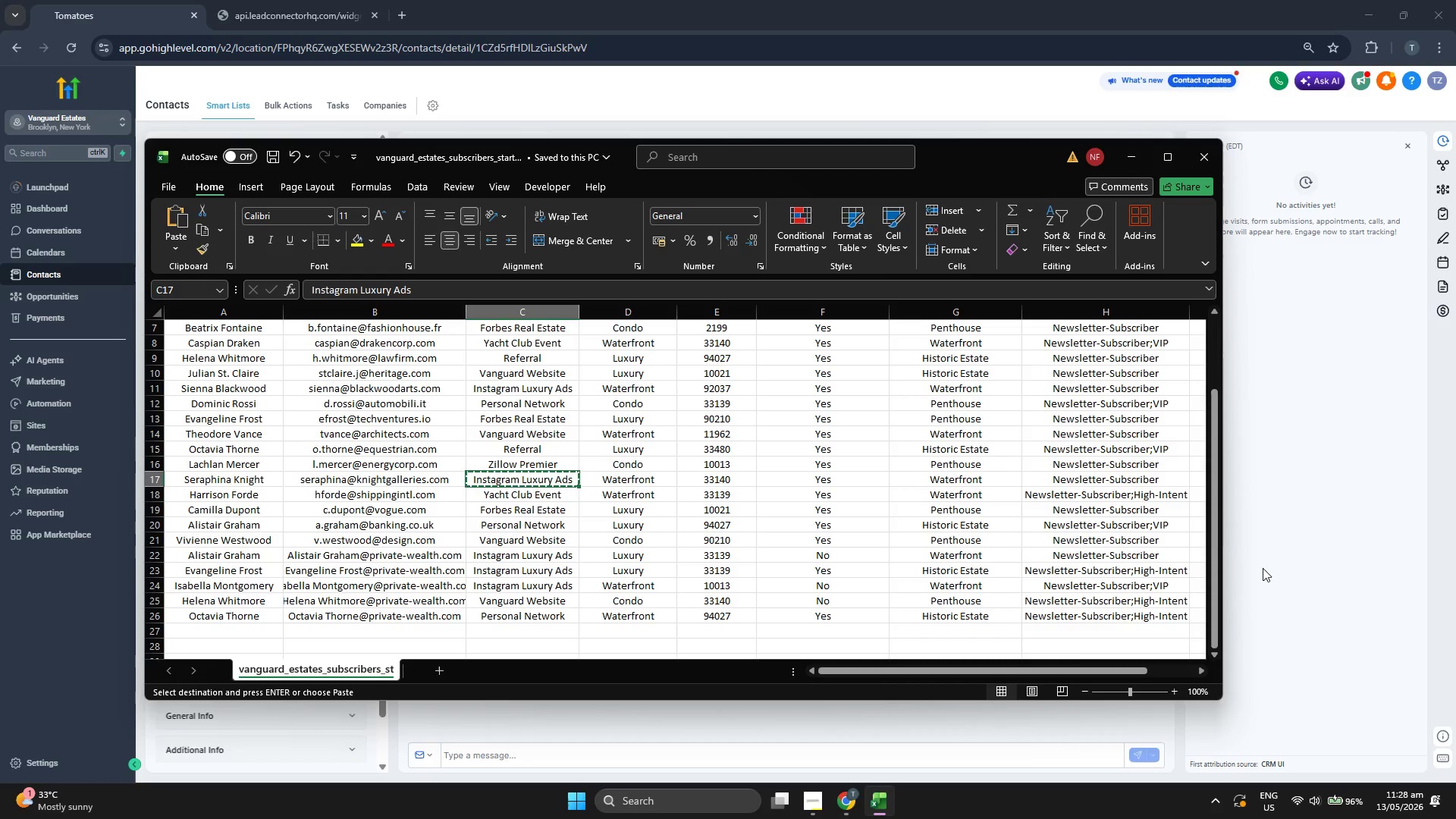 
left_click([1263, 568])
 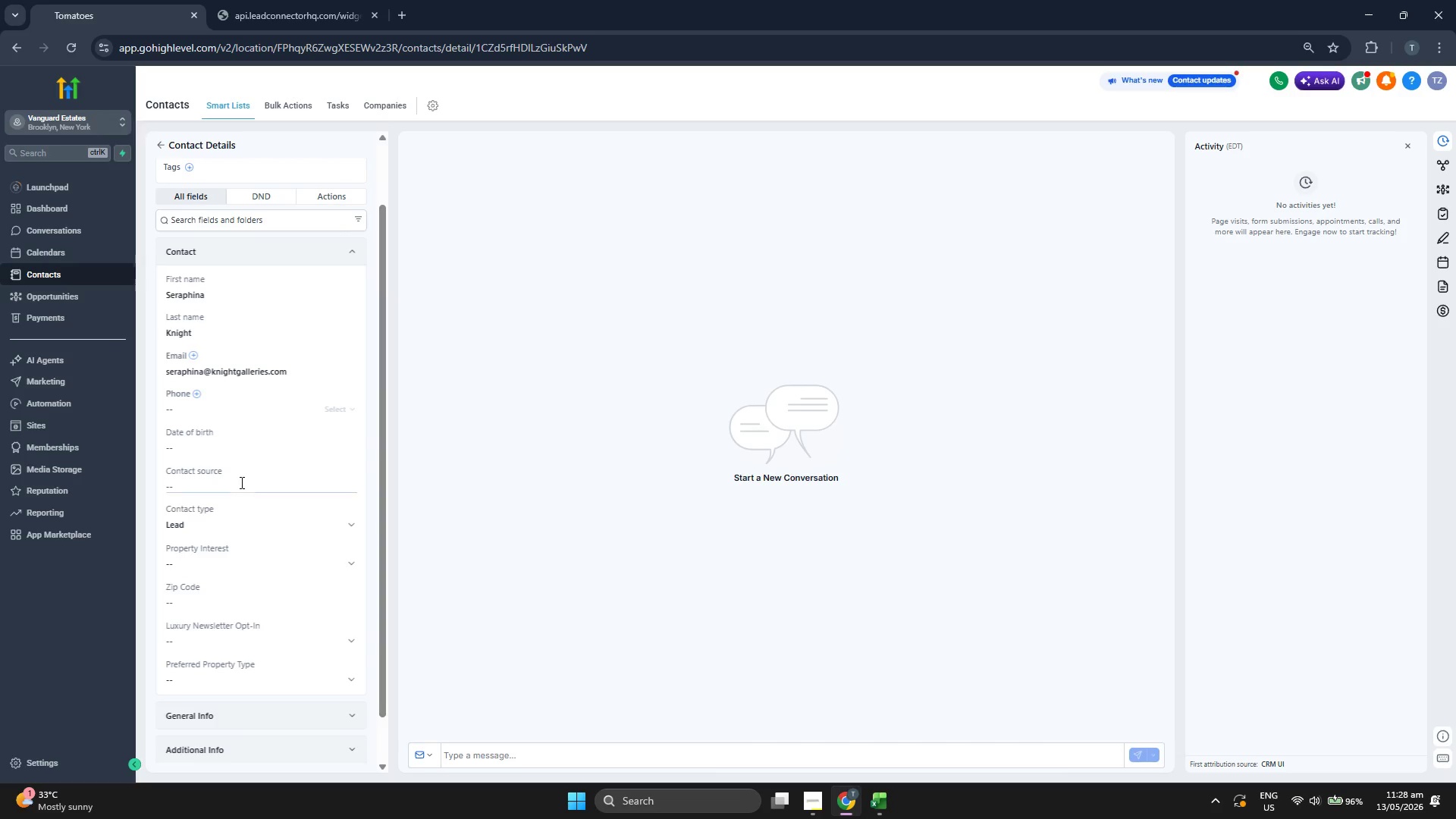 
left_click([240, 482])
 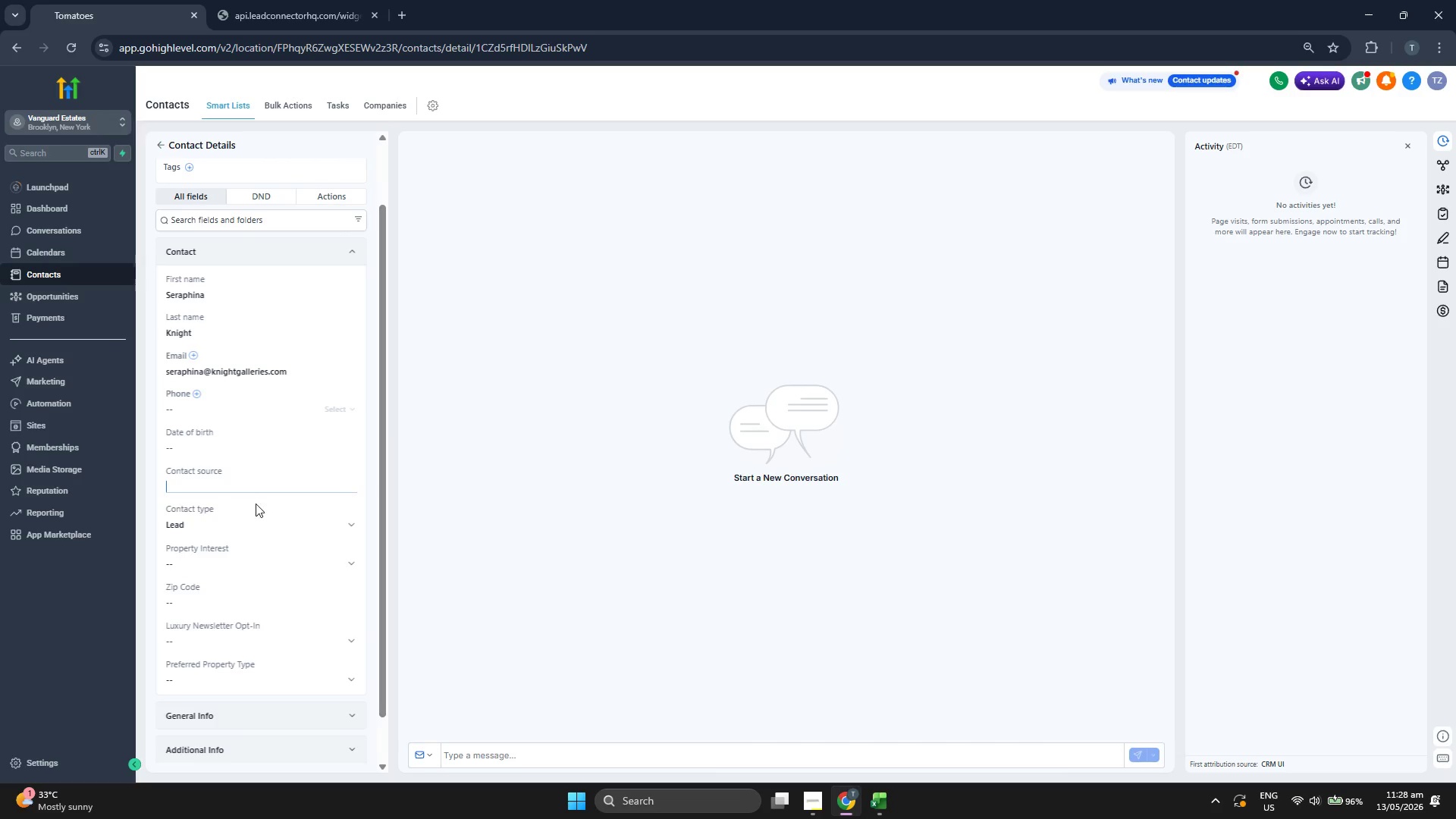 
key(Control+ControlLeft)
 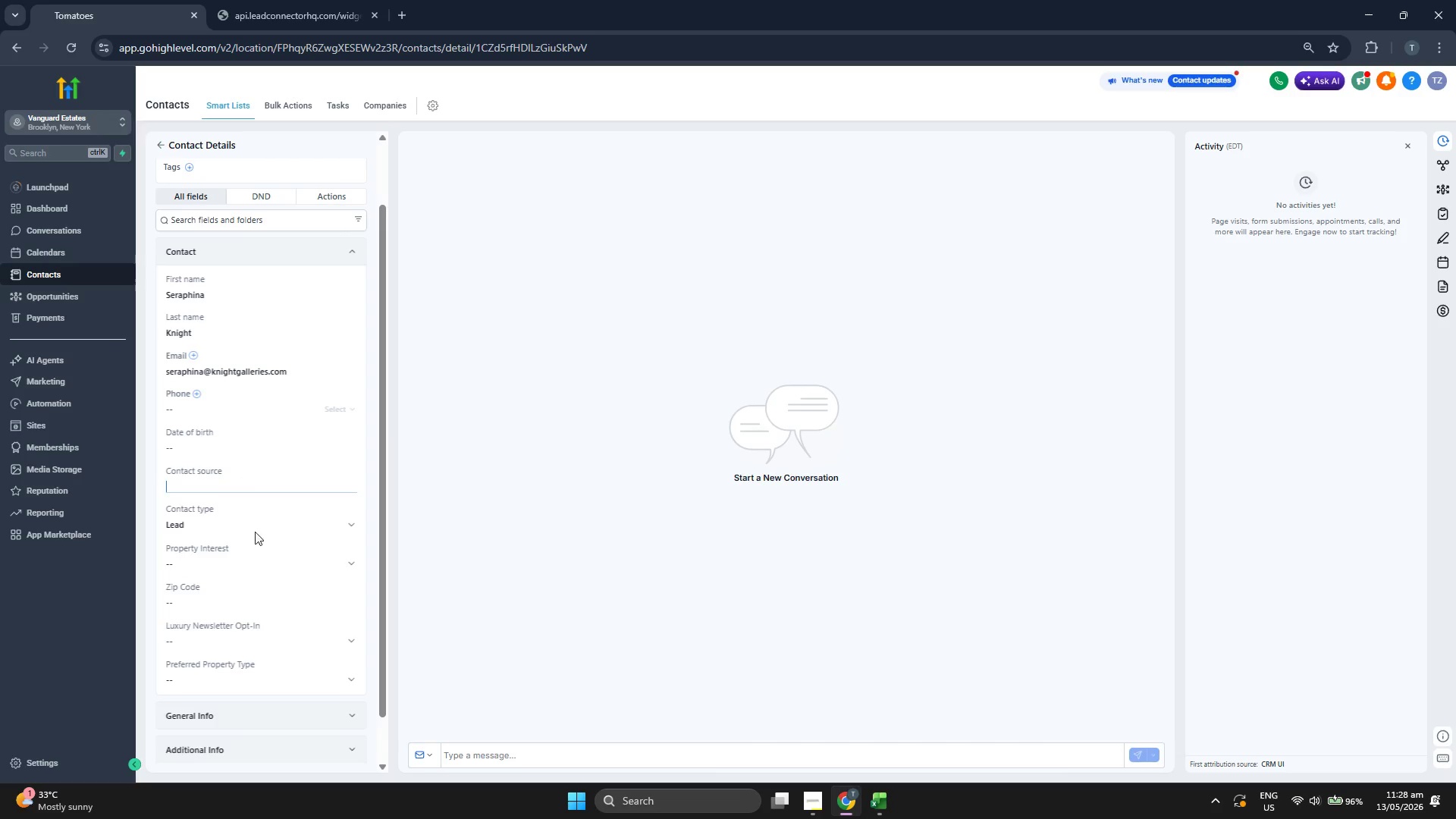 
key(Control+V)
 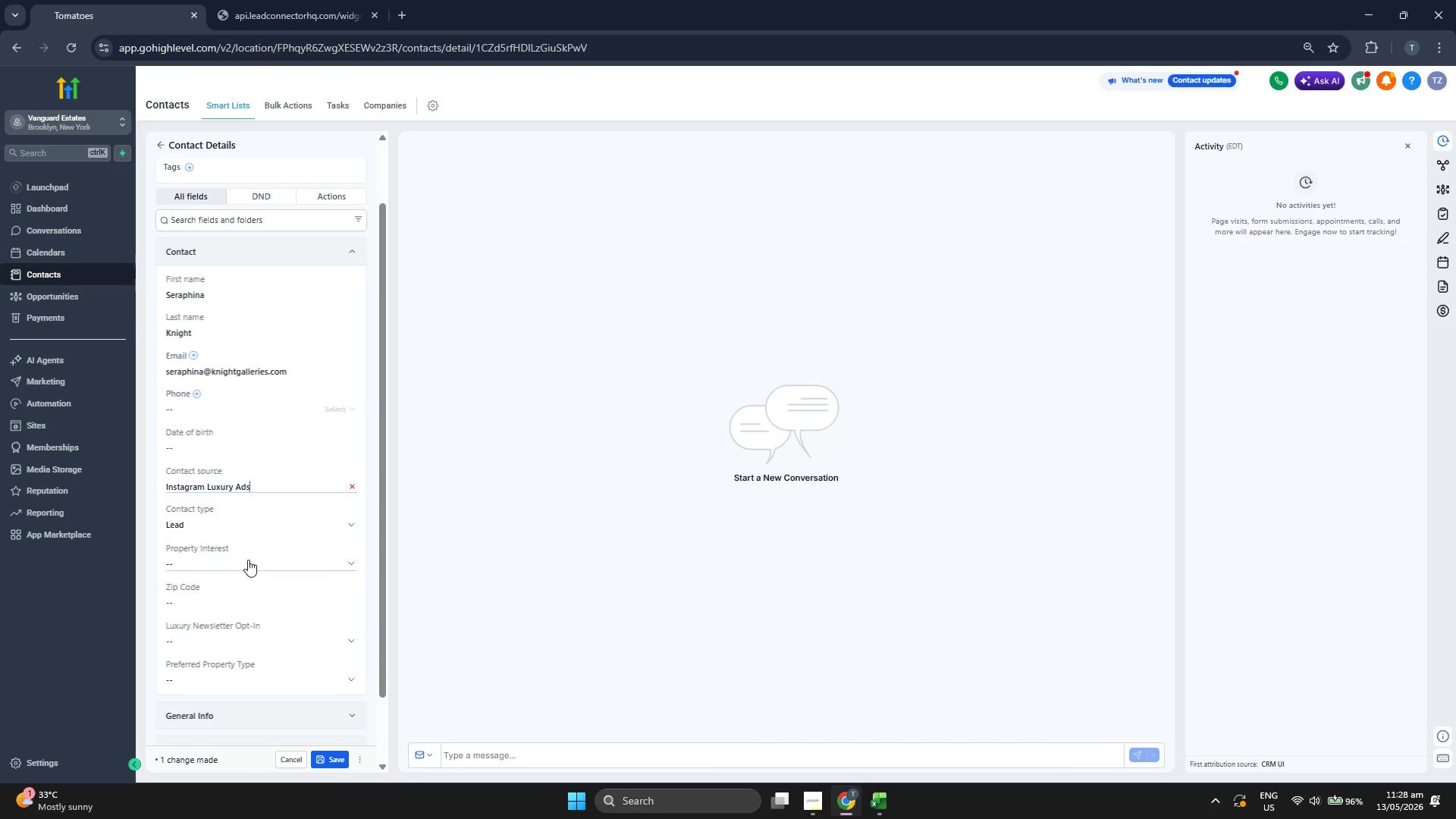 
left_click([248, 560])
 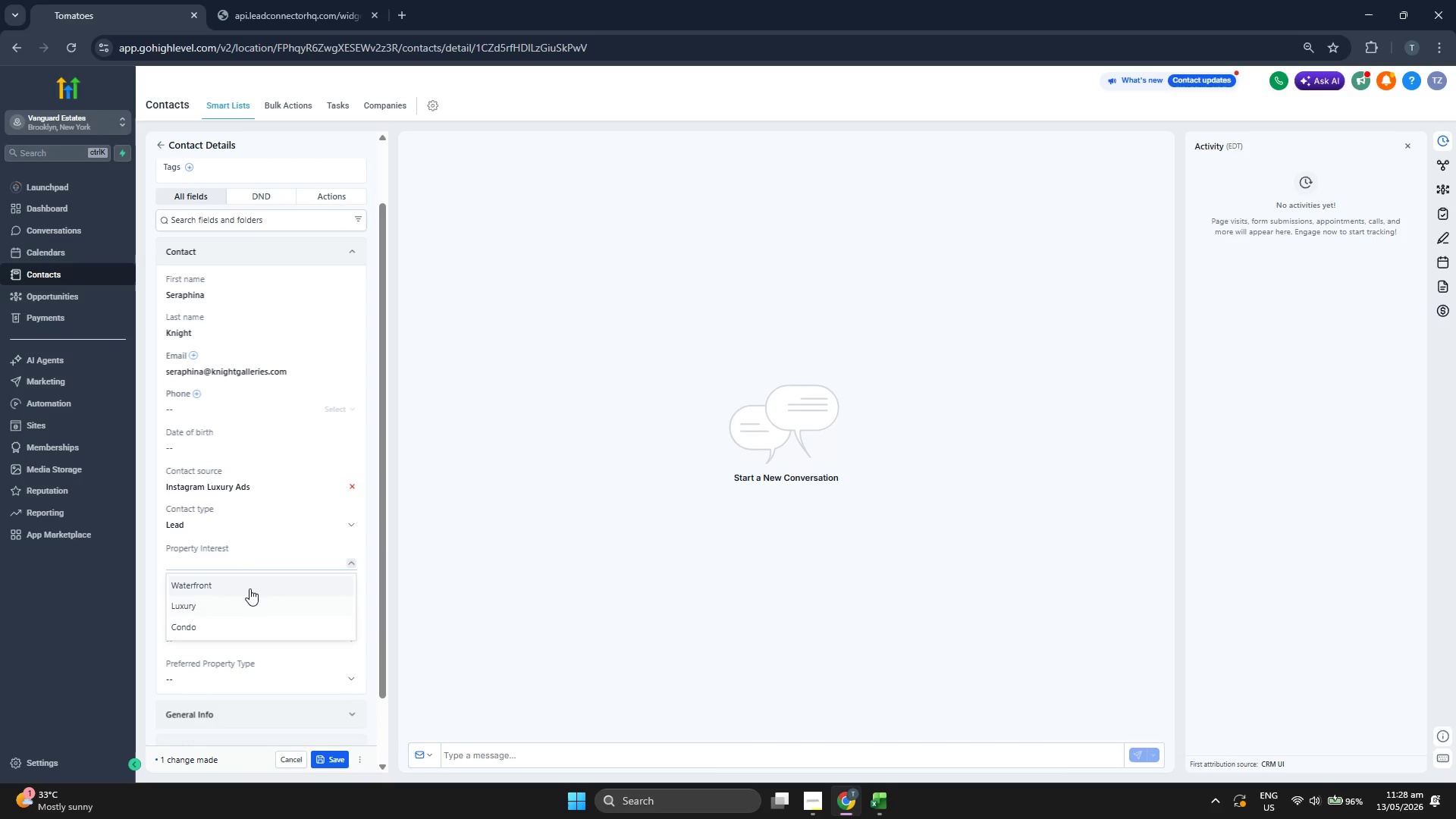 
left_click([249, 610])
 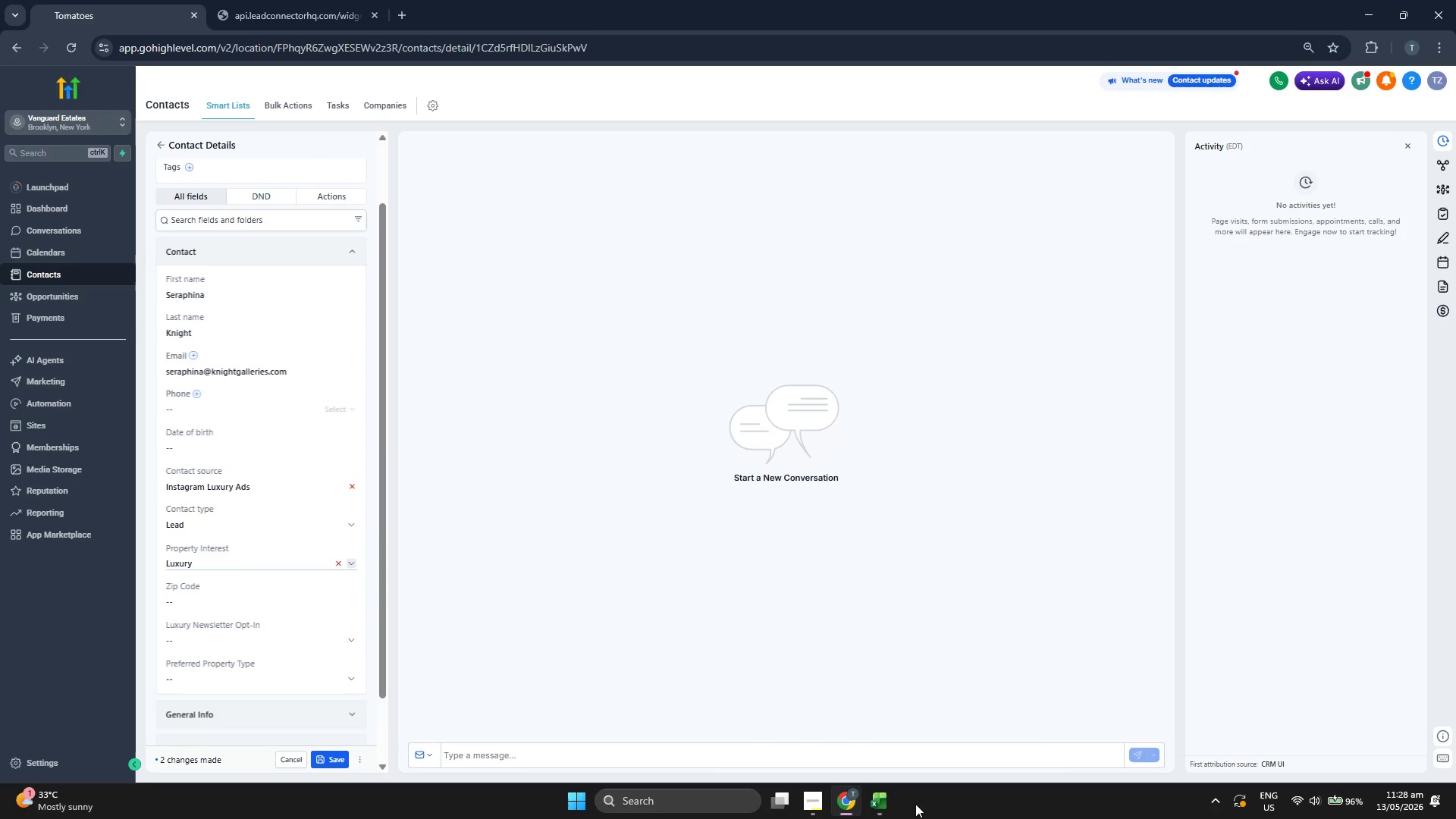 
left_click([884, 807])
 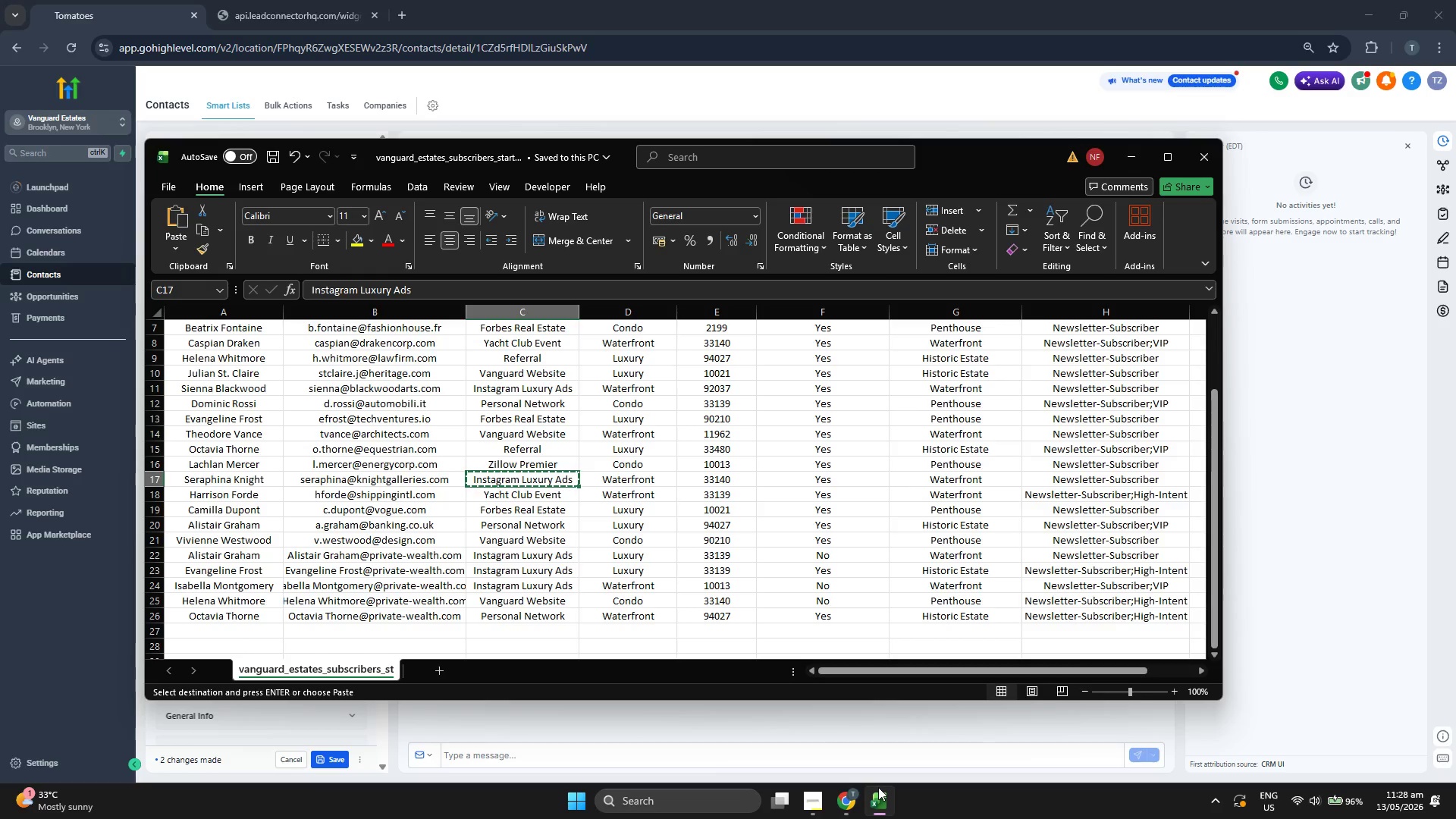 
key(ArrowRight)
 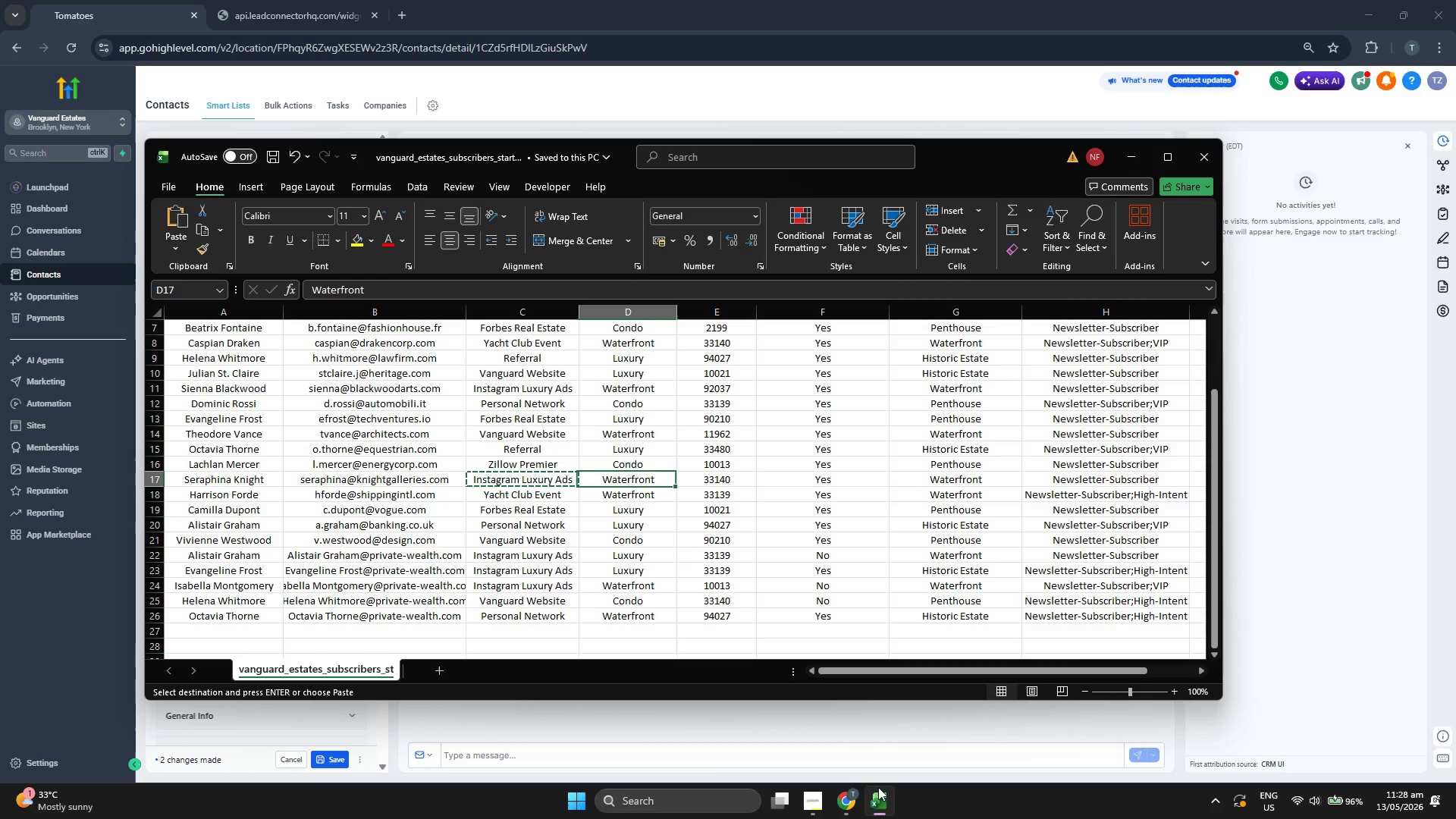 
key(ArrowRight)
 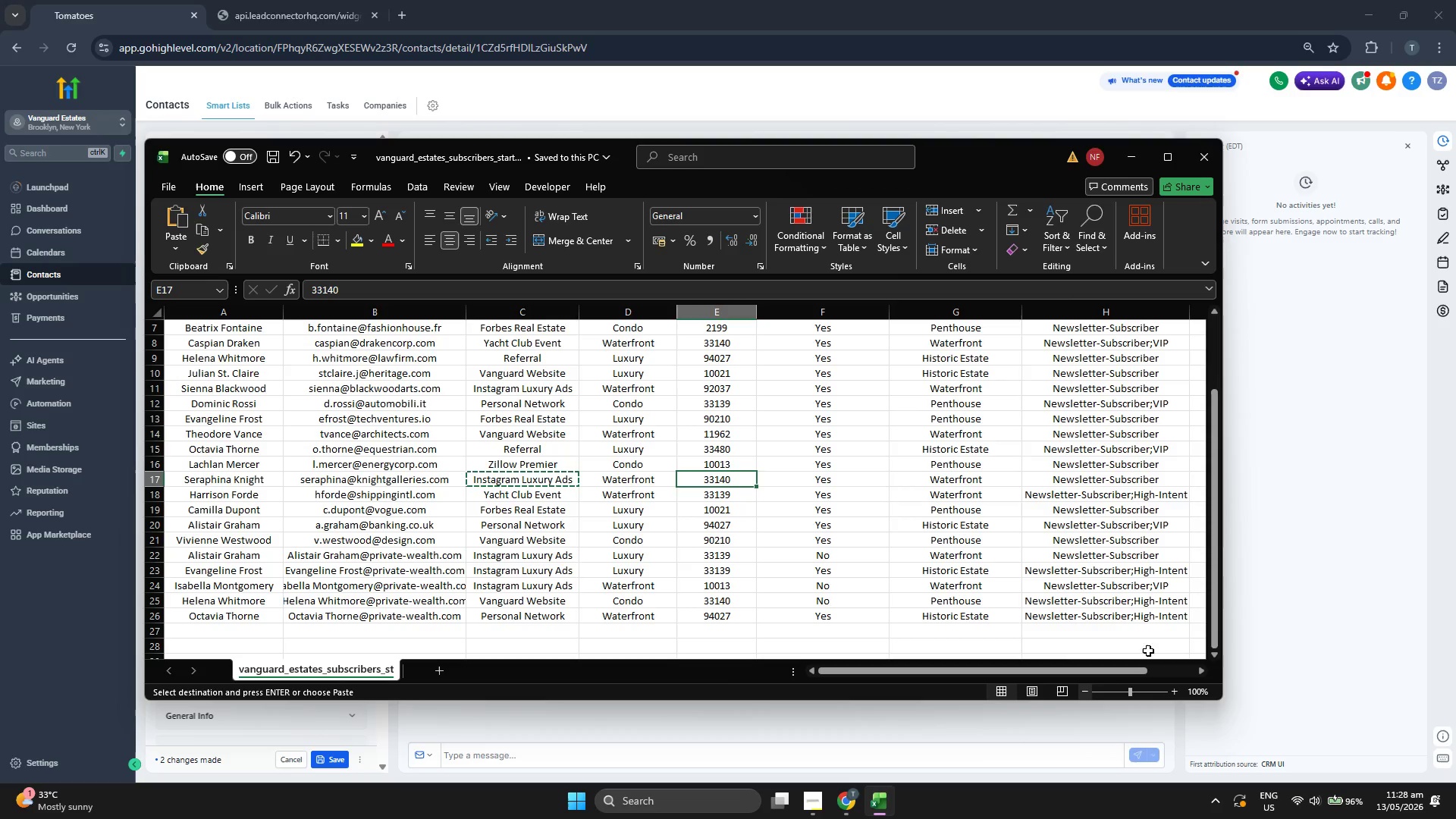 
left_click([1264, 603])
 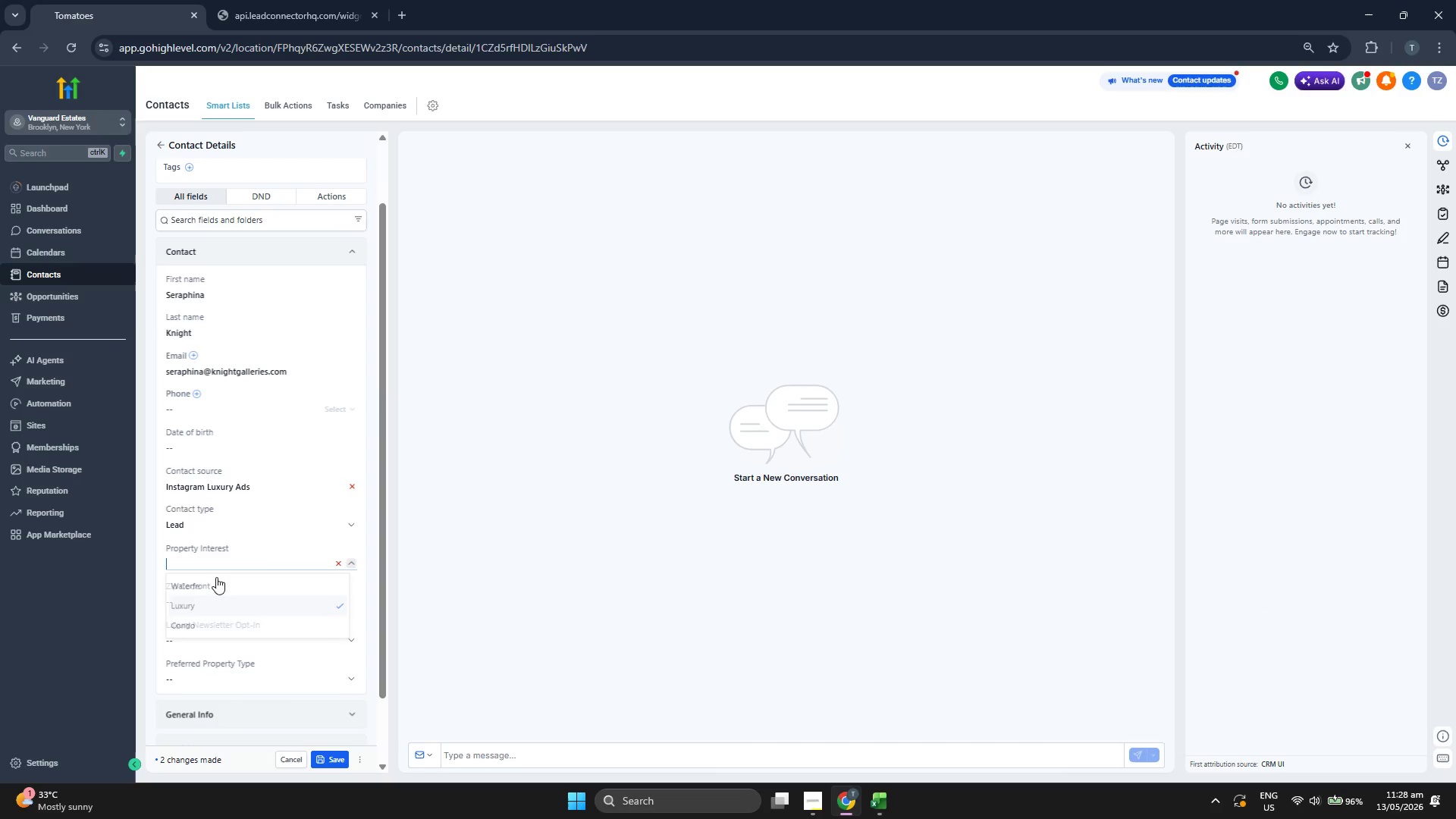 
double_click([214, 592])
 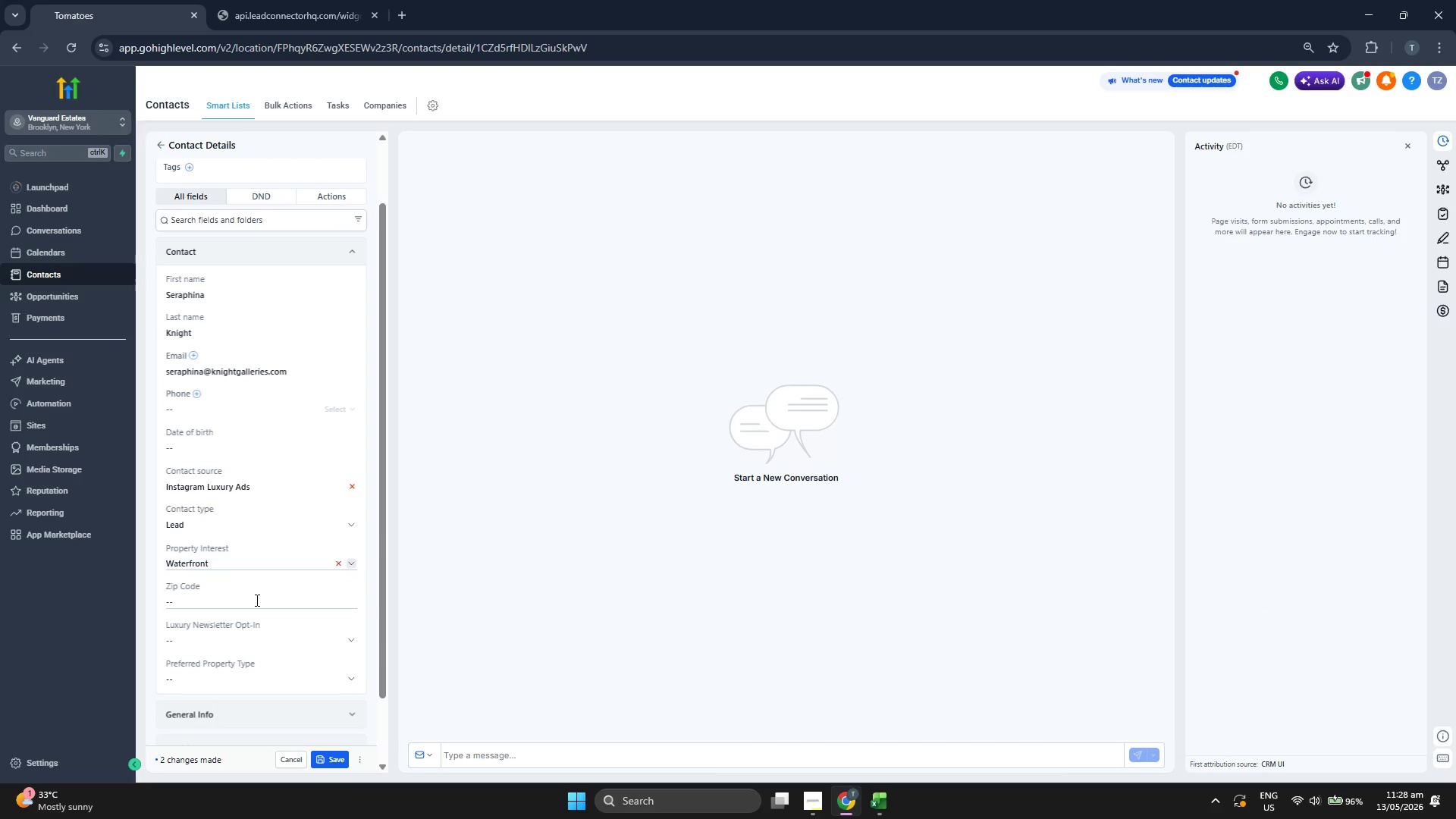 
left_click([256, 600])
 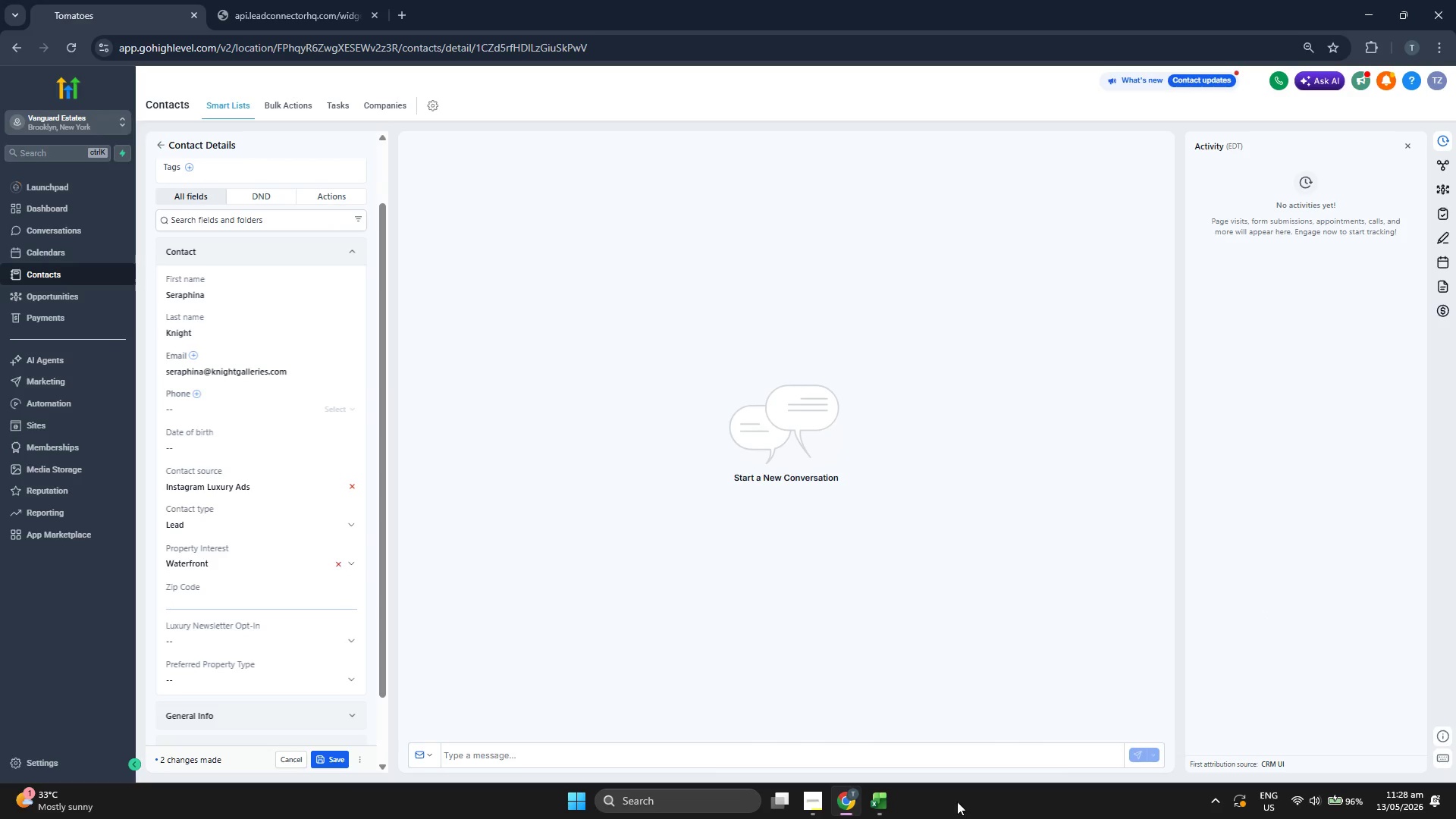 
left_click([890, 802])
 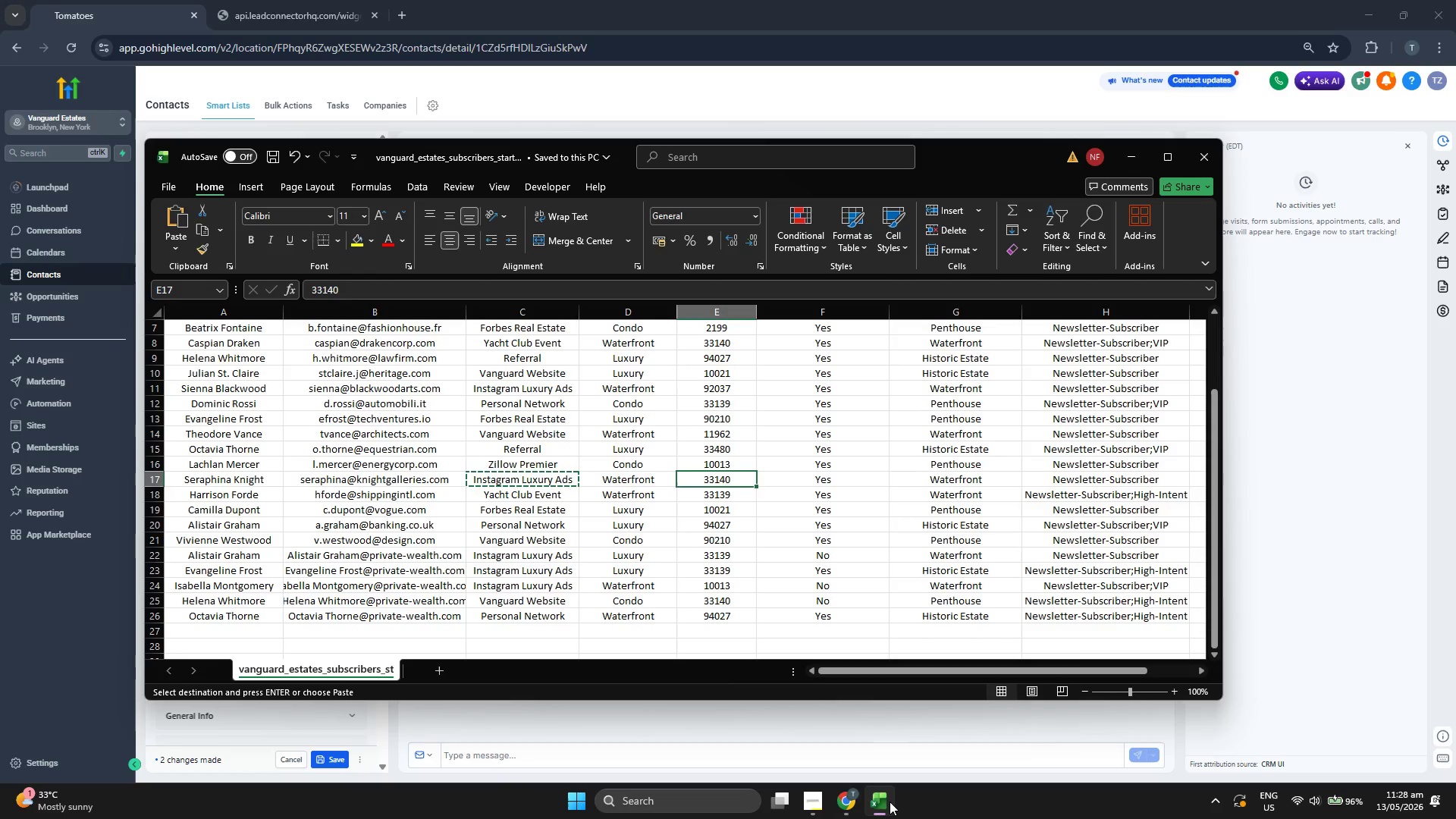 
key(Control+ControlLeft)
 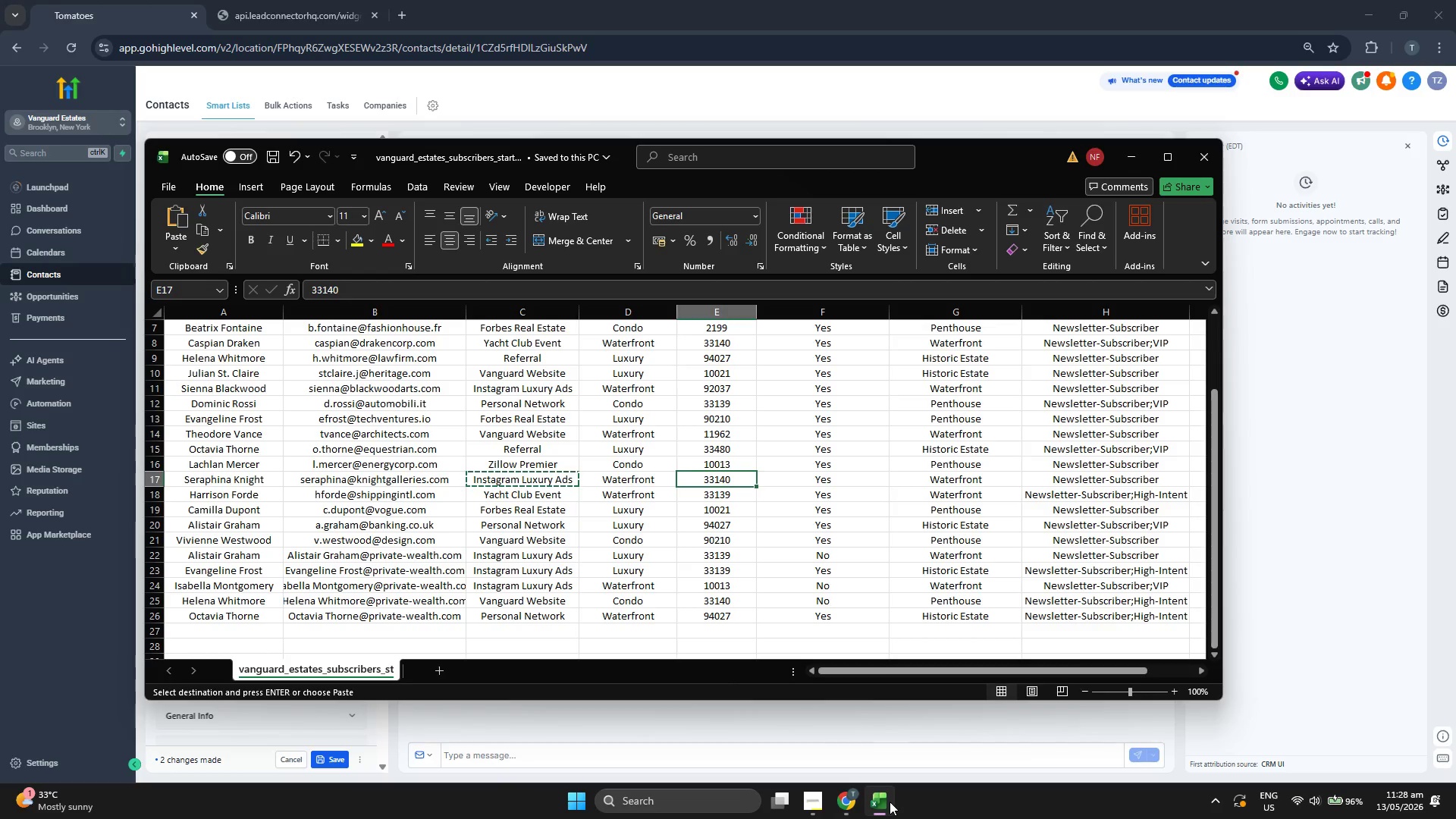 
key(Control+C)
 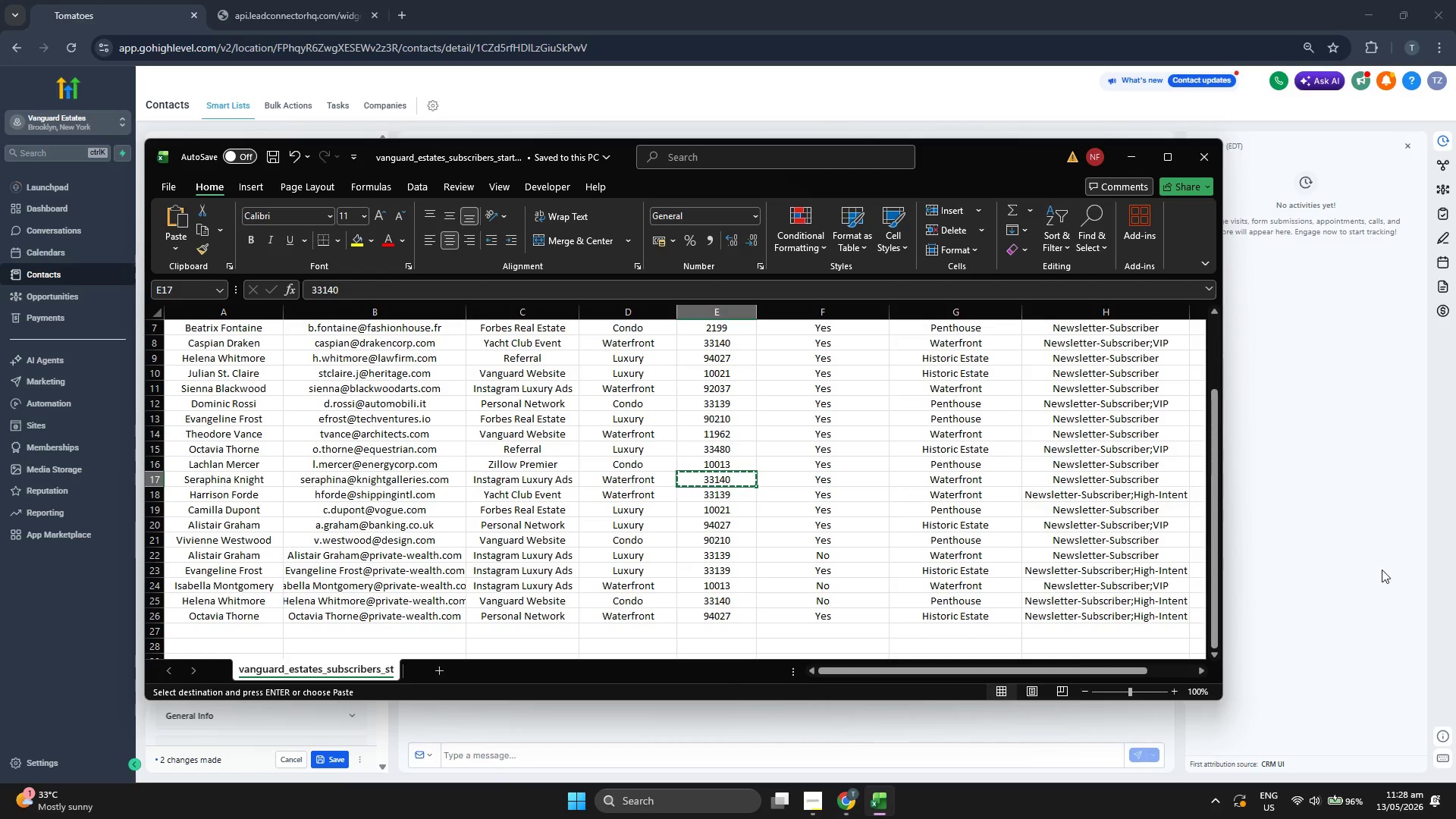 
left_click([1382, 569])
 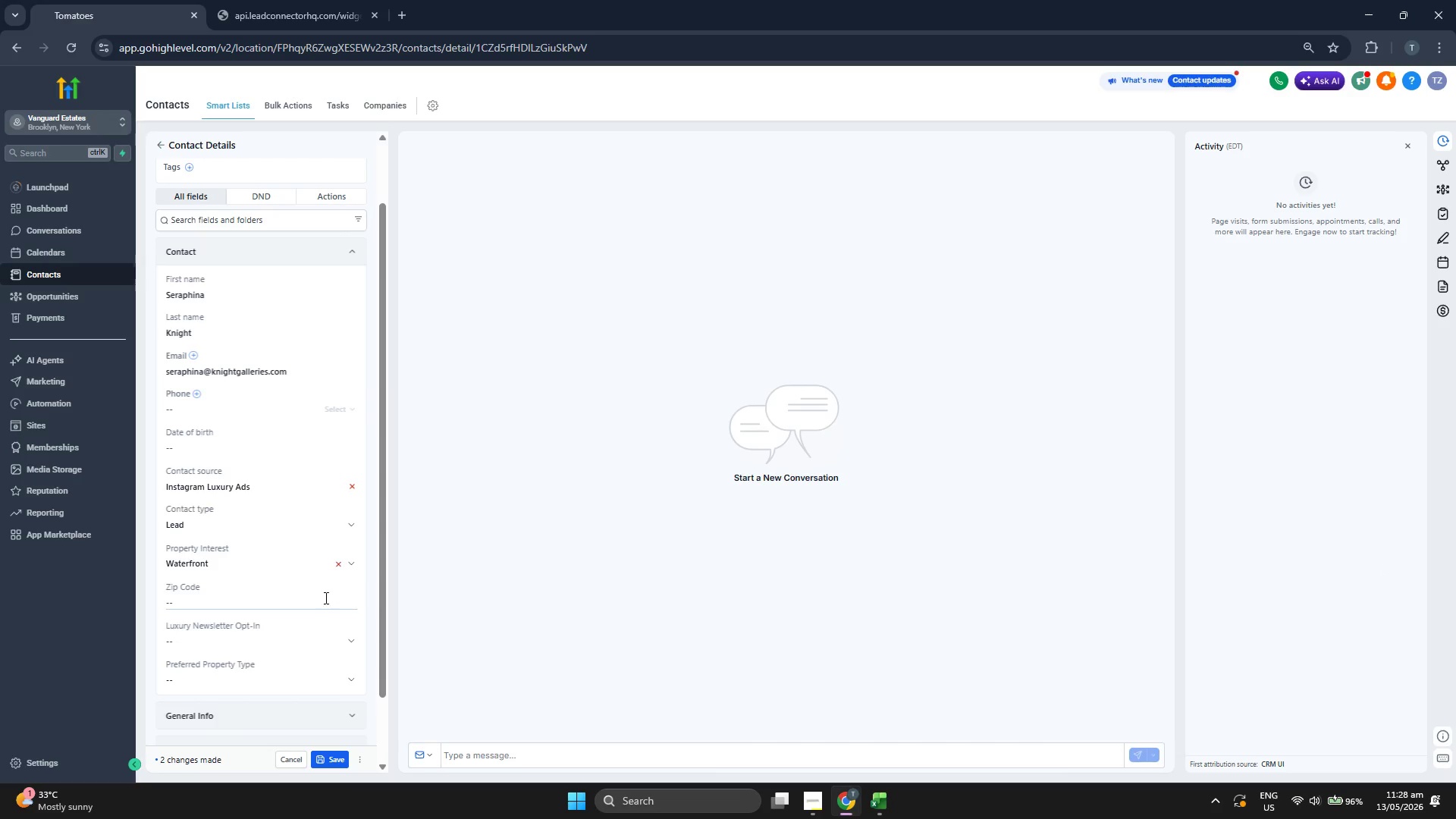 
left_click([277, 598])
 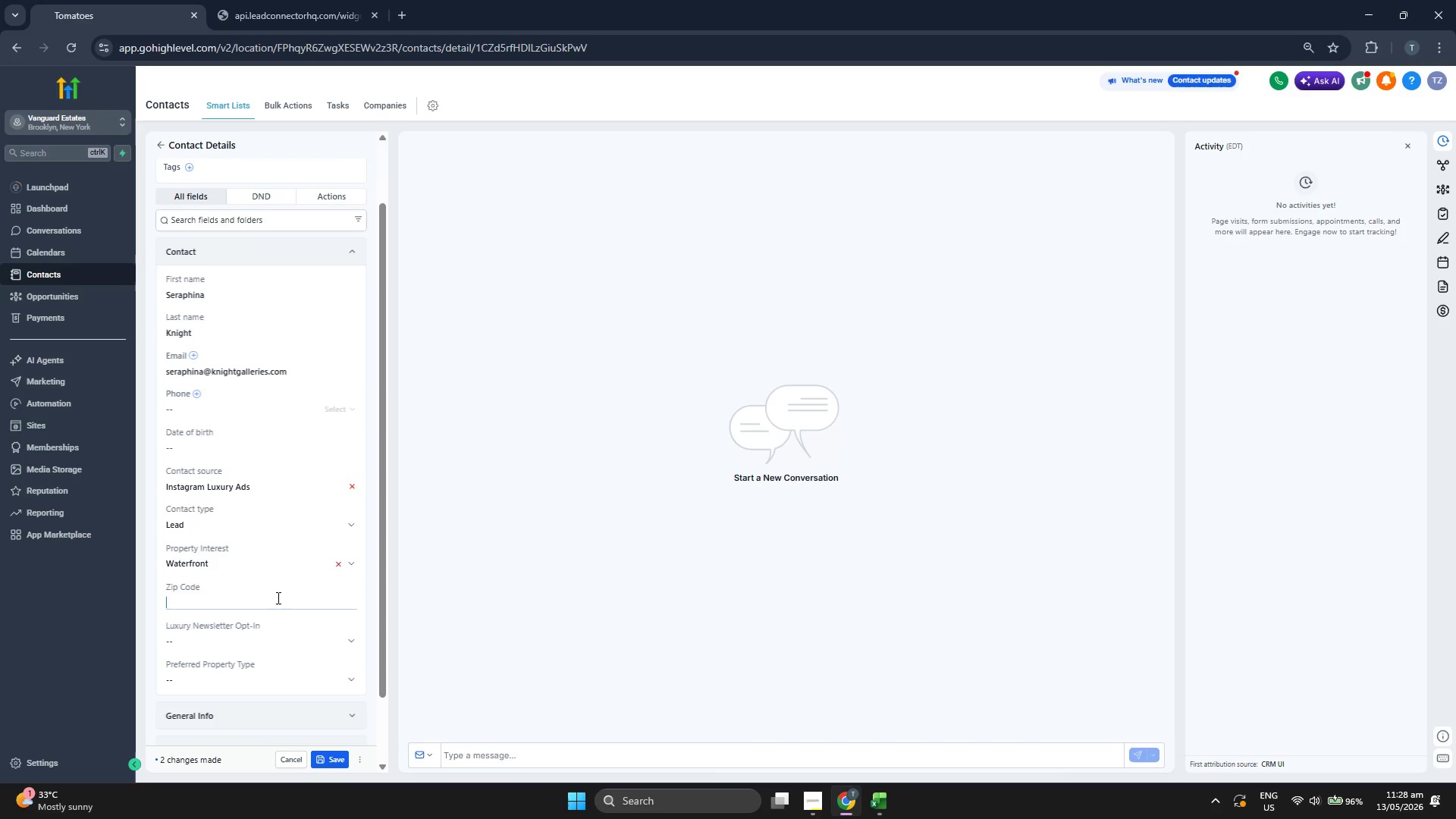 
key(Control+V)
 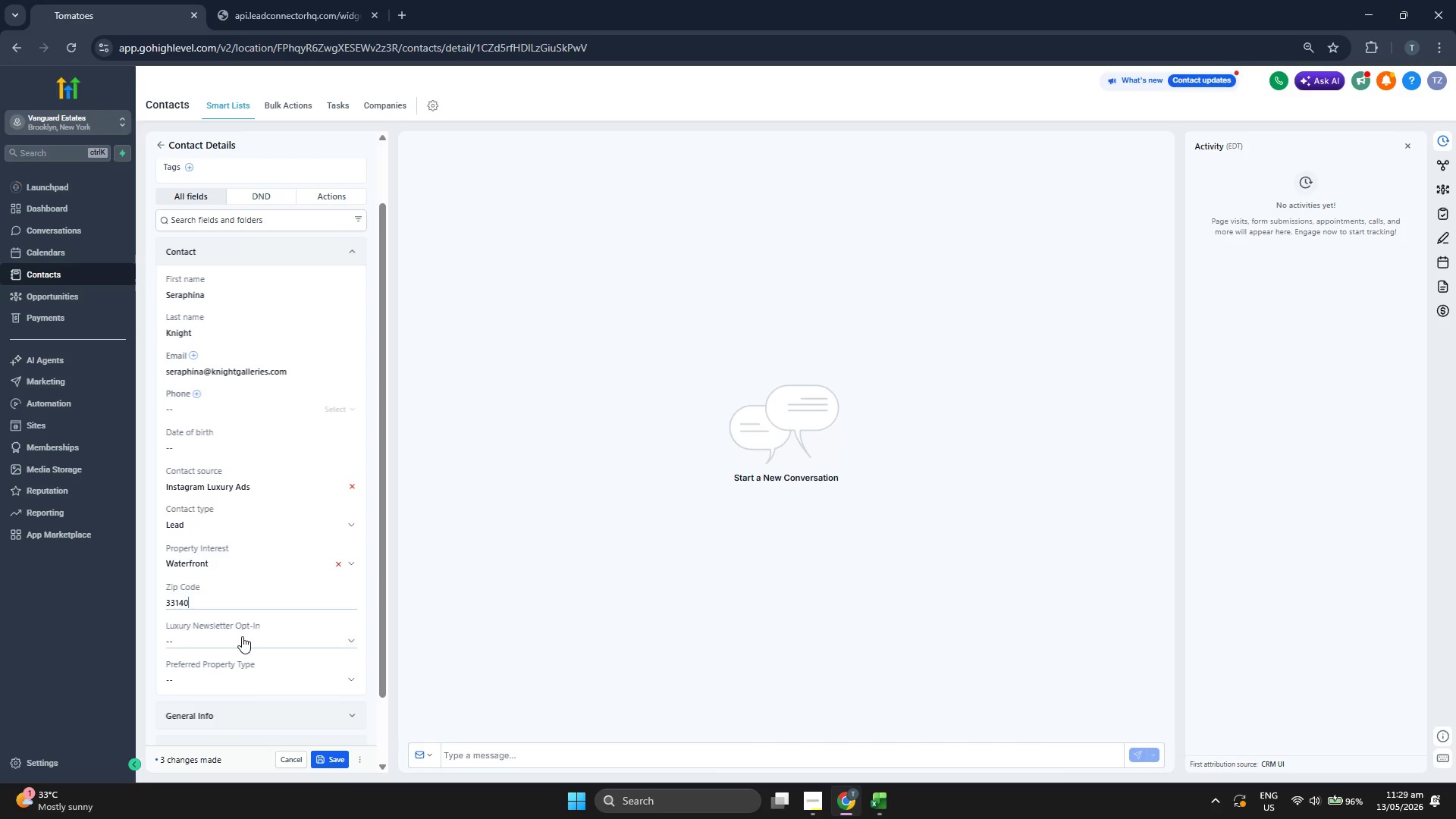 
left_click([242, 636])
 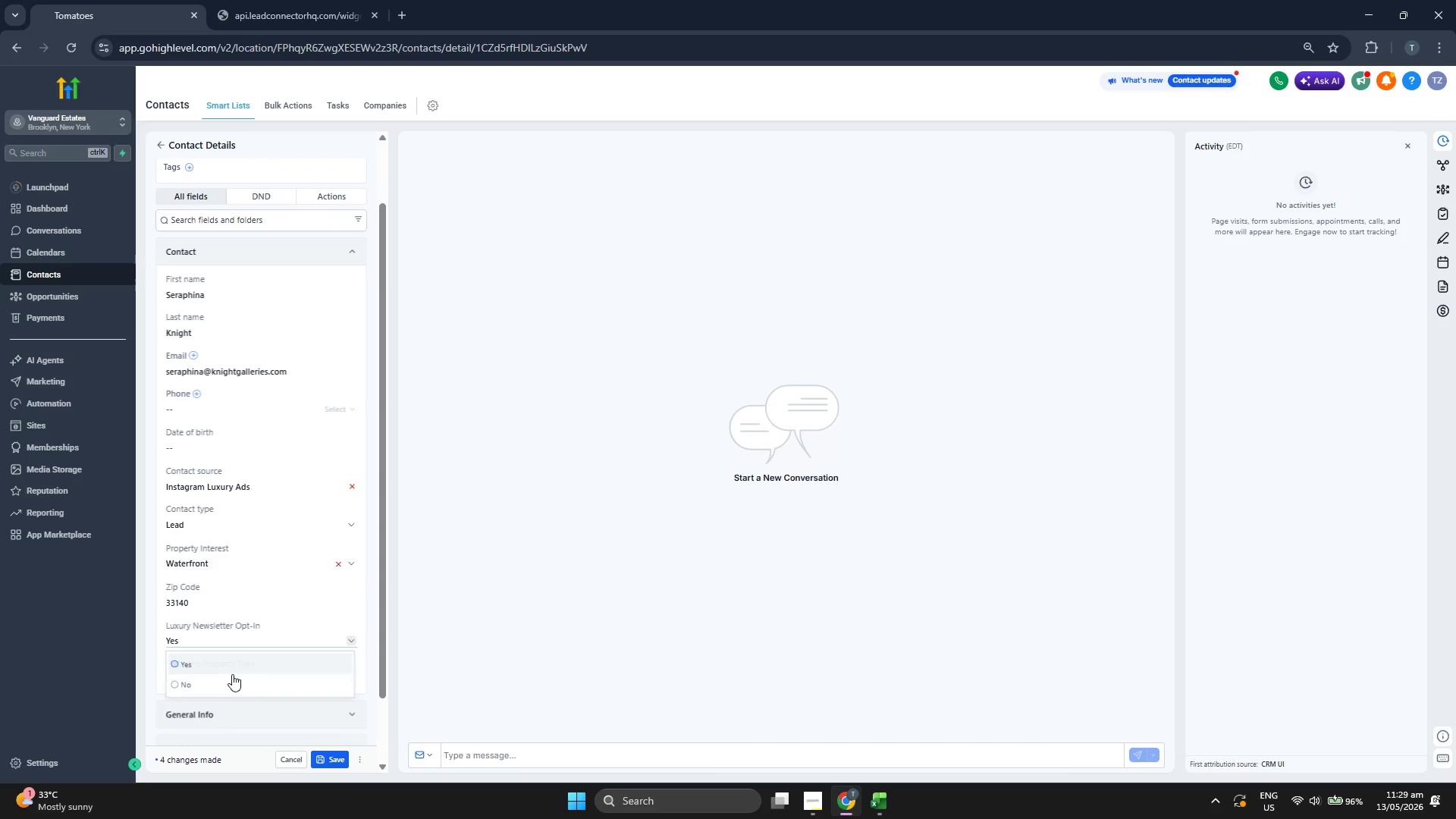 
double_click([232, 675])
 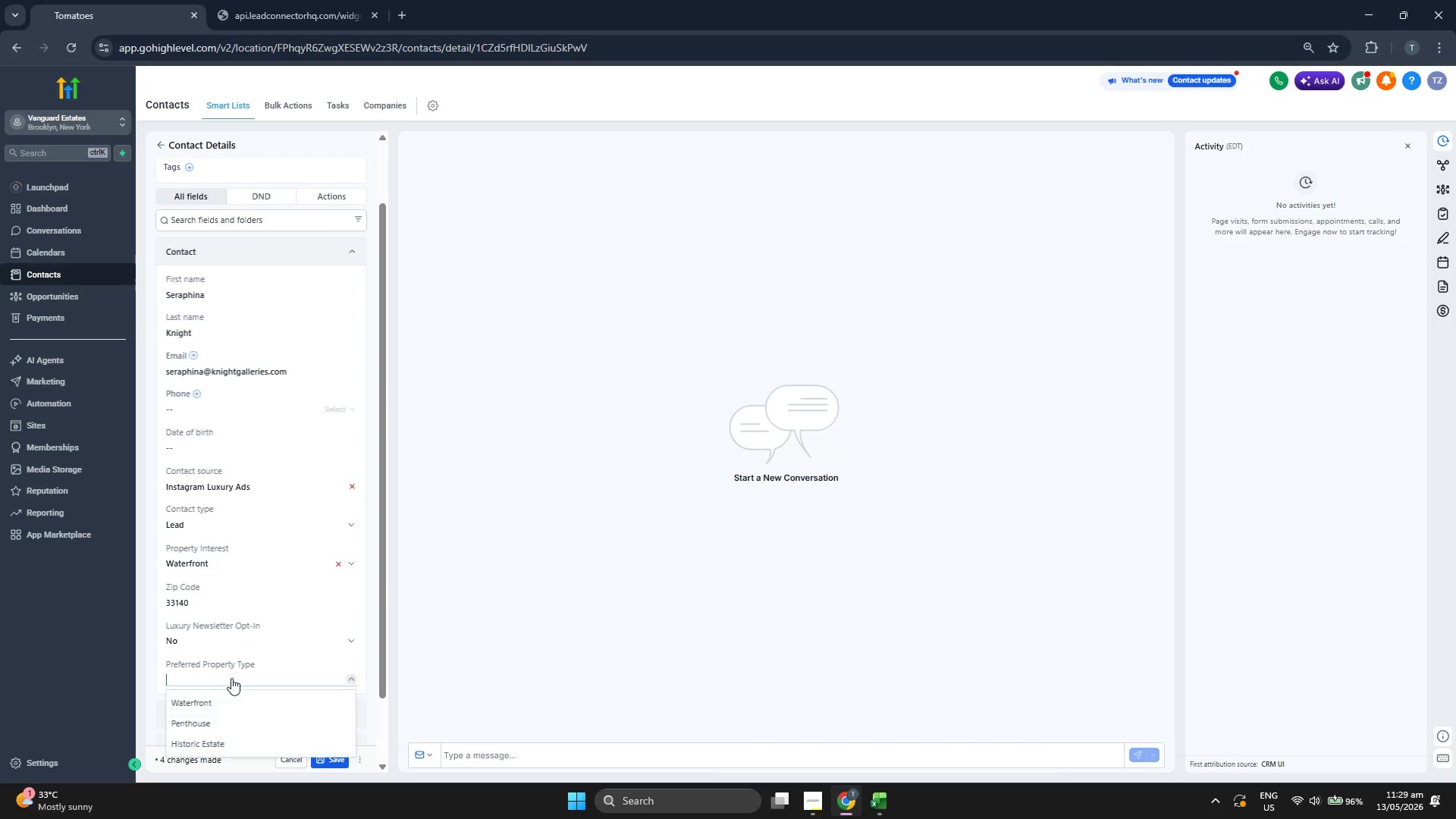 
triple_click([231, 696])
 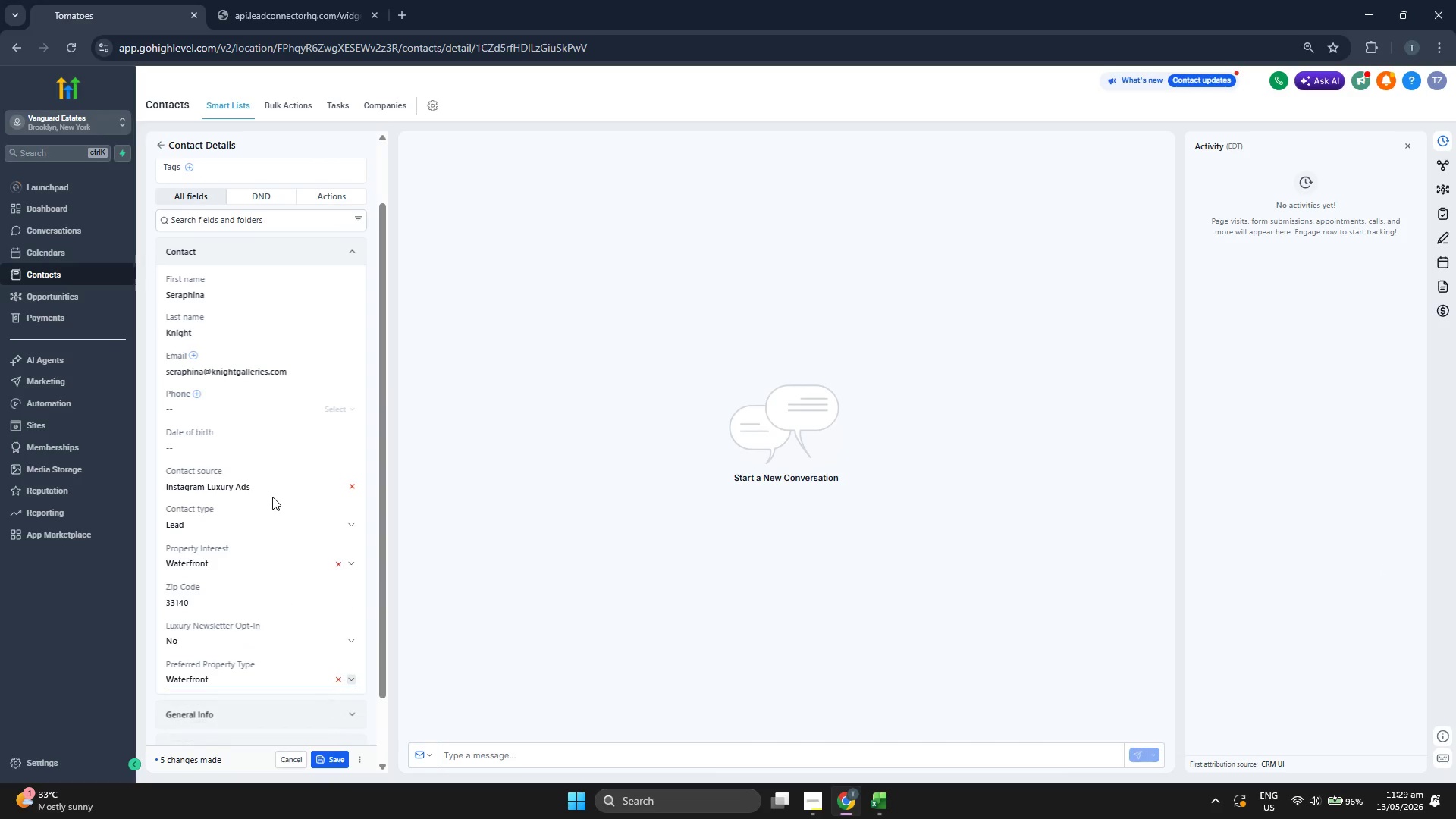 
scroll: coordinate [266, 469], scroll_direction: up, amount: 2.0
 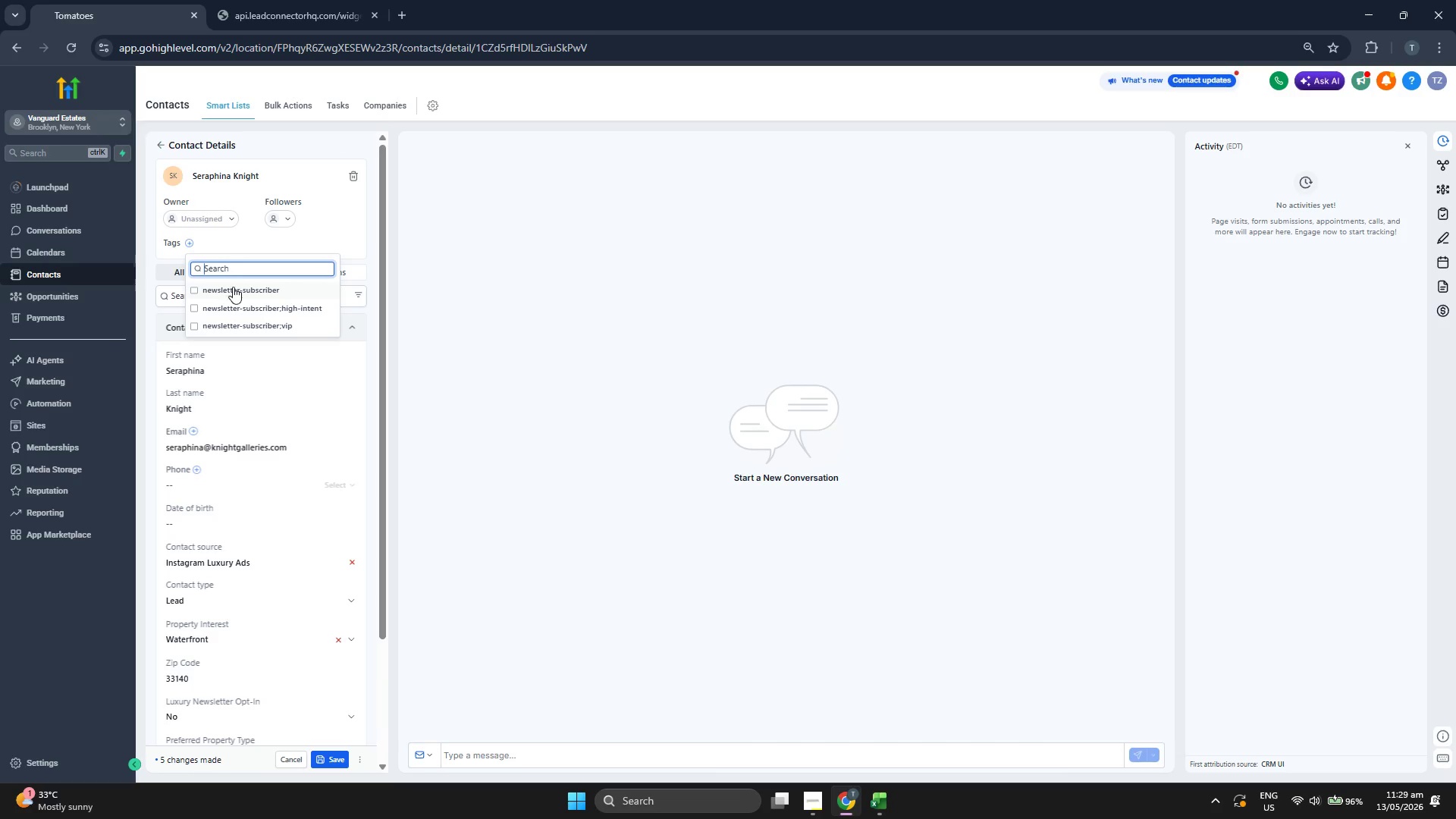 
double_click([367, 228])
 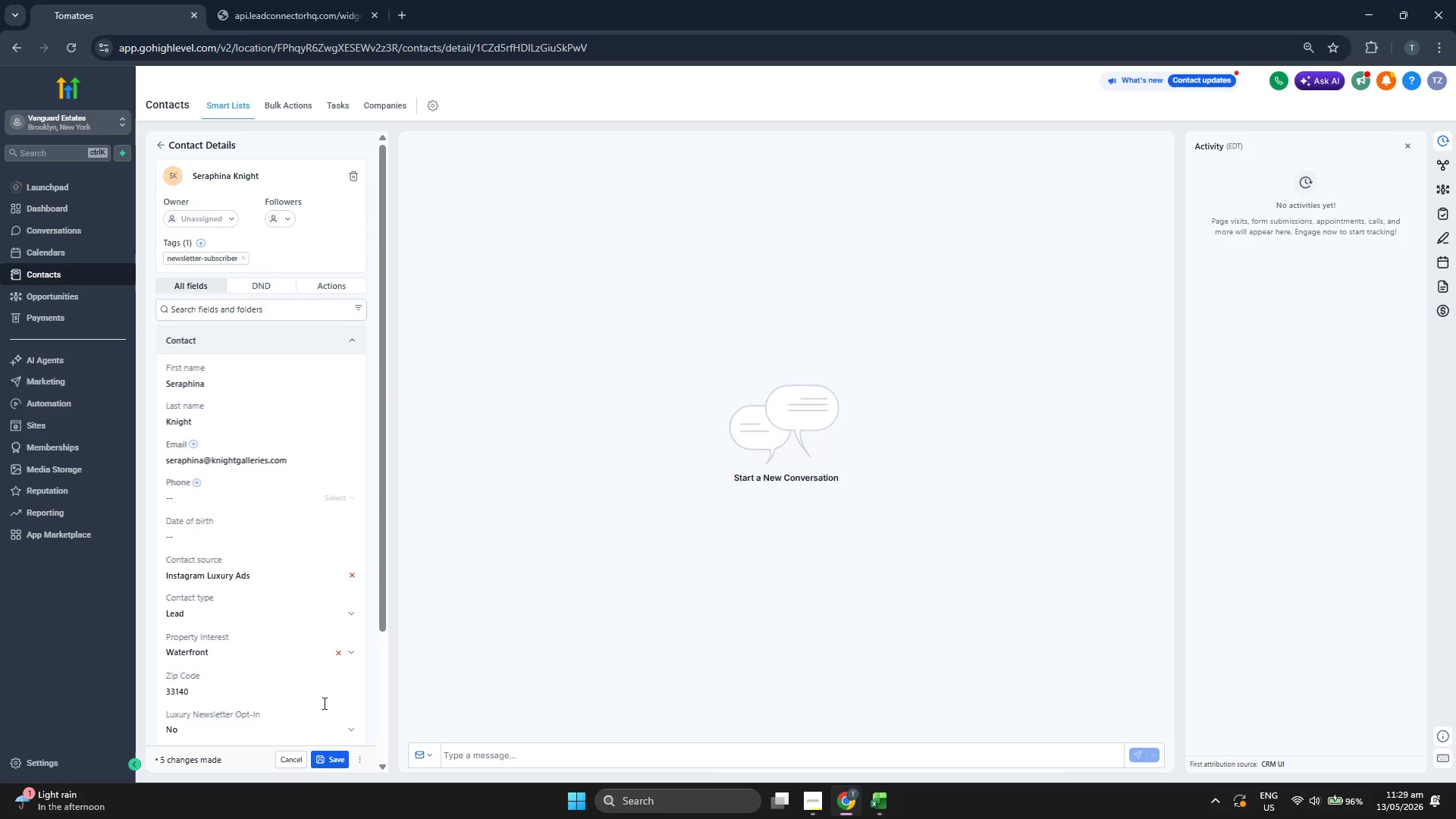 
left_click([335, 755])
 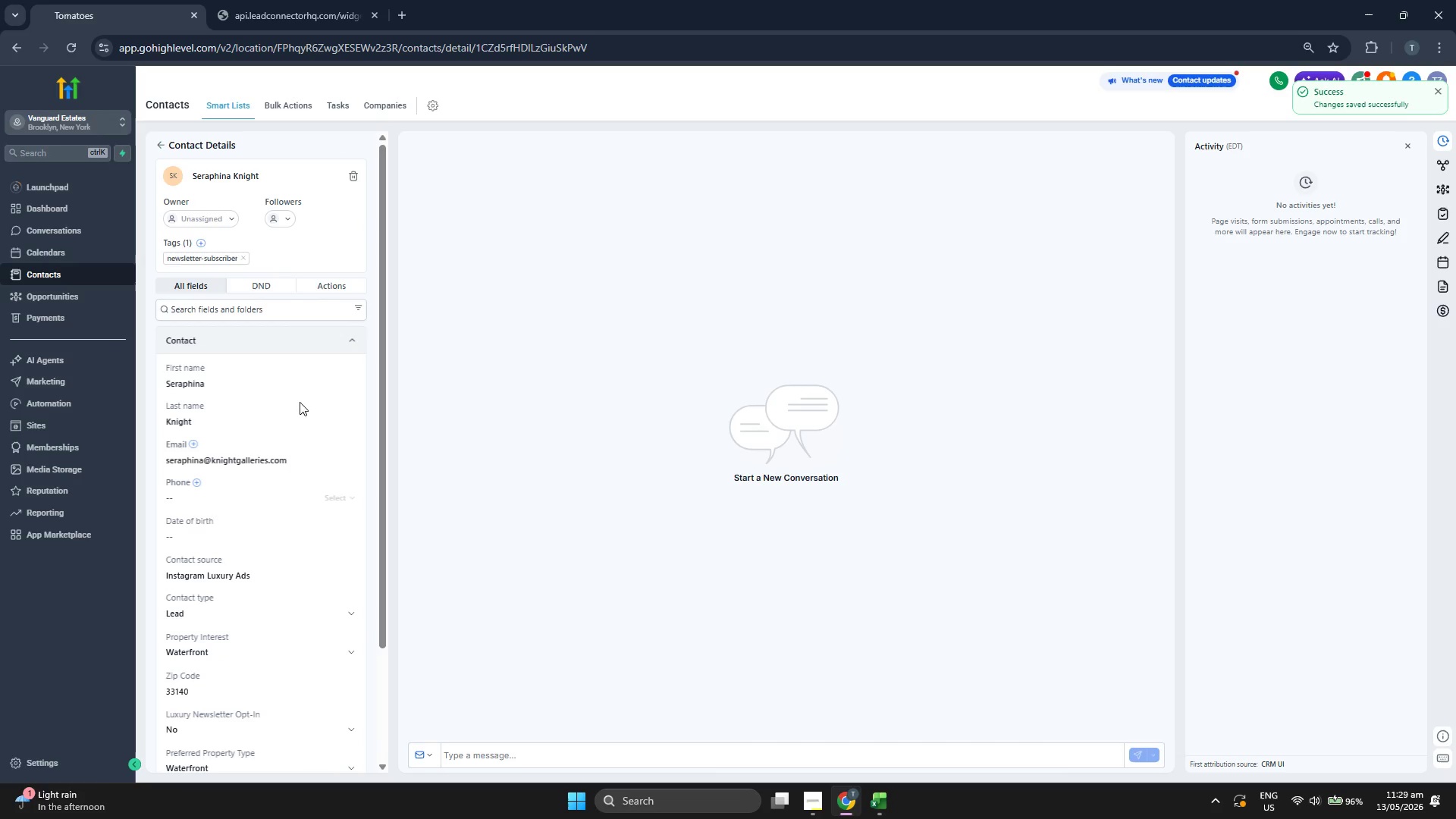 
scroll: coordinate [287, 388], scroll_direction: none, amount: 0.0
 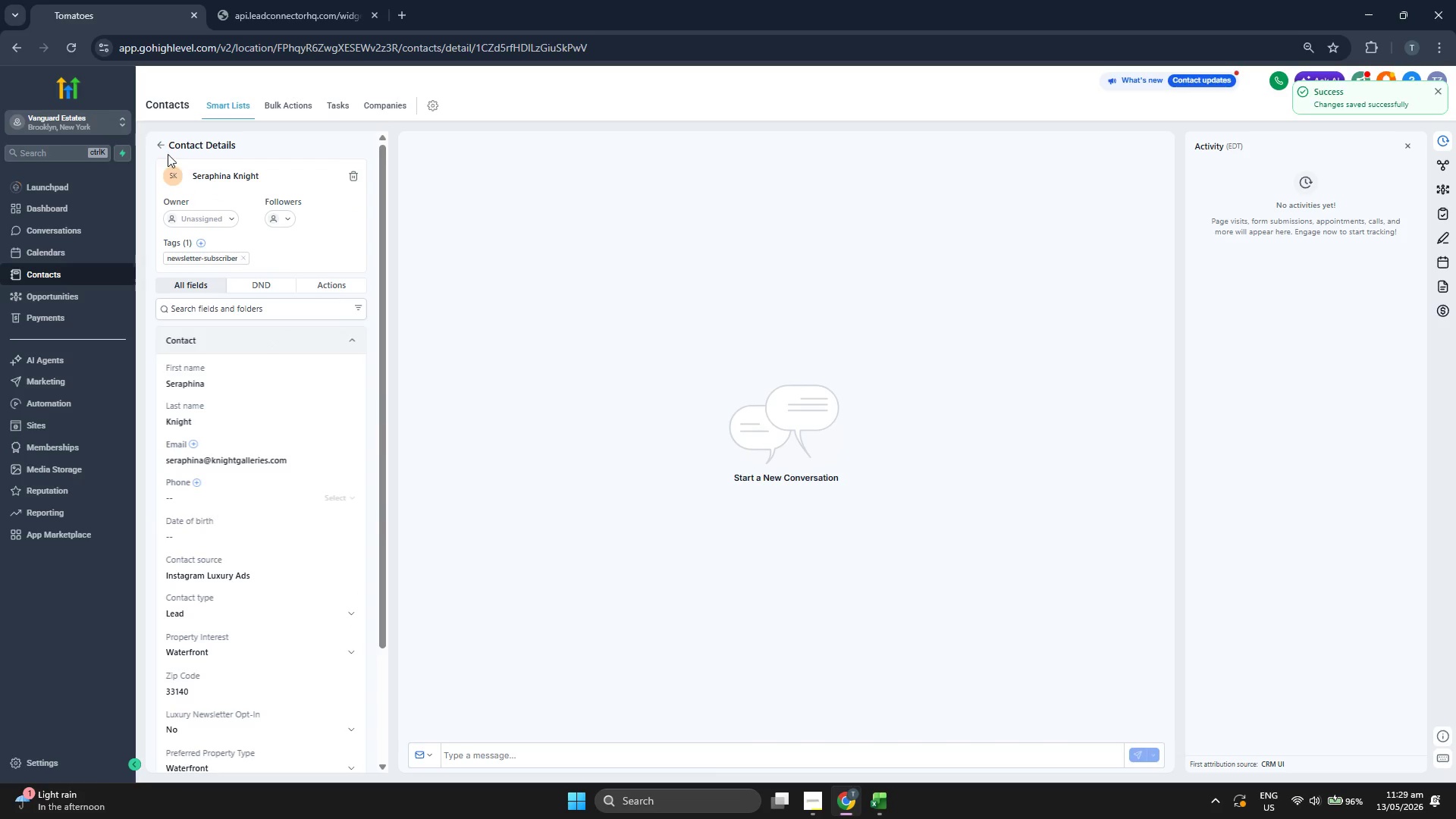 
left_click([161, 144])
 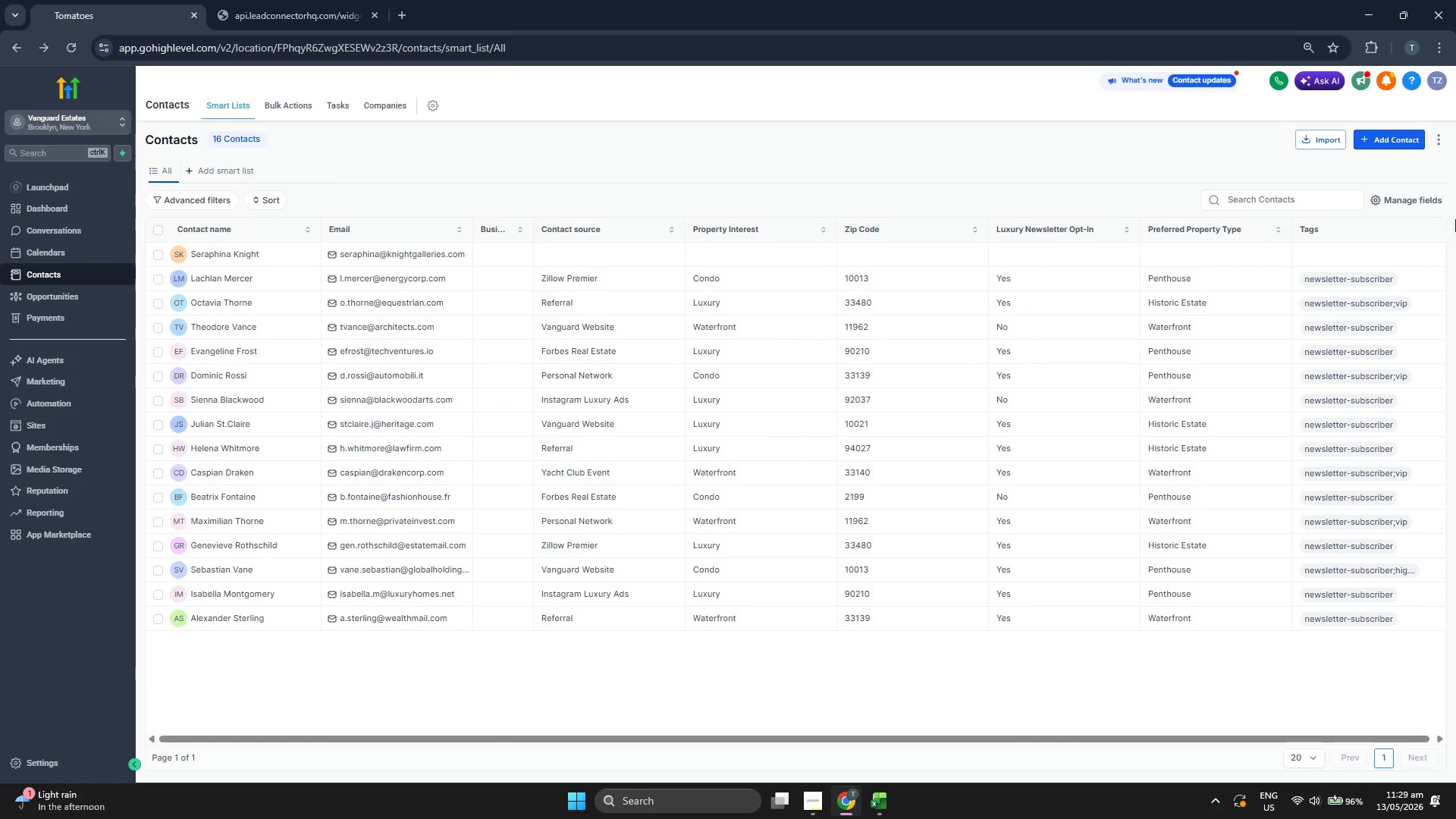 
wait(5.05)
 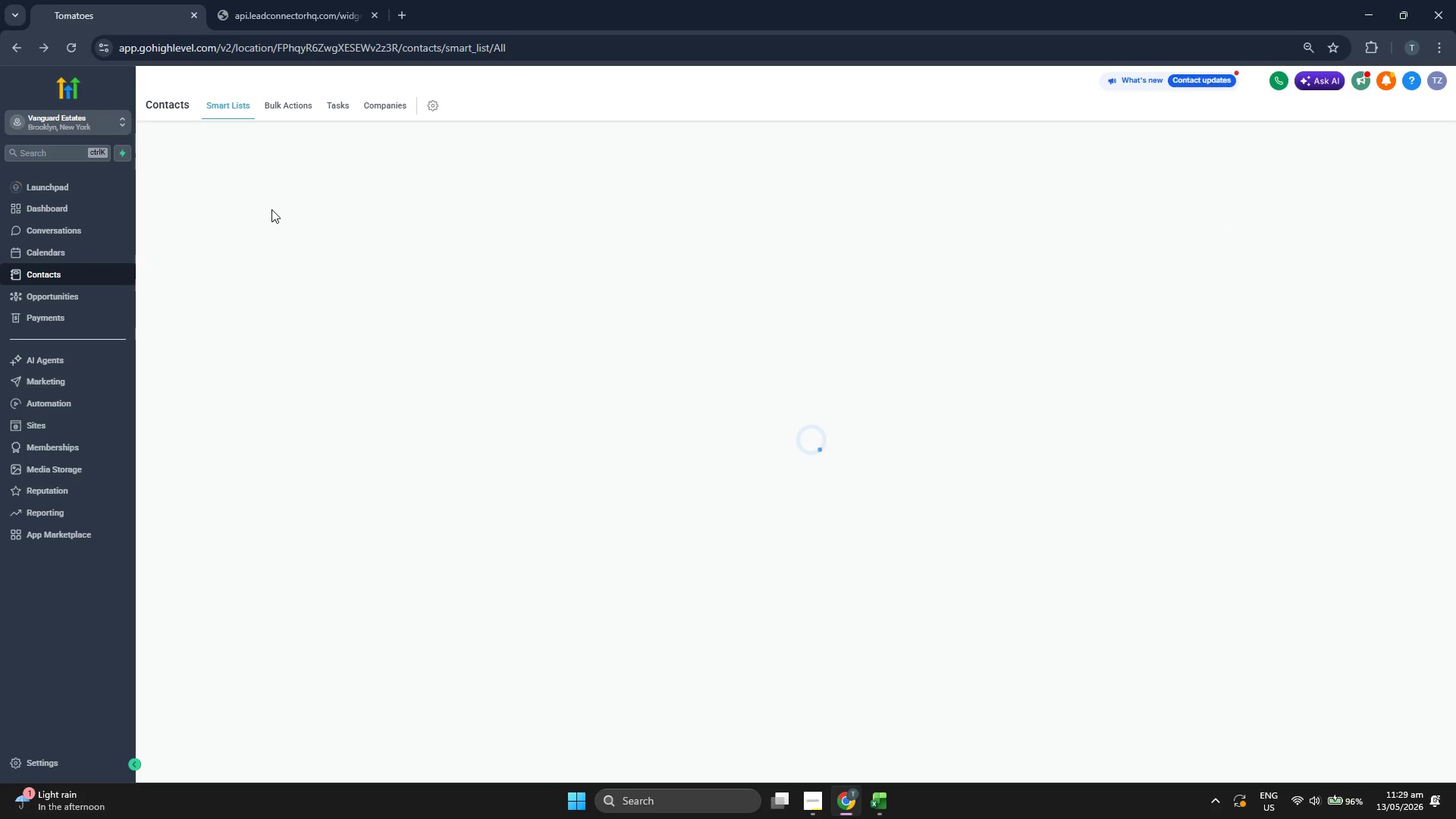 
left_click([1398, 196])
 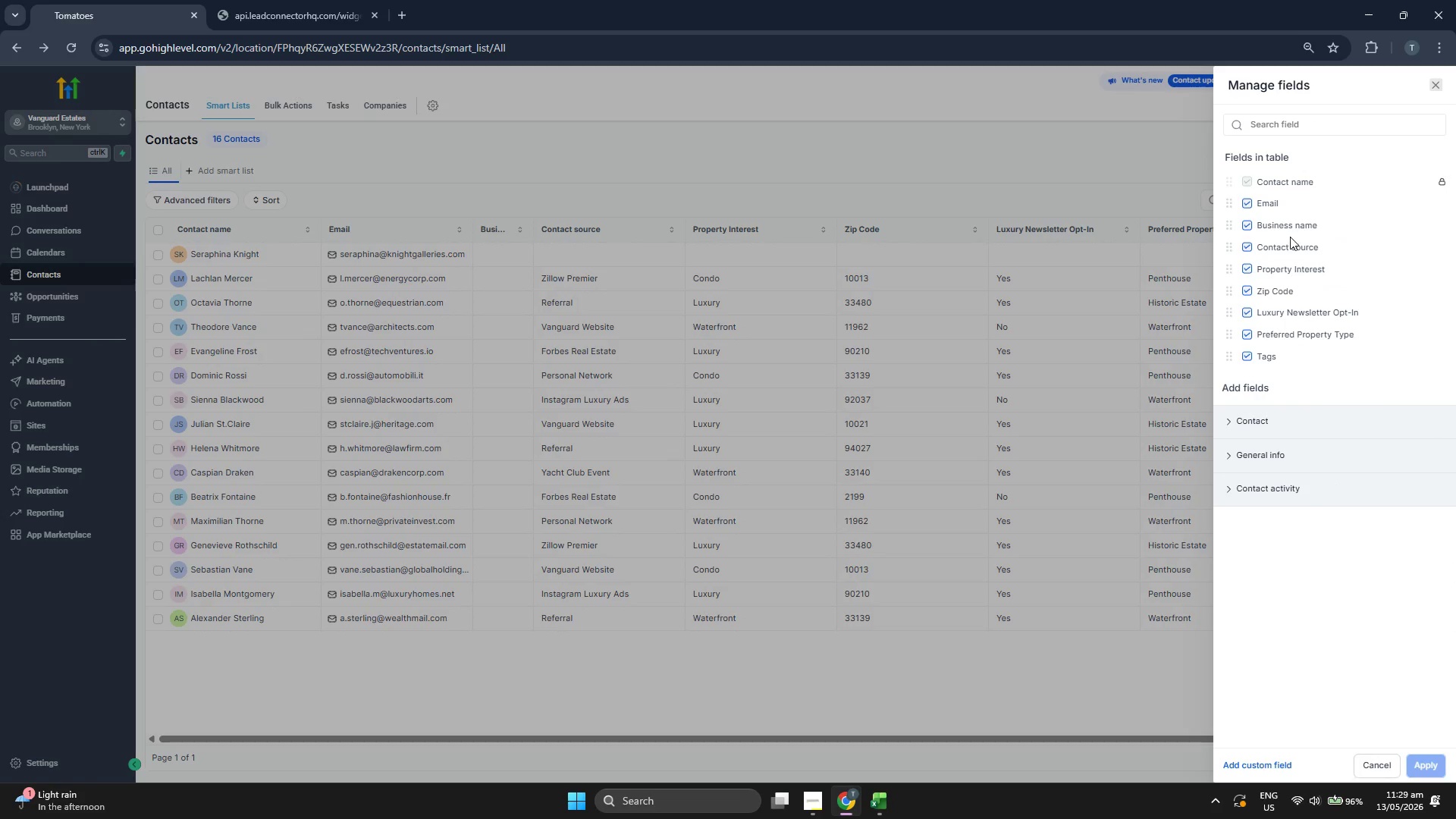 
left_click([1285, 224])
 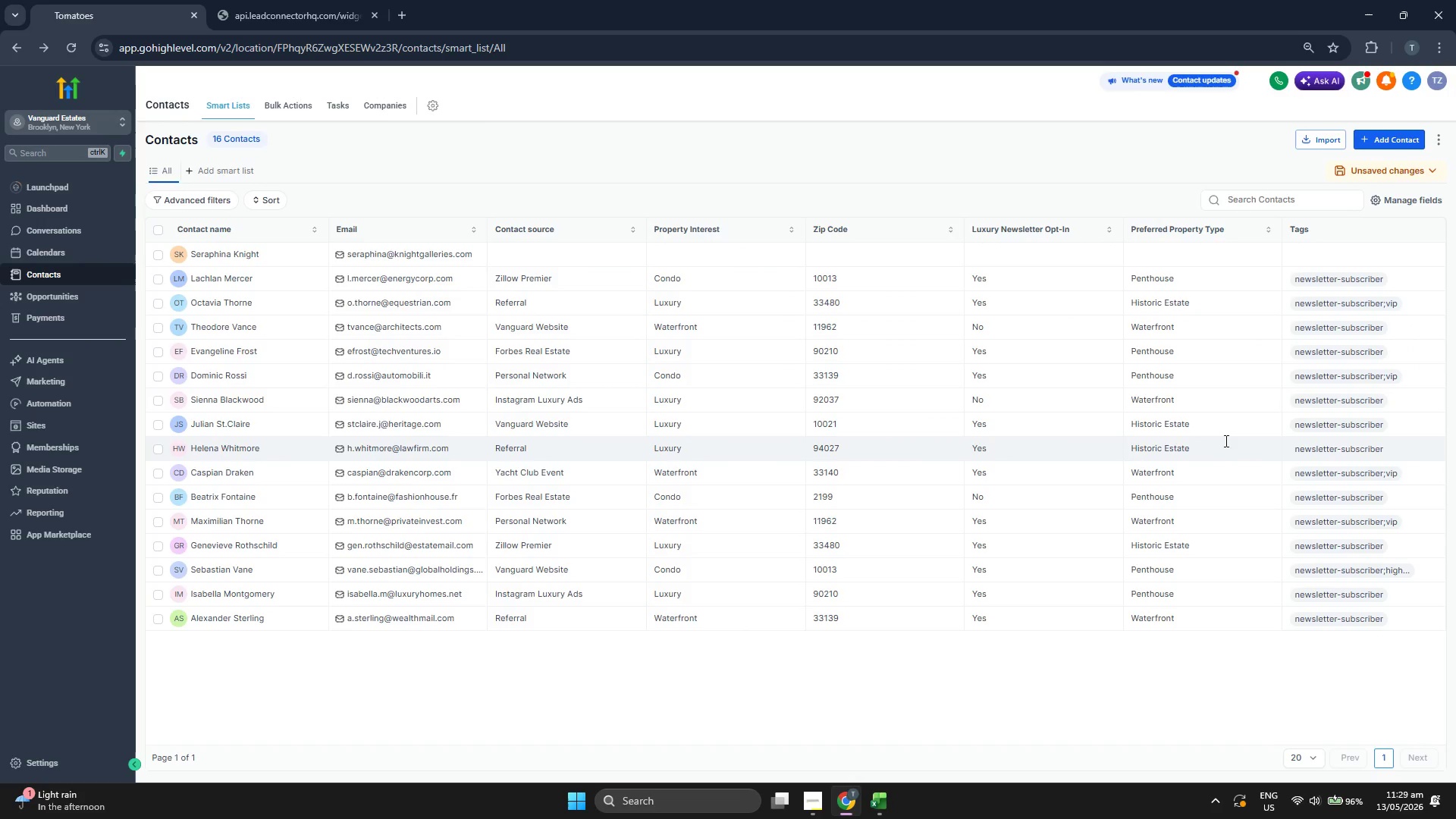 
wait(10.16)
 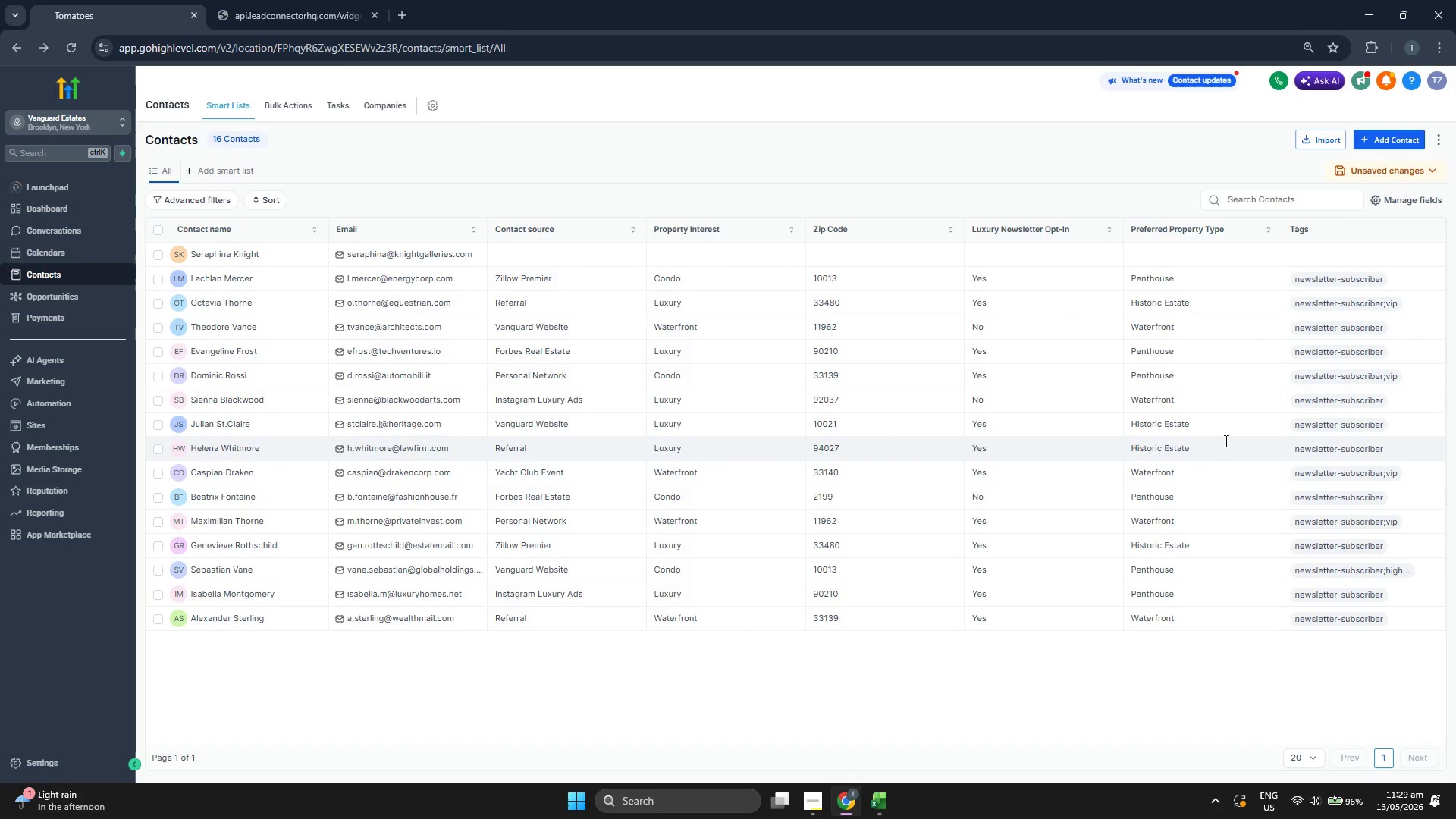 
left_click([1399, 140])
 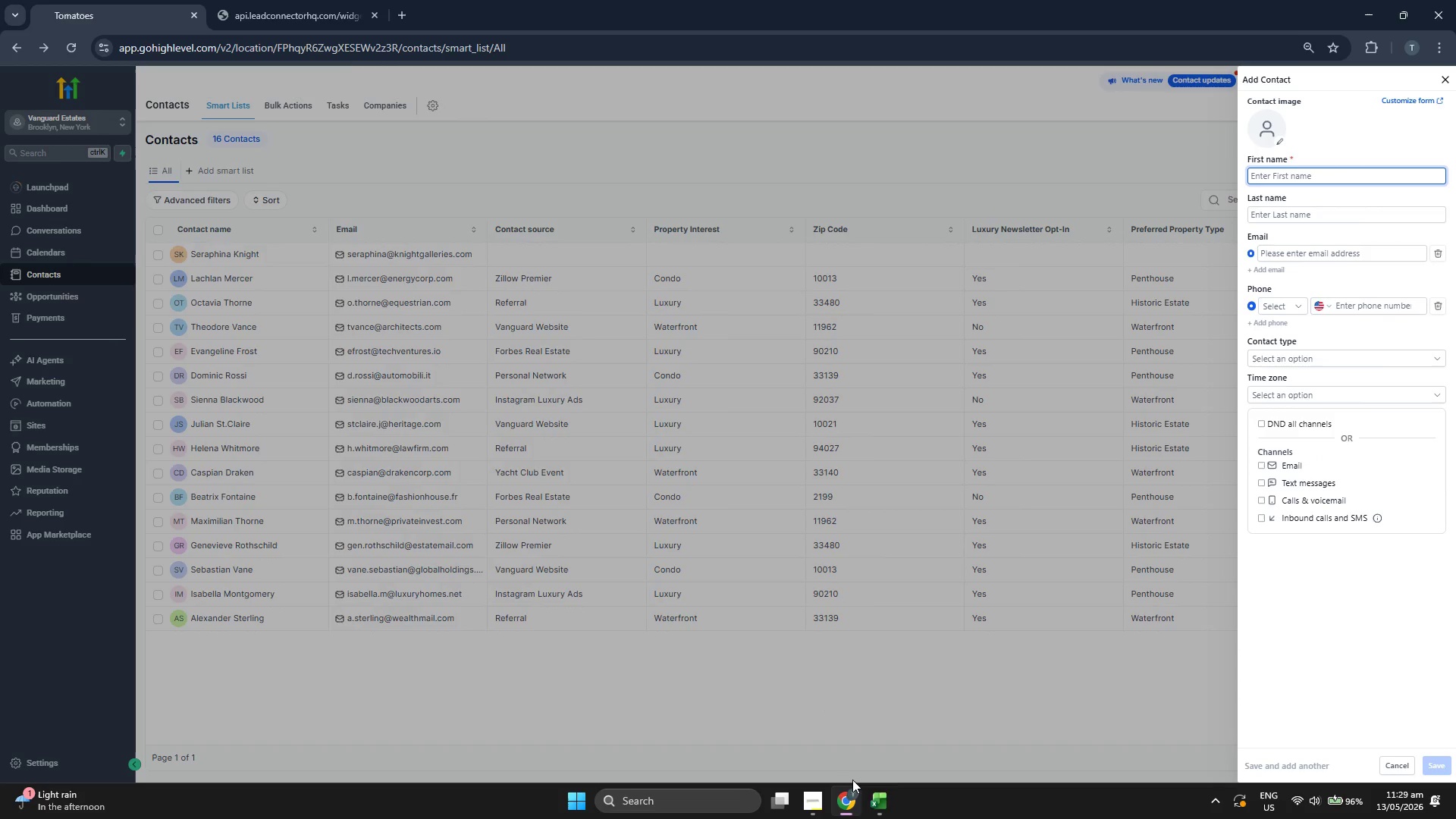 
left_click([877, 786])
 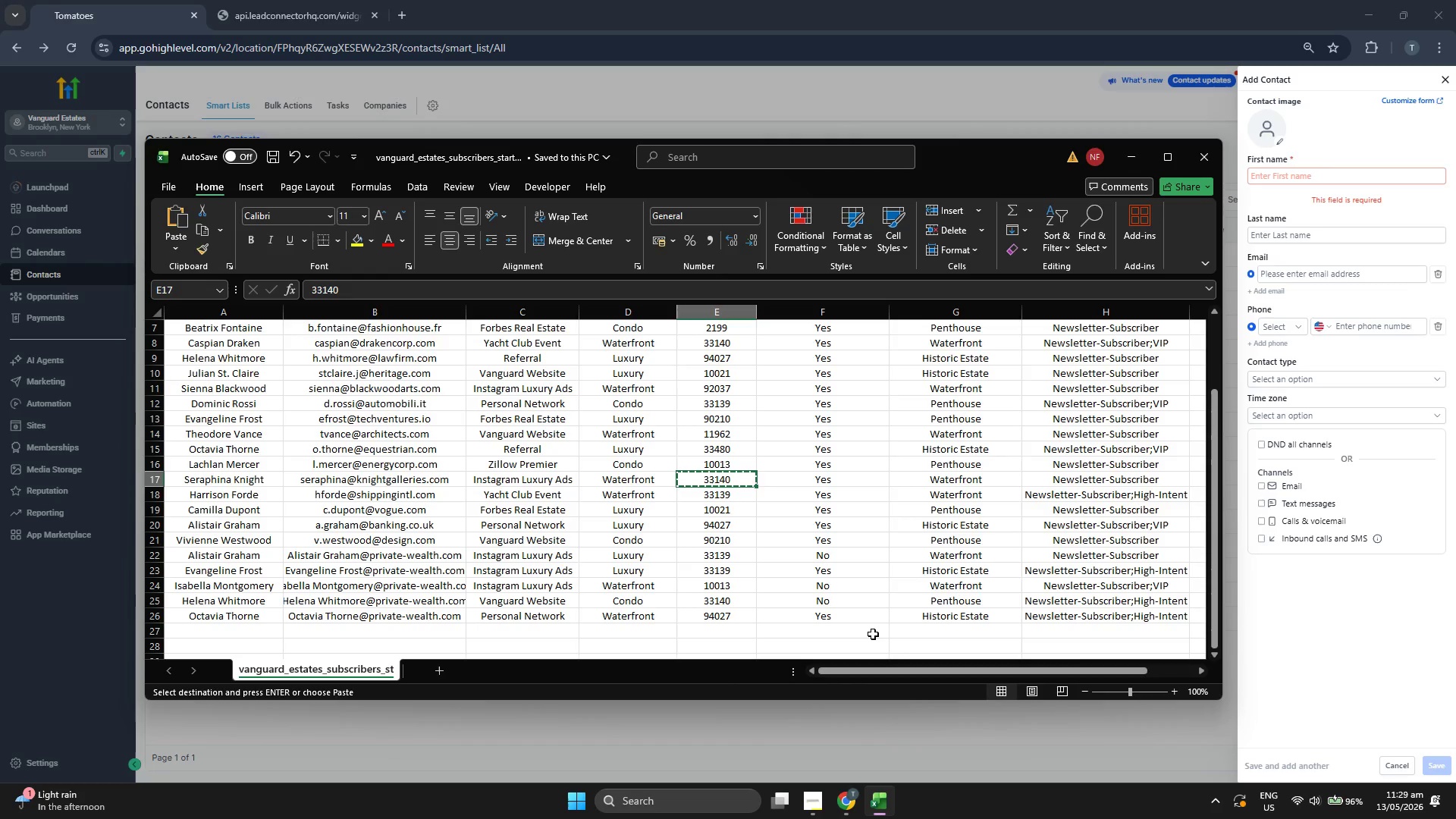 
key(ArrowDown)
 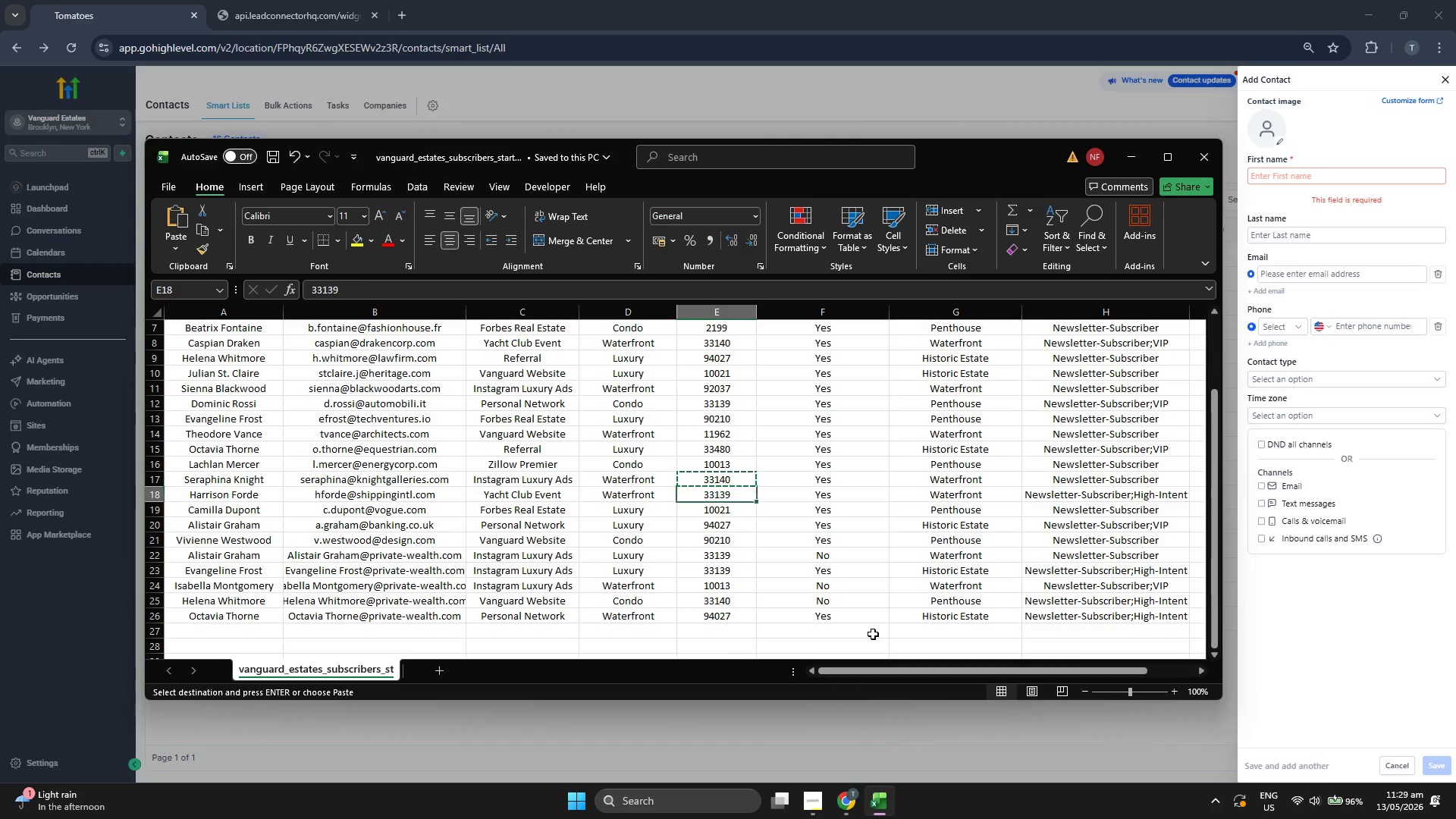 
key(ArrowLeft)
 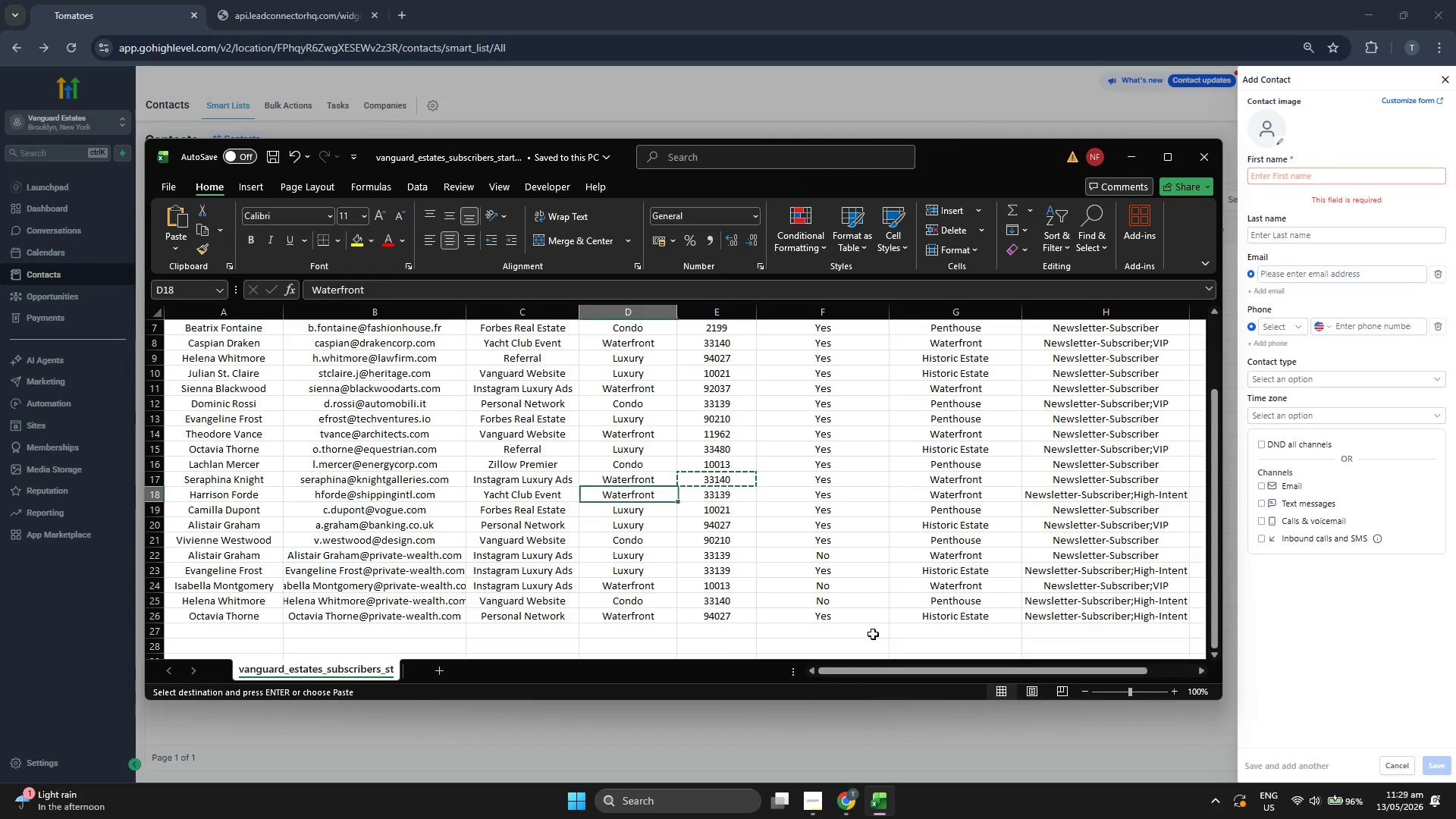 
key(ArrowLeft)
 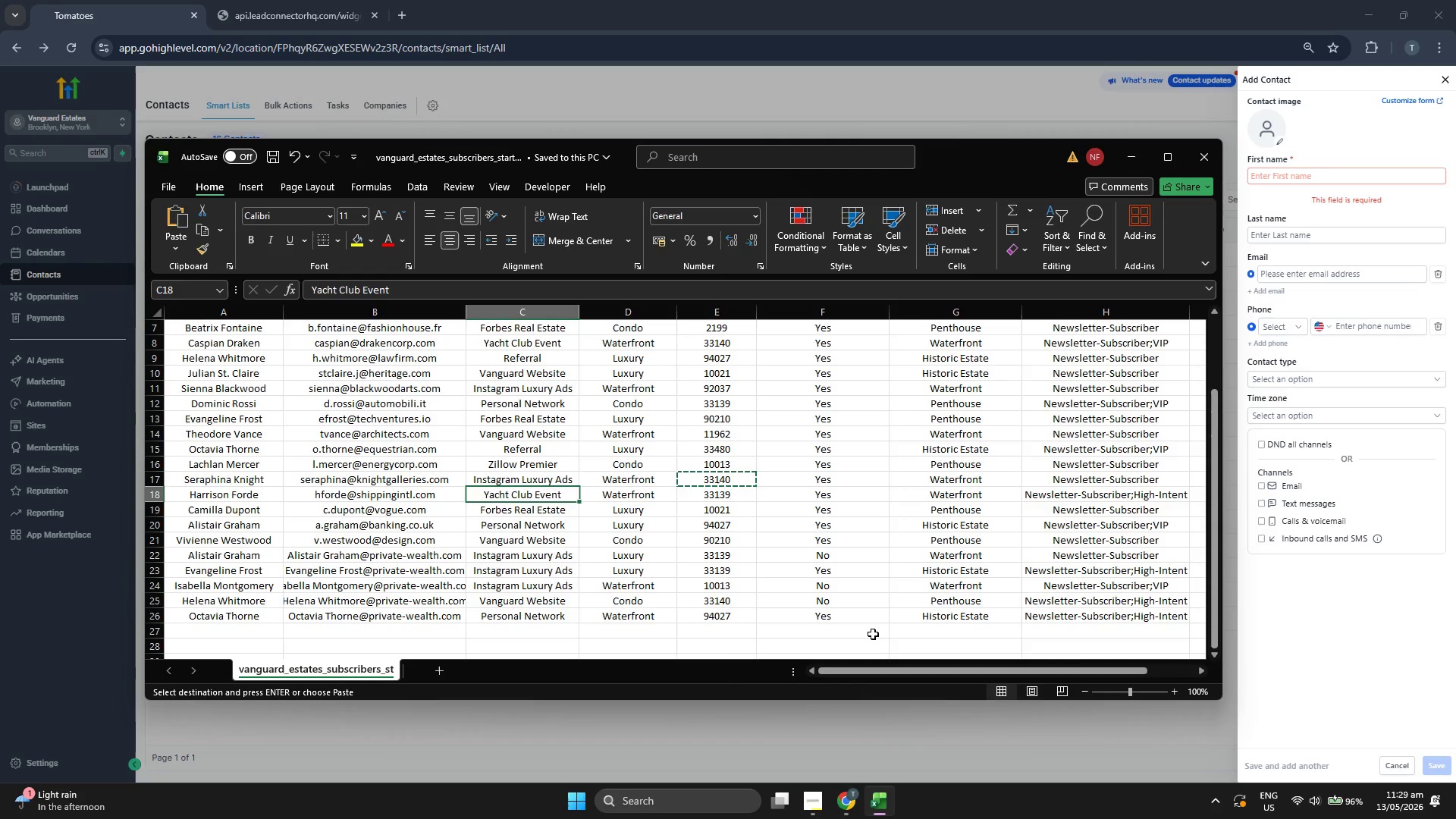 
key(ArrowLeft)
 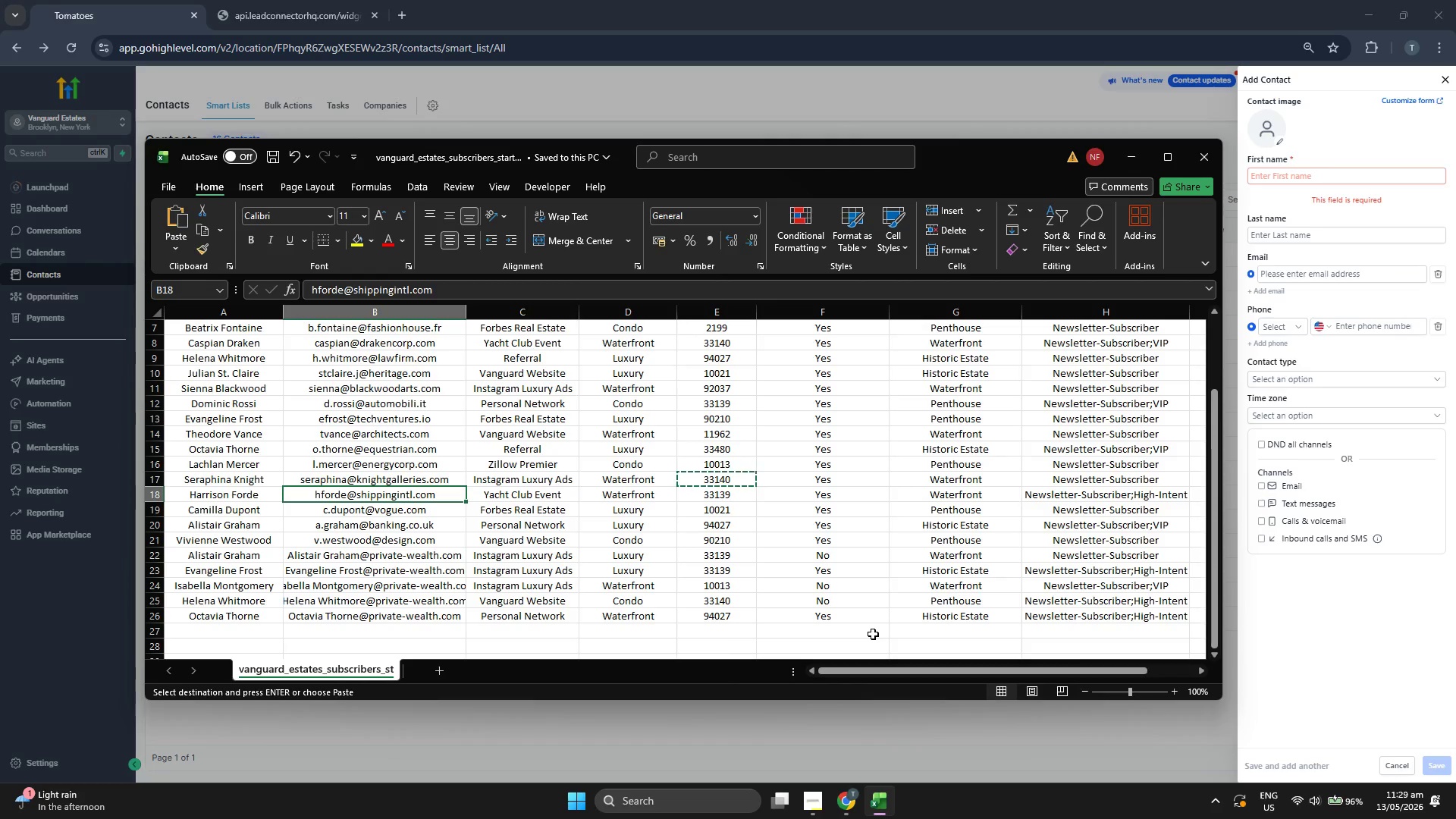 
key(Control+C)
 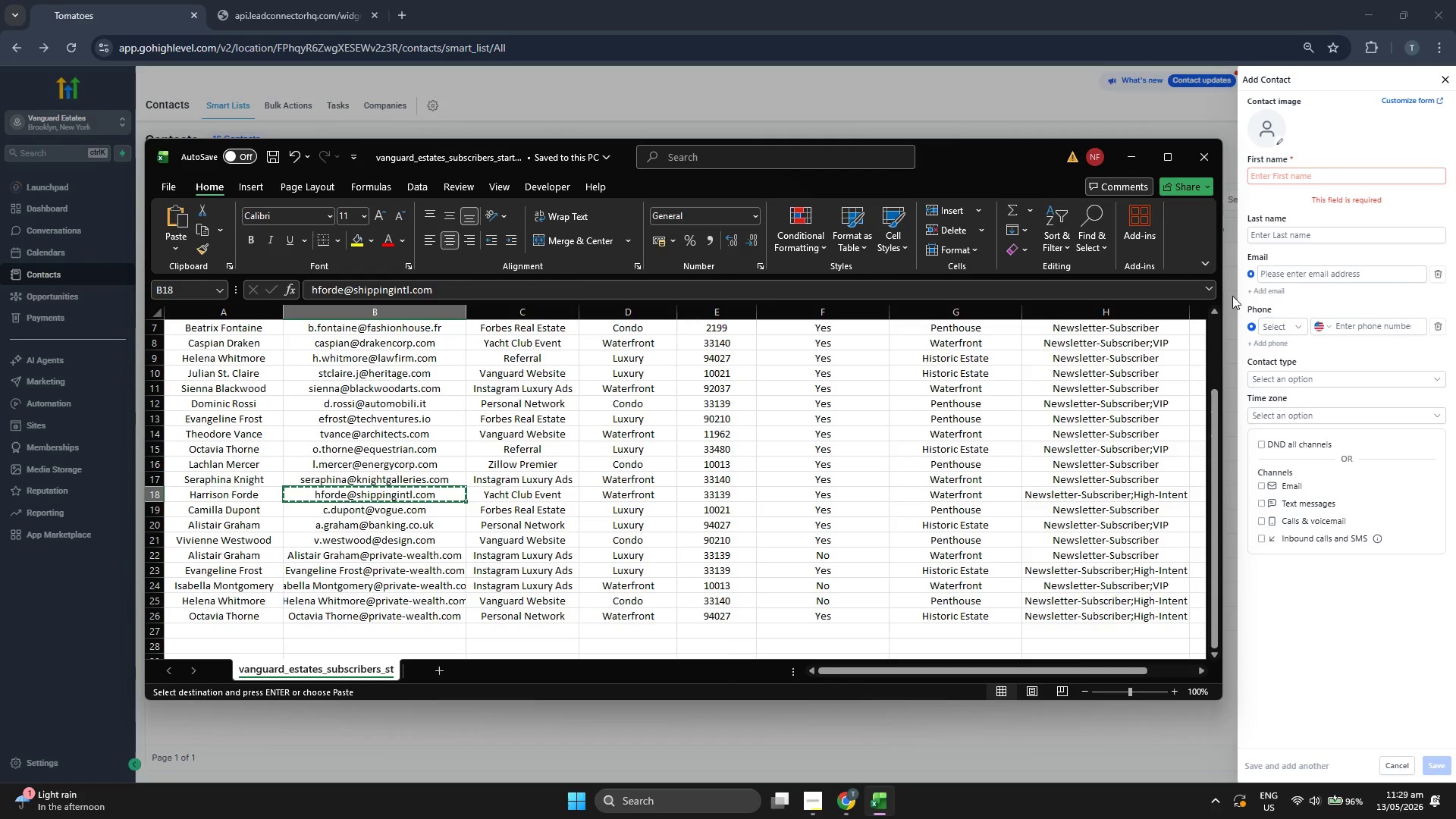 
left_click([1298, 274])
 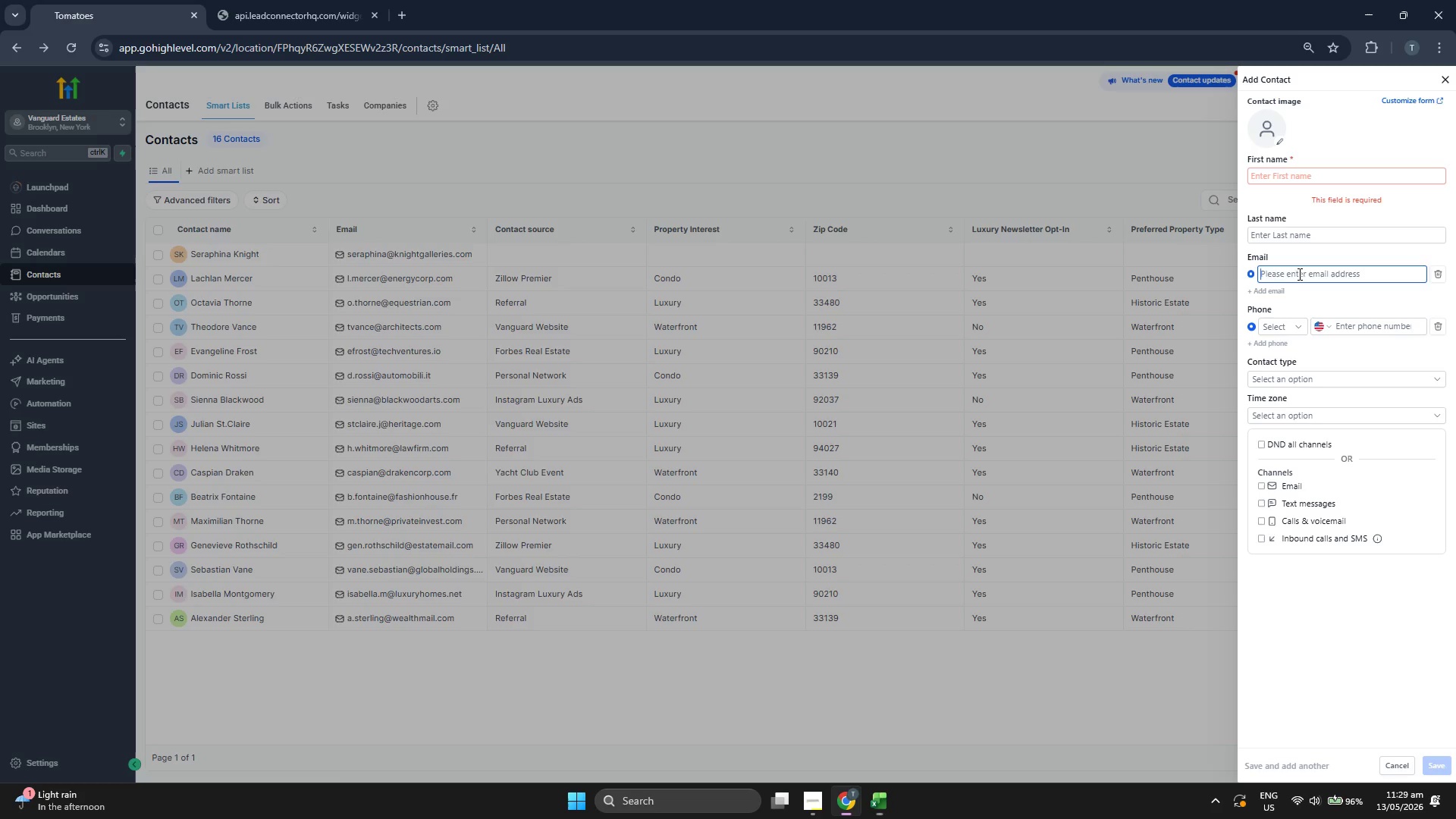 
key(Control+ControlLeft)
 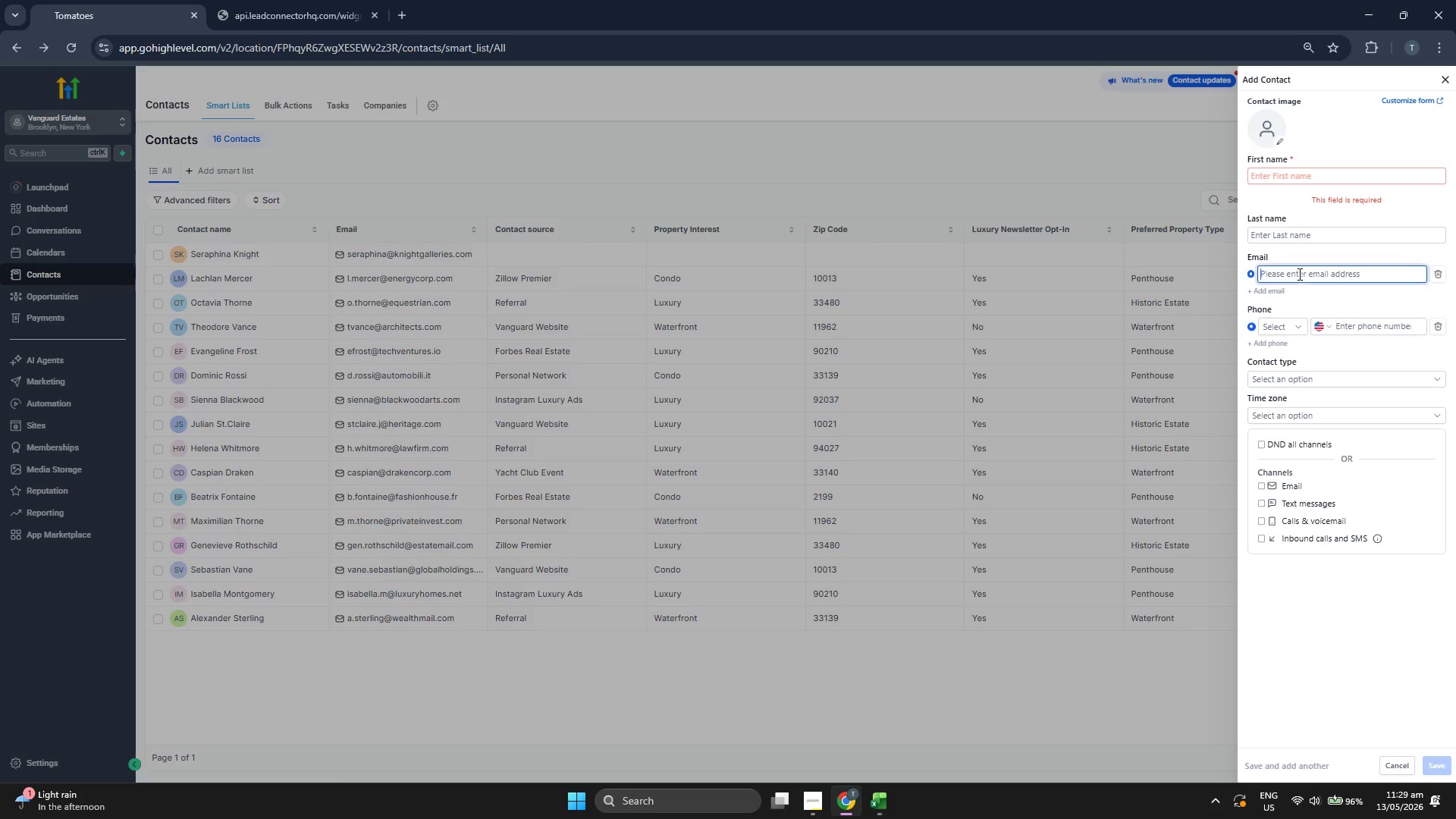 
key(Control+V)
 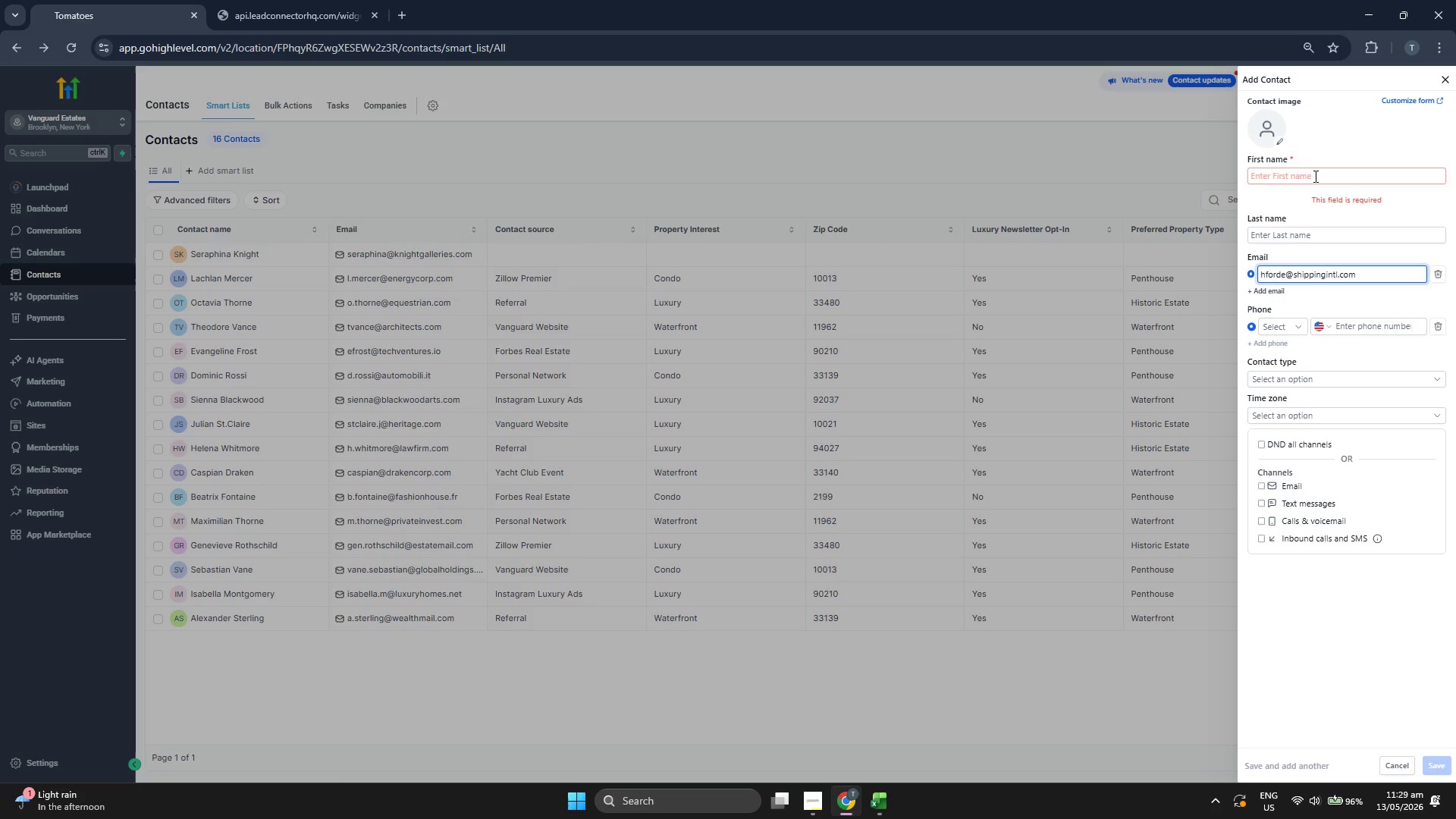 
left_click([1315, 172])
 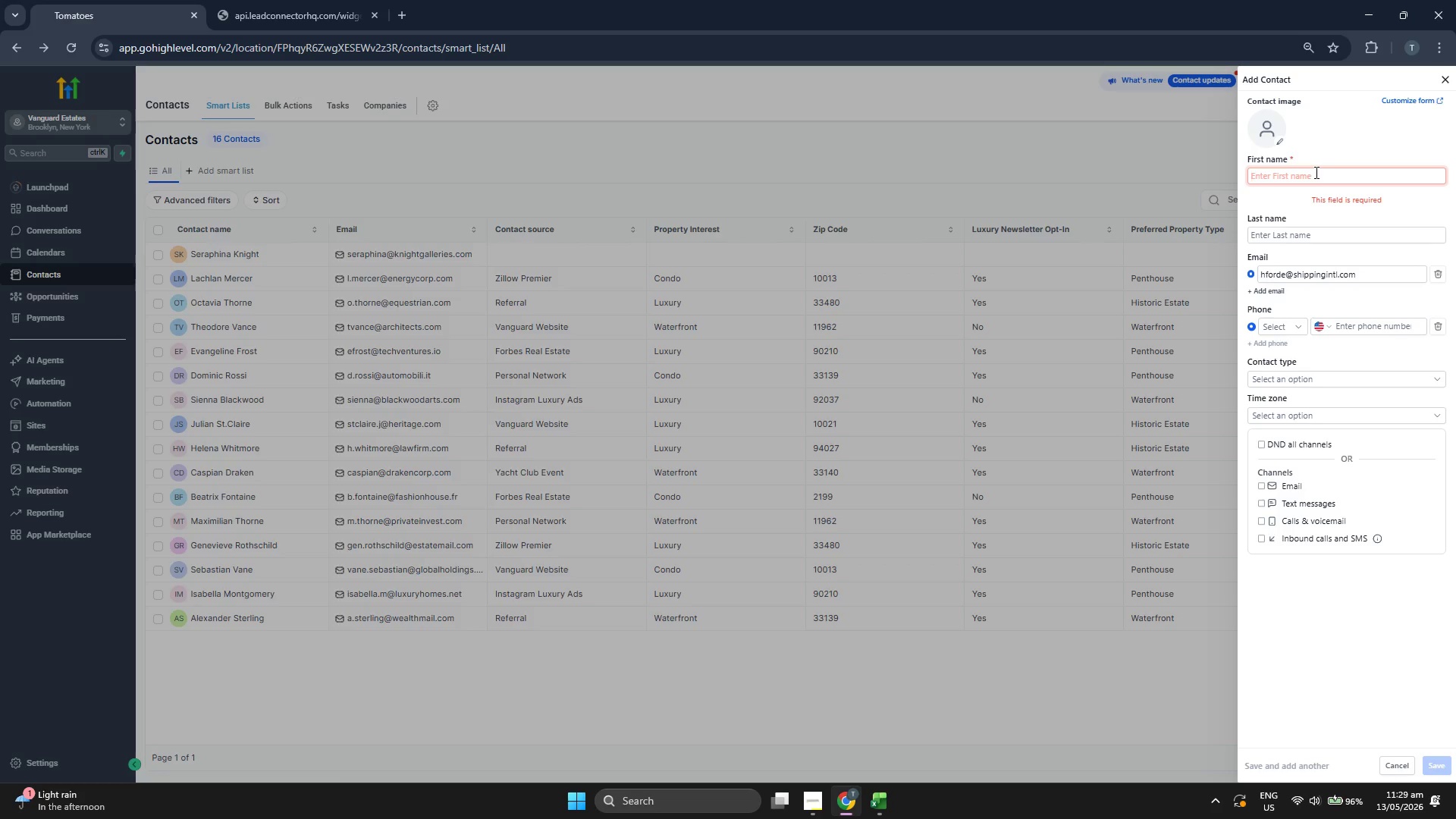 
type(Ha)
key(Backspace)
type(aar)
key(Backspace)
key(Backspace)
type(rrison)
key(Tab)
type(Forde)
 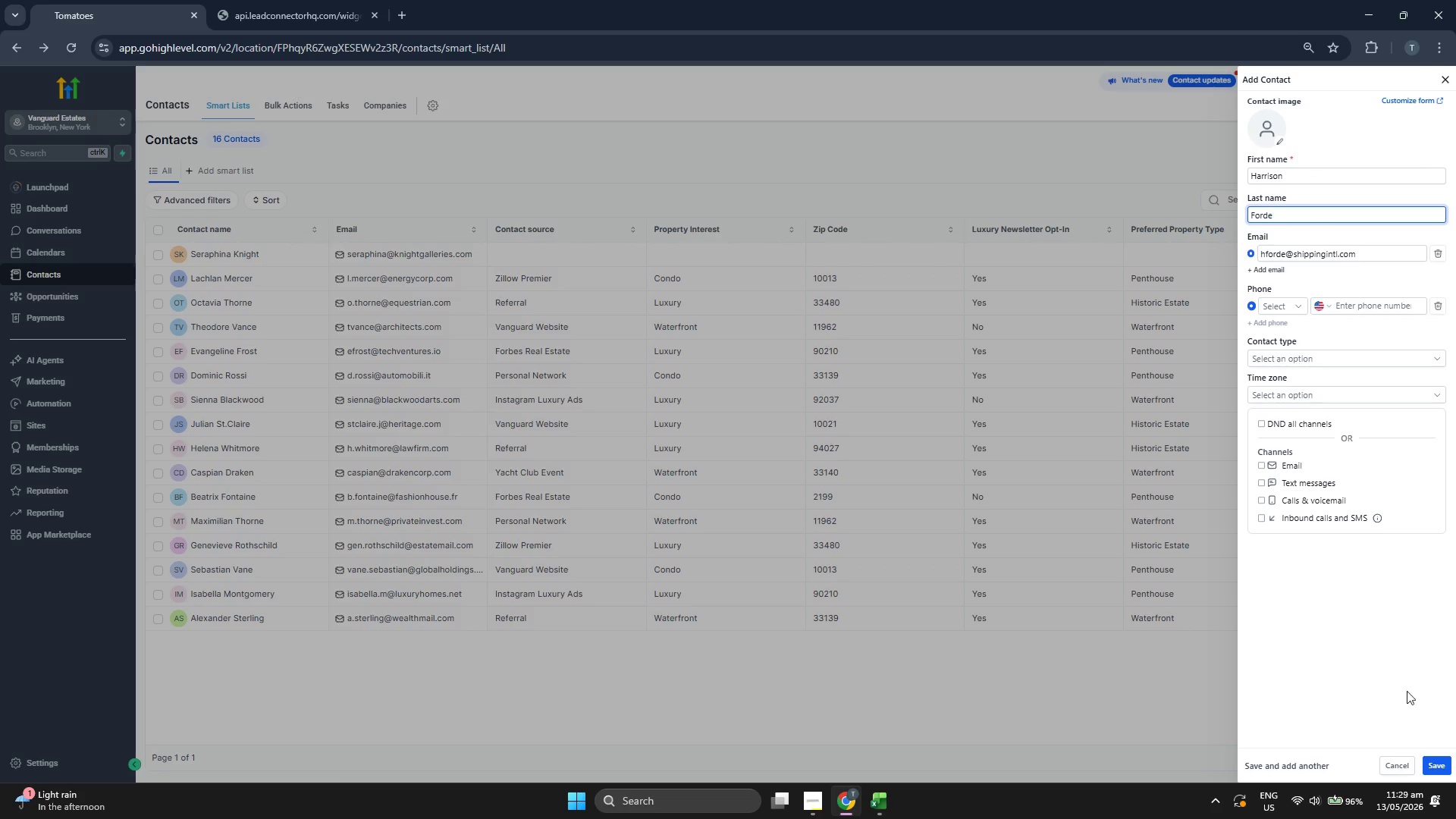 
left_click([1440, 769])
 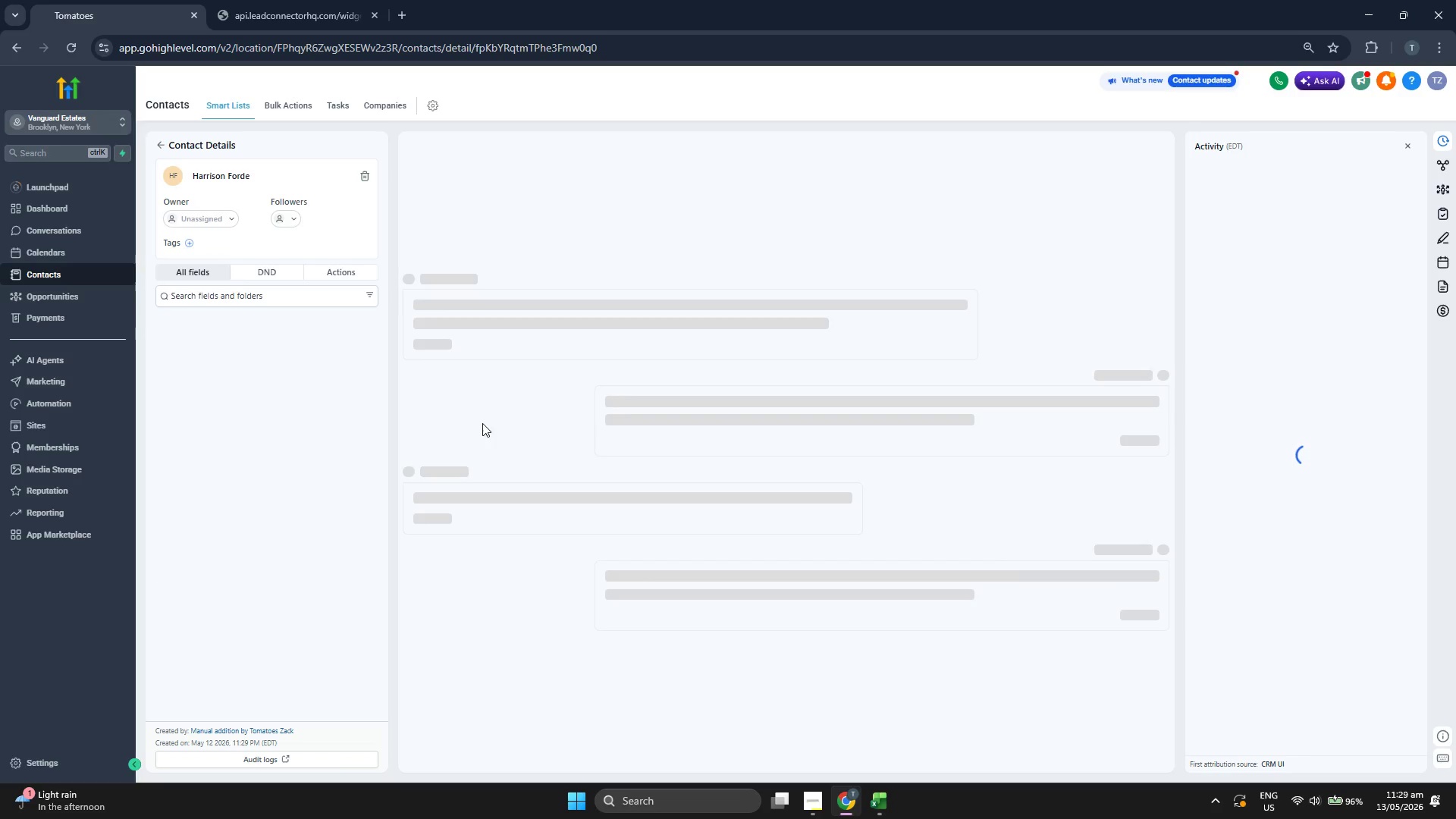 
scroll: coordinate [278, 338], scroll_direction: down, amount: 1.0
 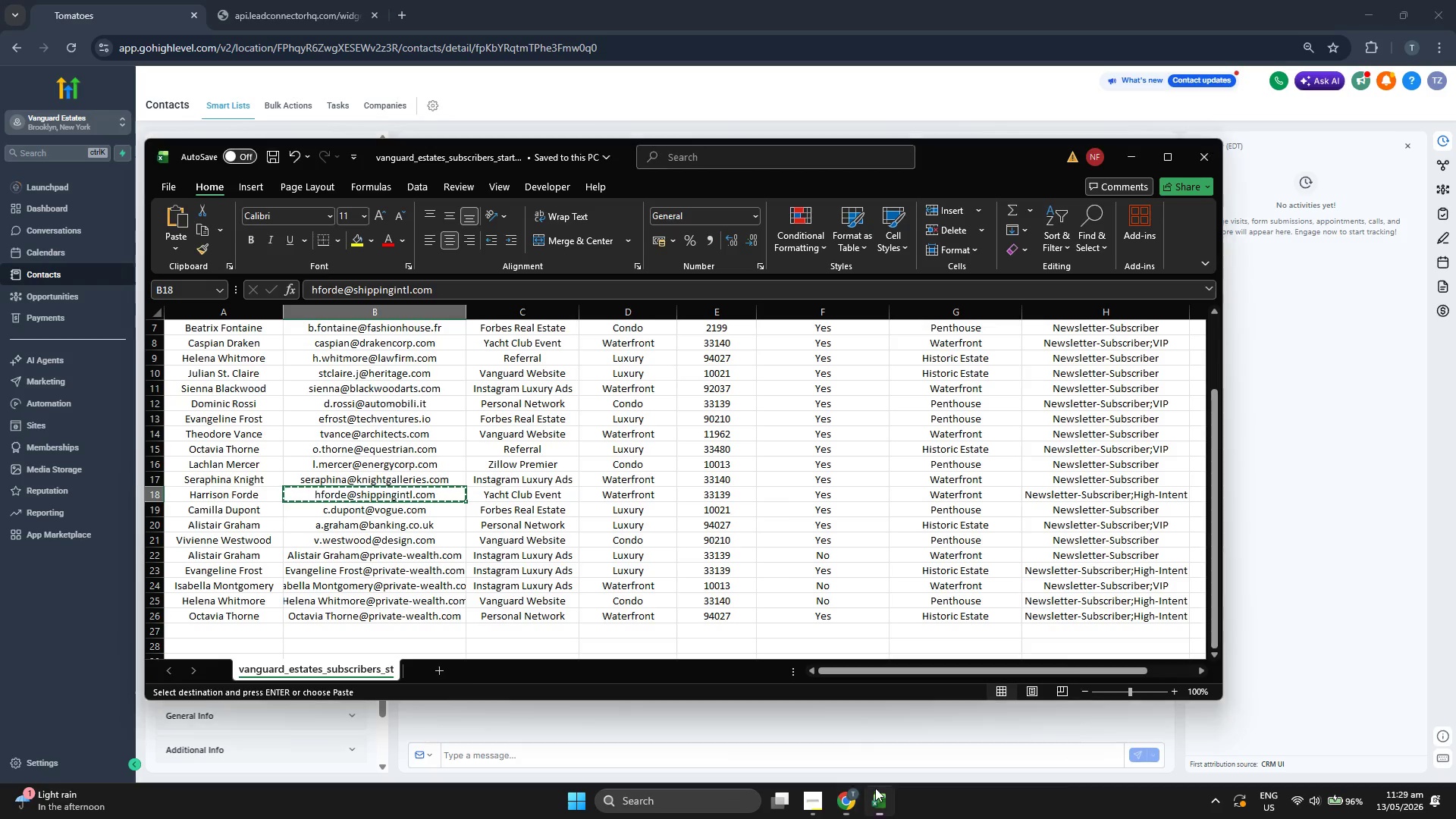 
key(ArrowRight)
 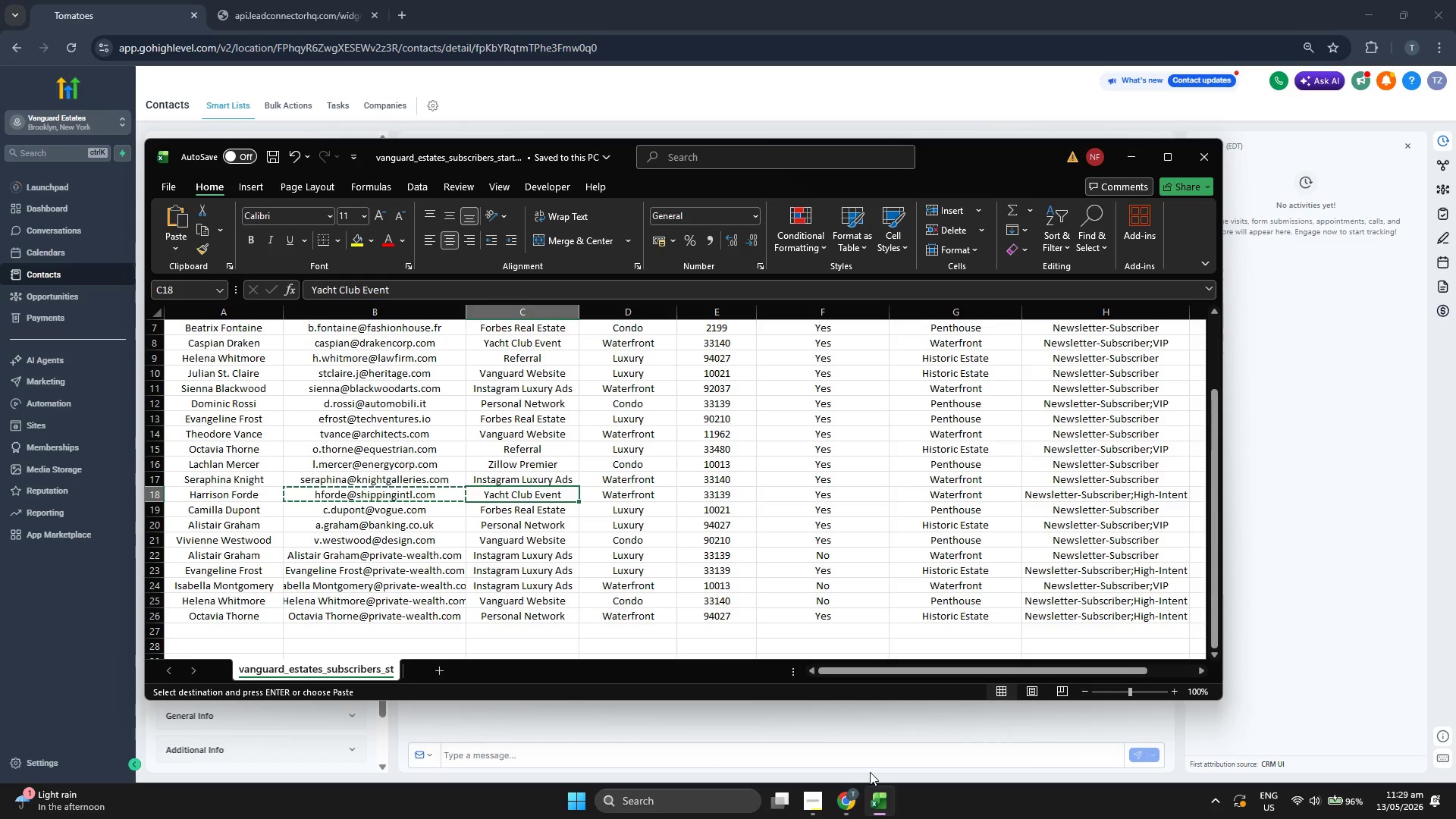 
key(ArrowRight)
 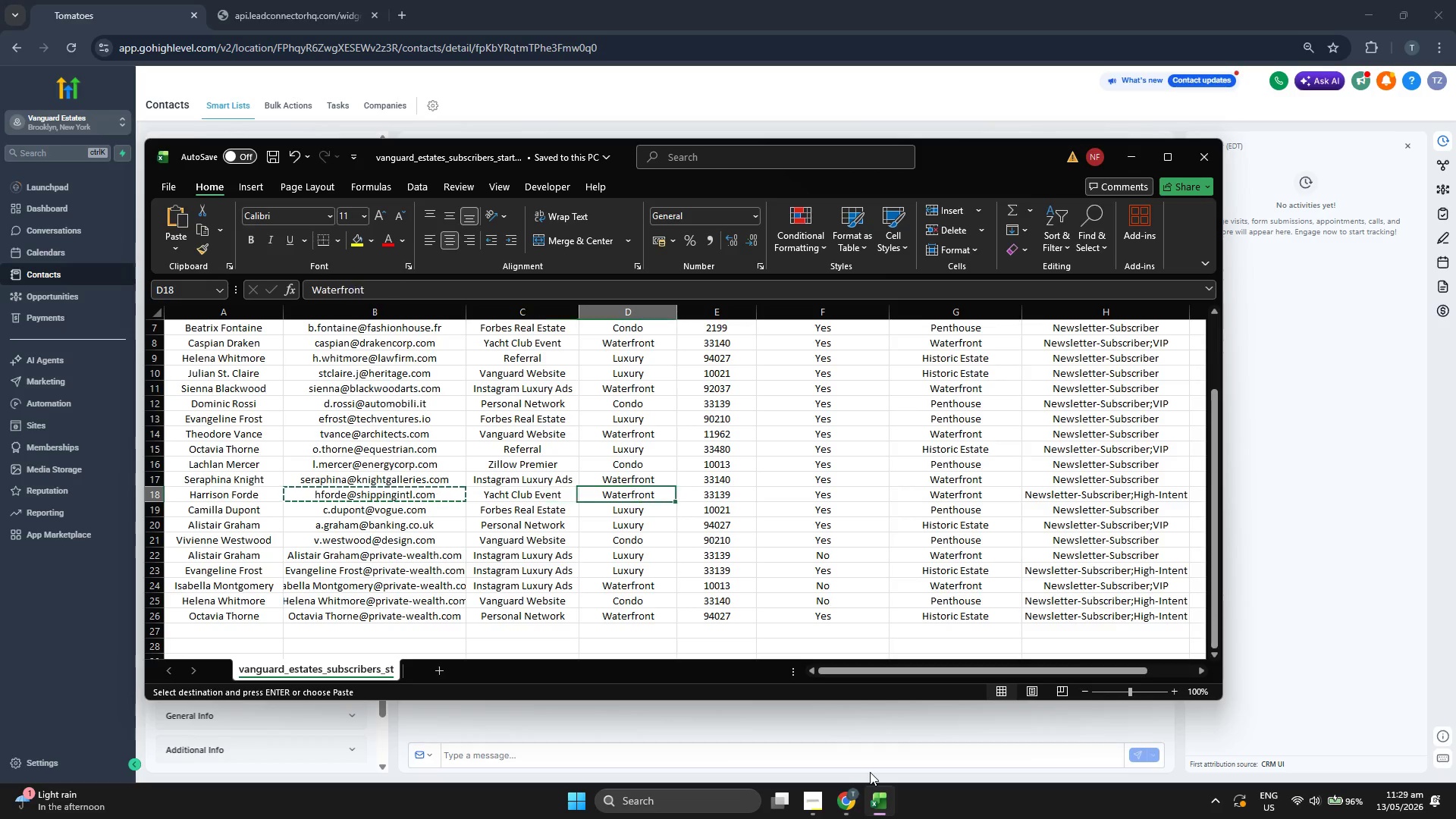 
key(Control+C)
 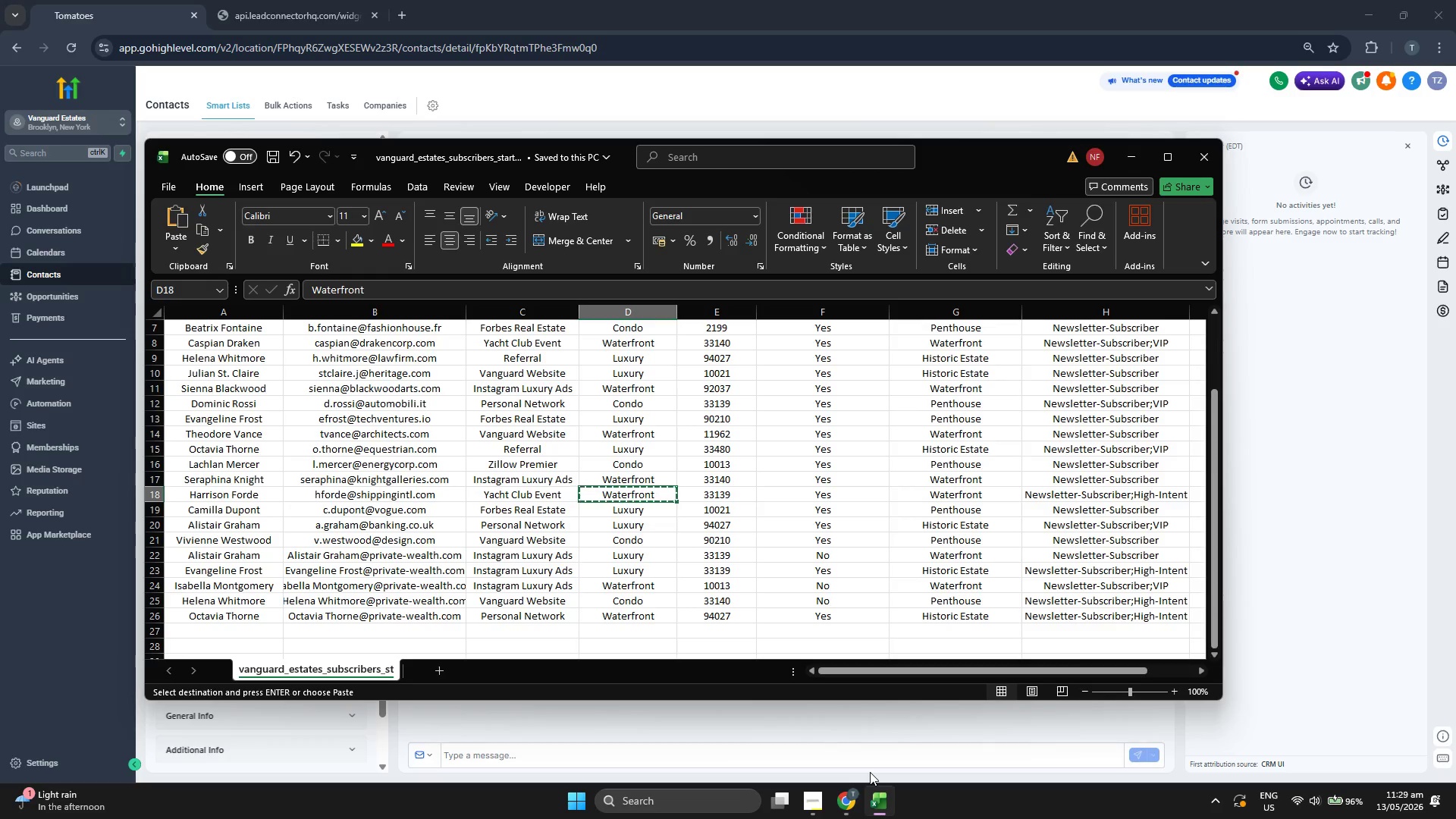 
key(ArrowLeft)
 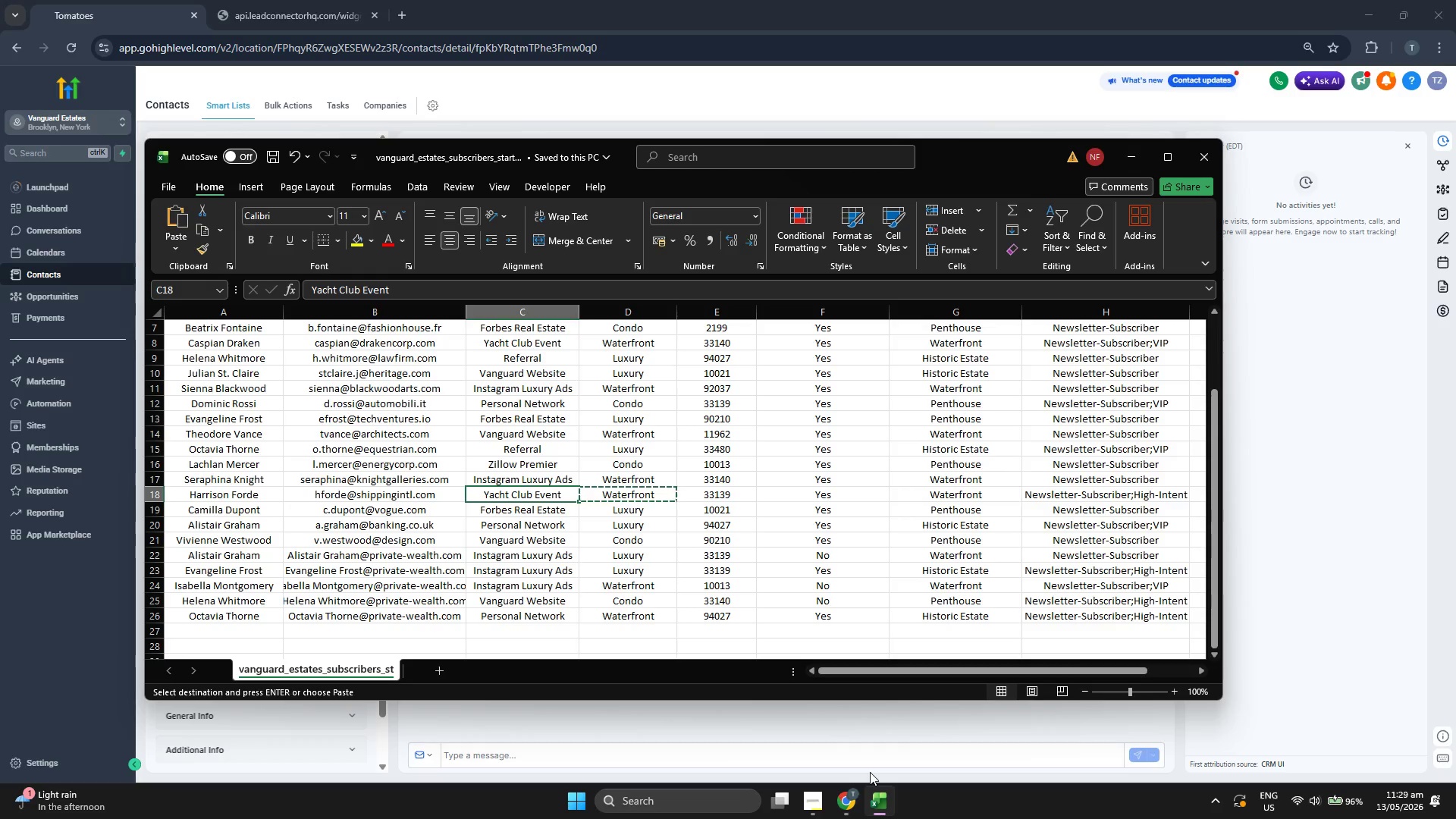 
key(Control+ControlLeft)
 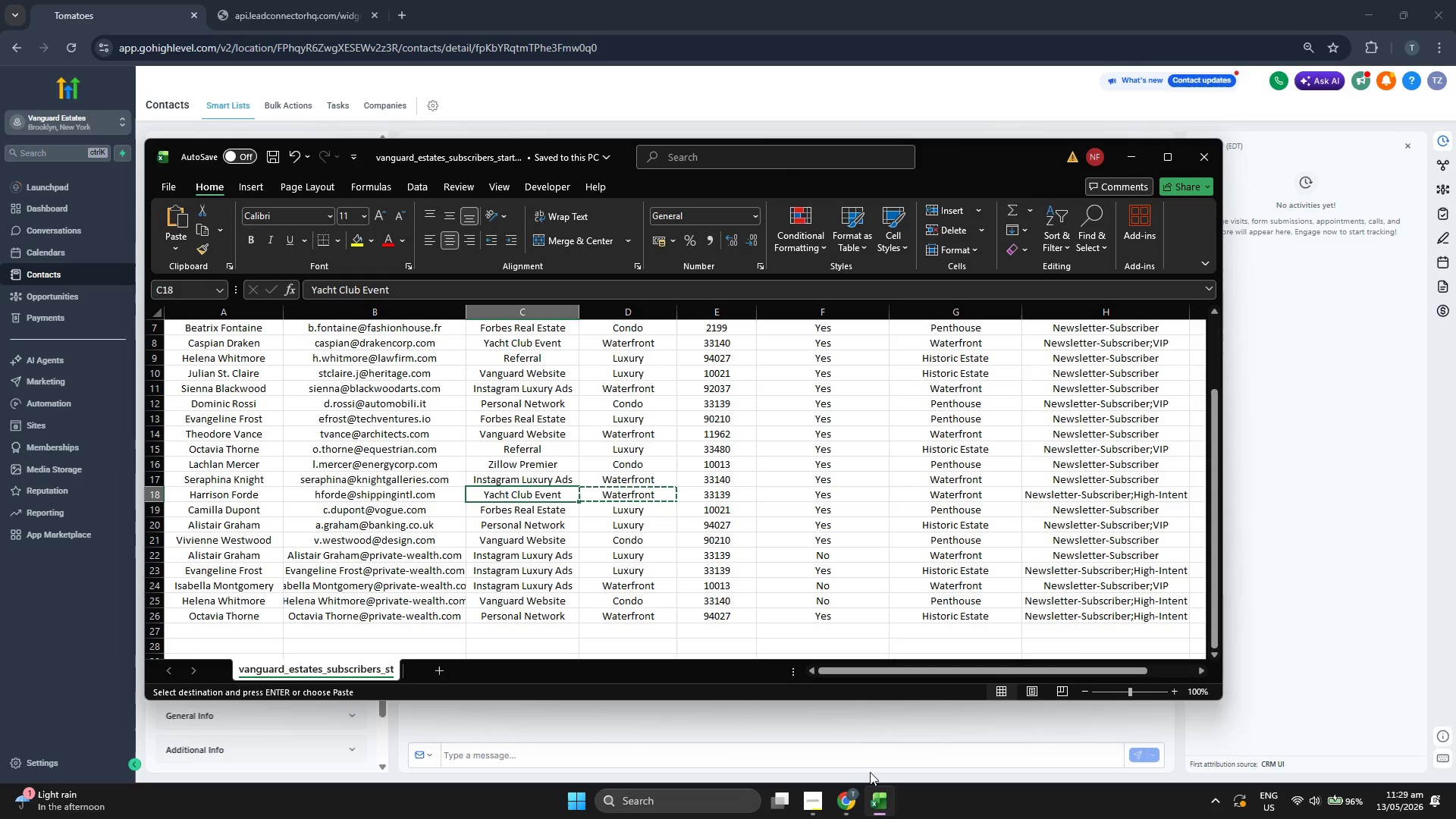 
key(Control+C)
 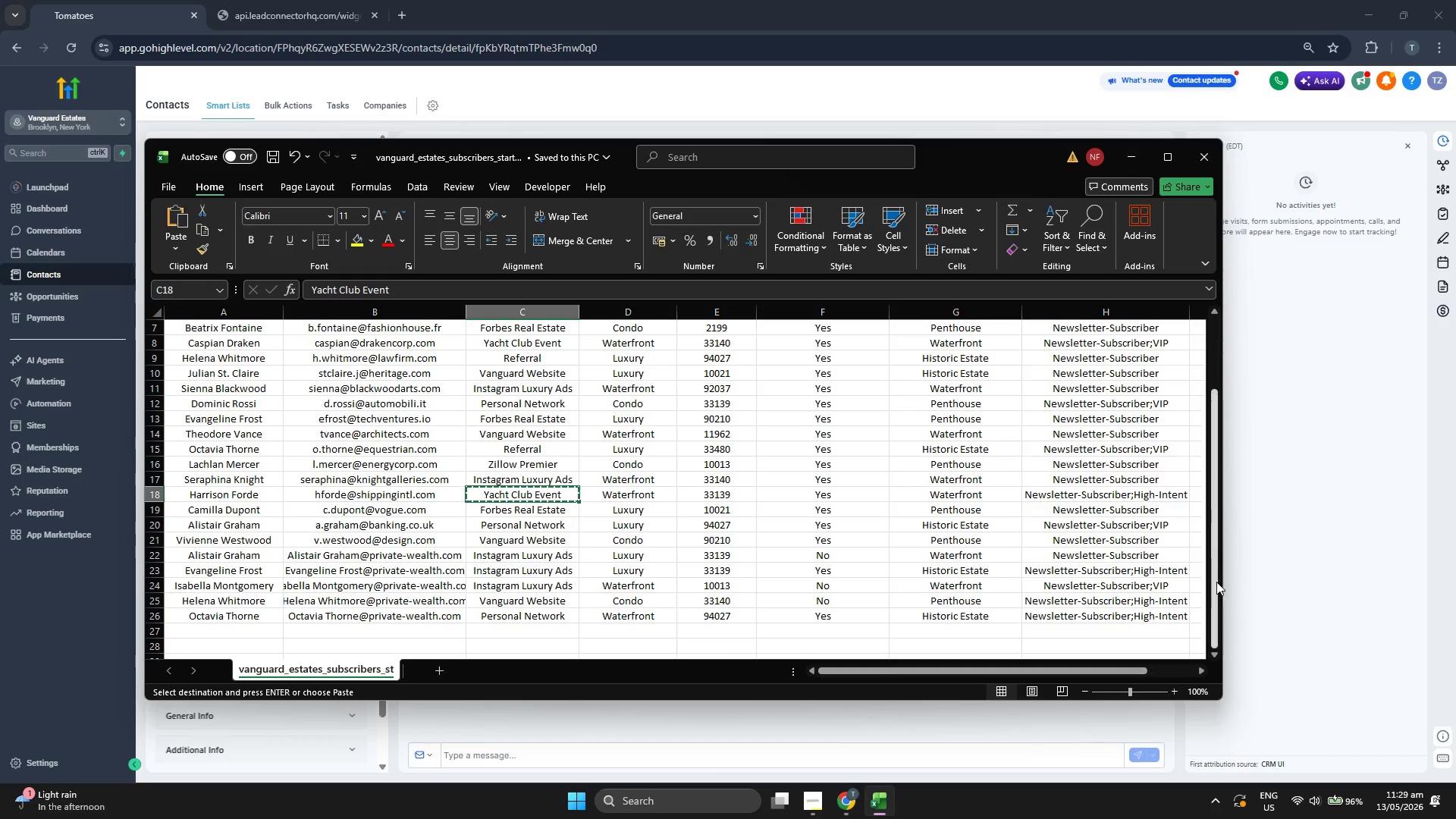 
left_click([1250, 559])
 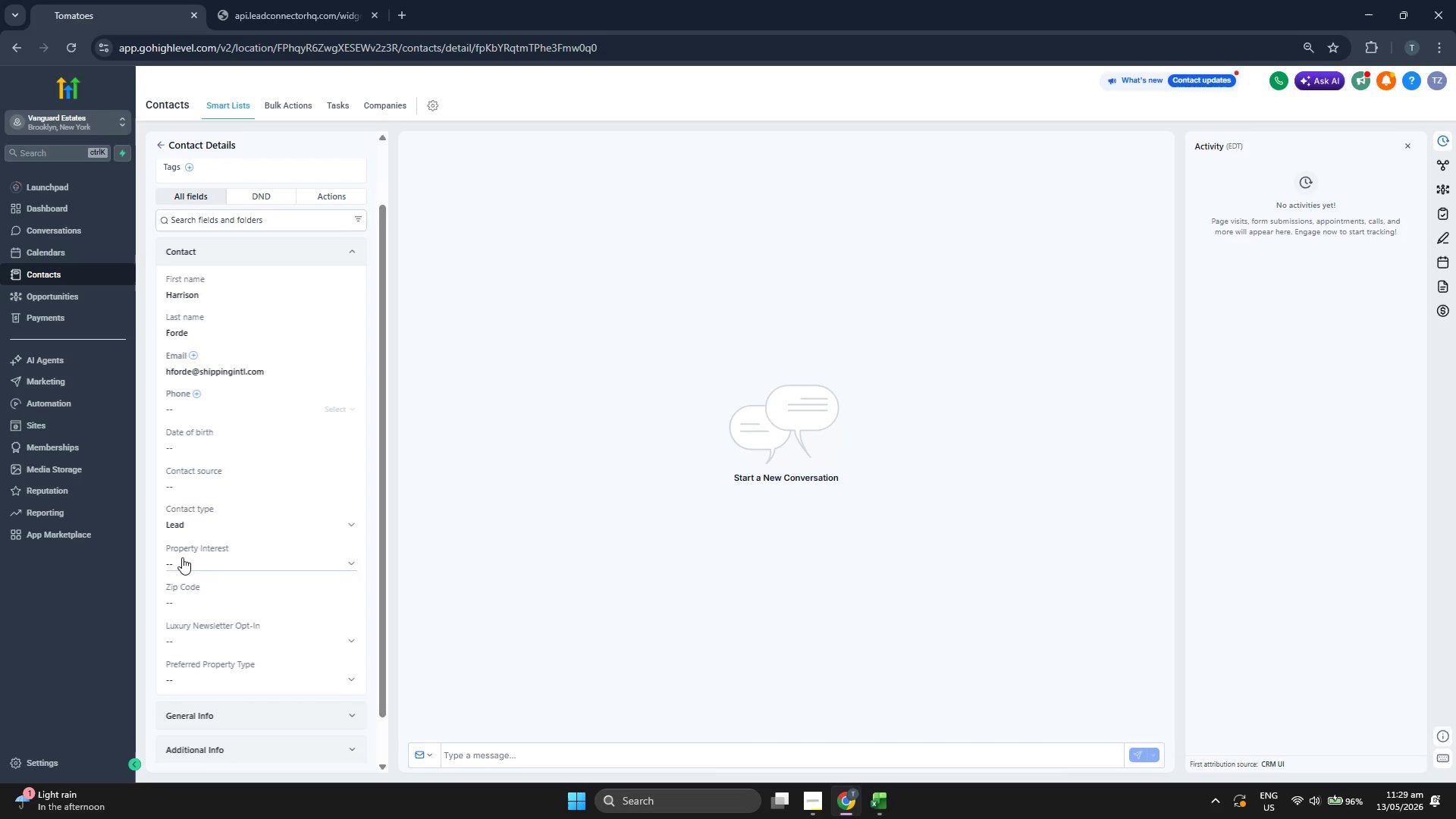 
left_click([202, 558])
 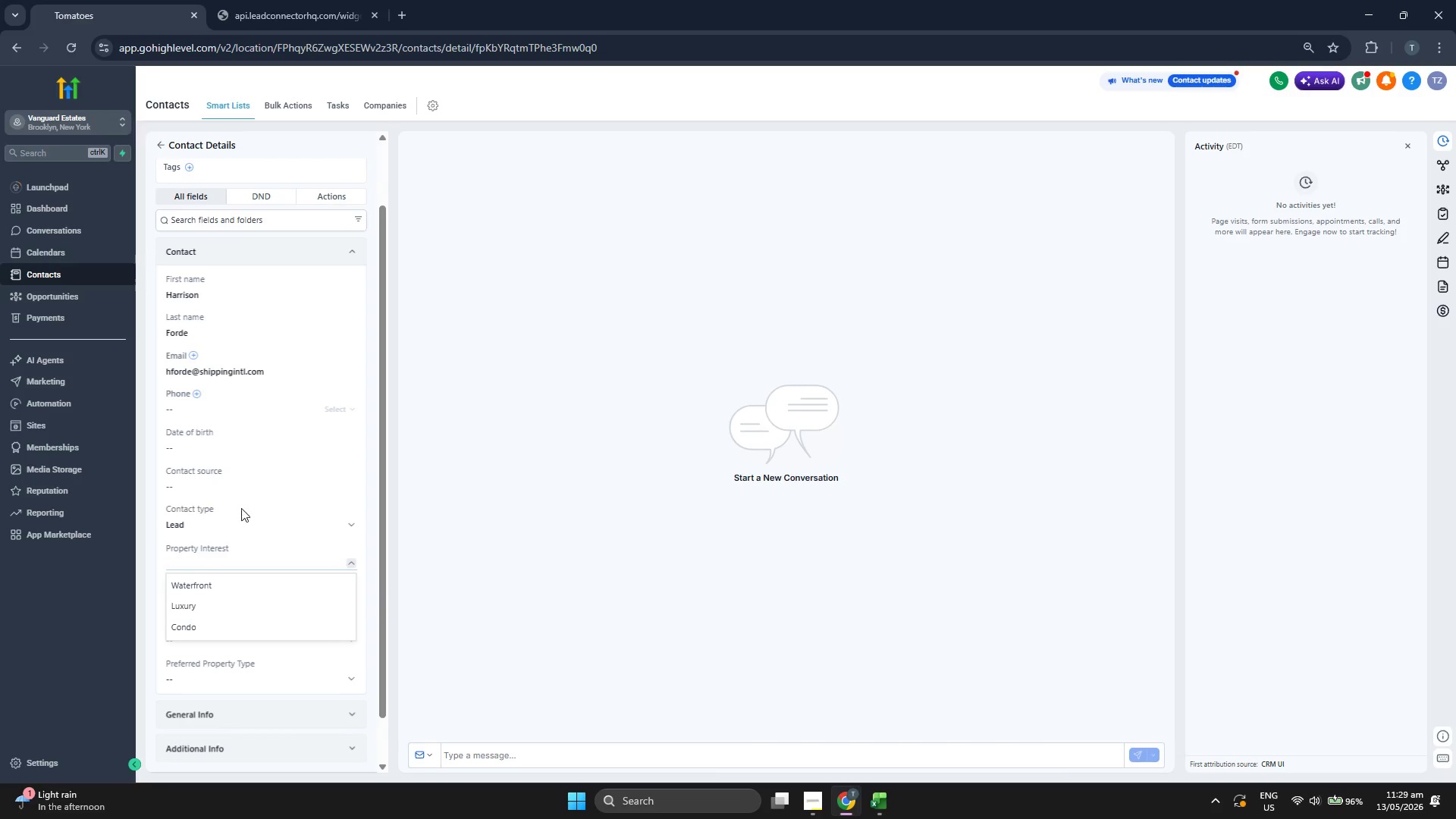 
left_click([249, 488])
 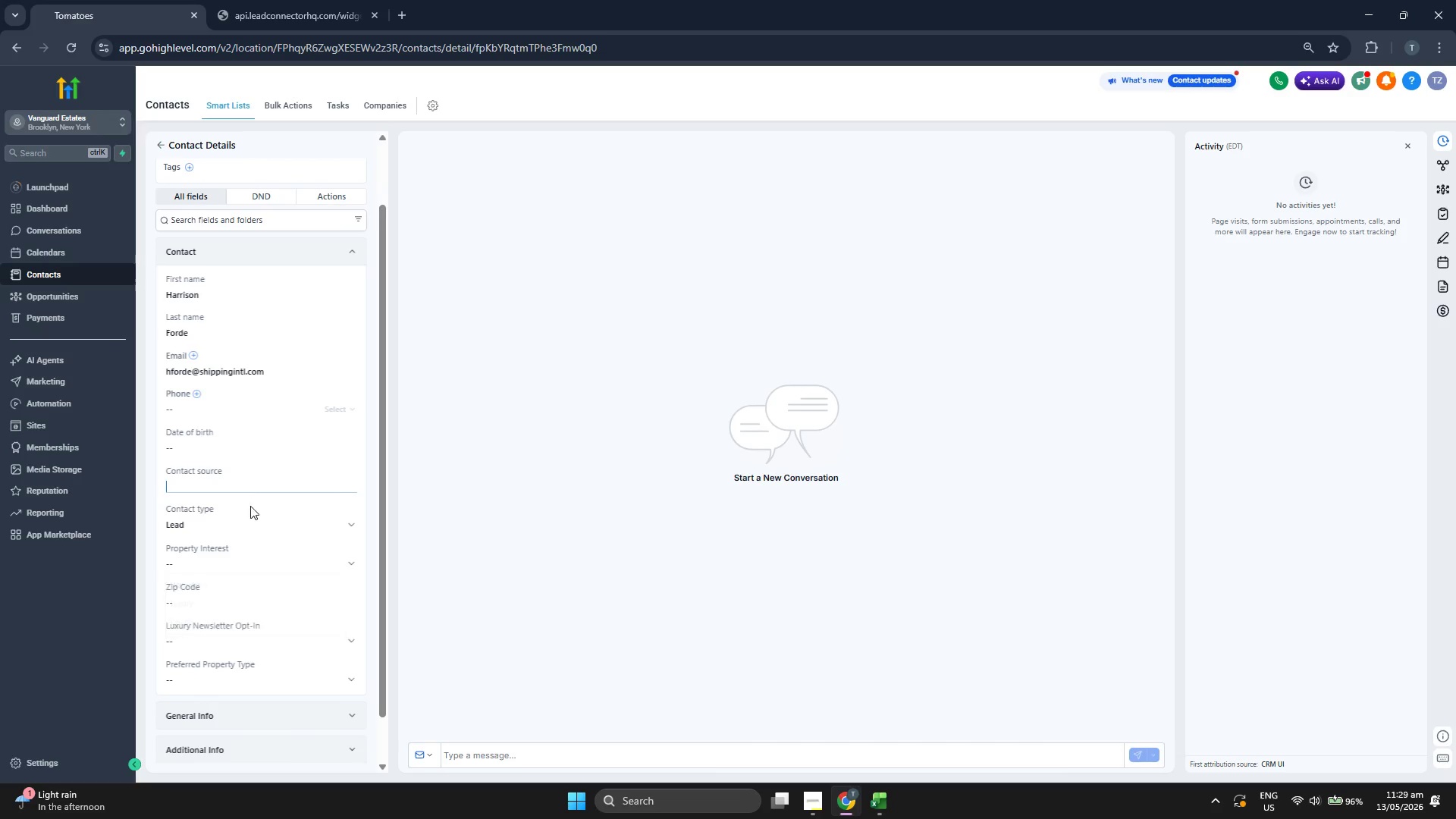 
key(V)
 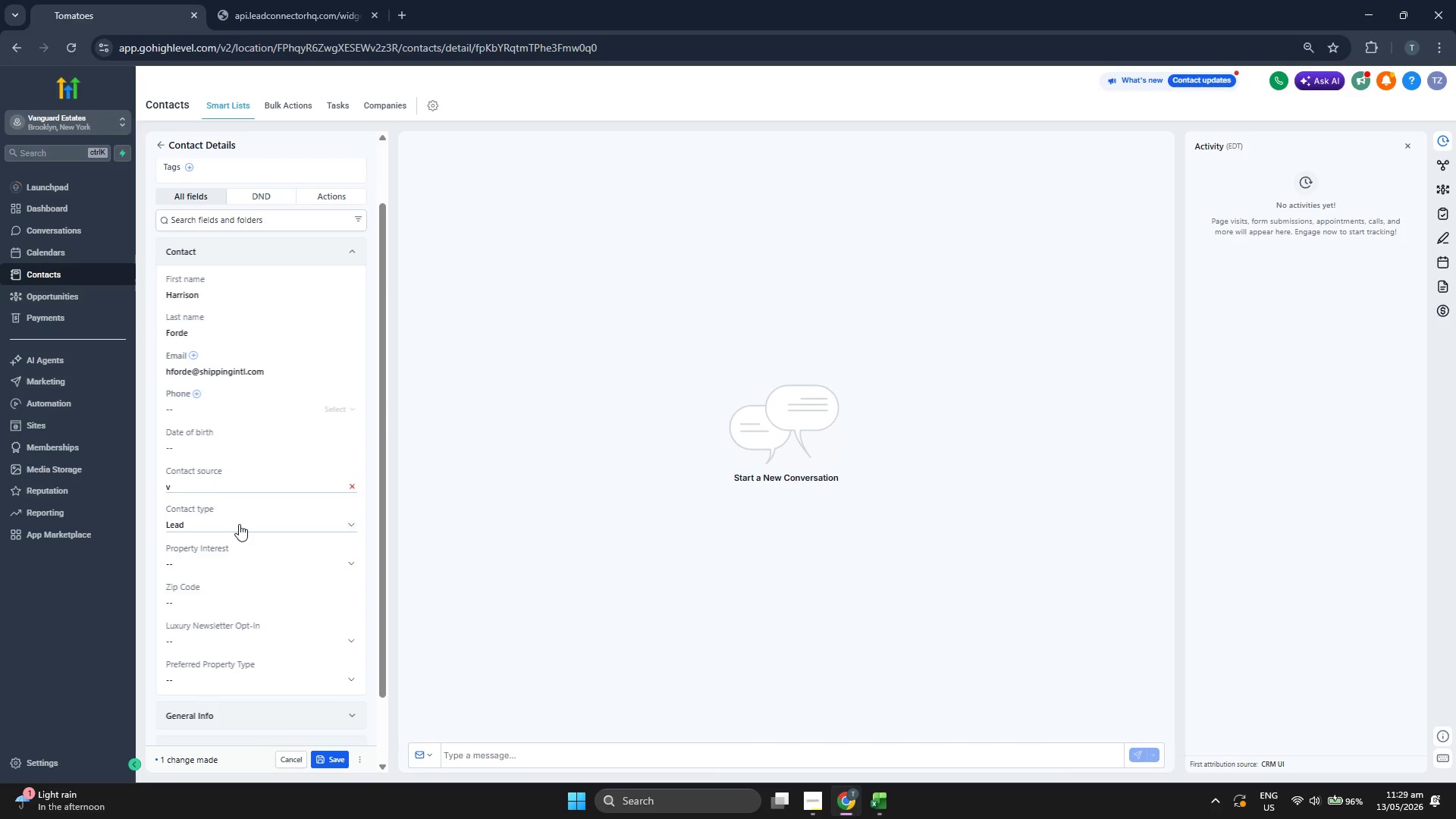 
key(Backspace)
 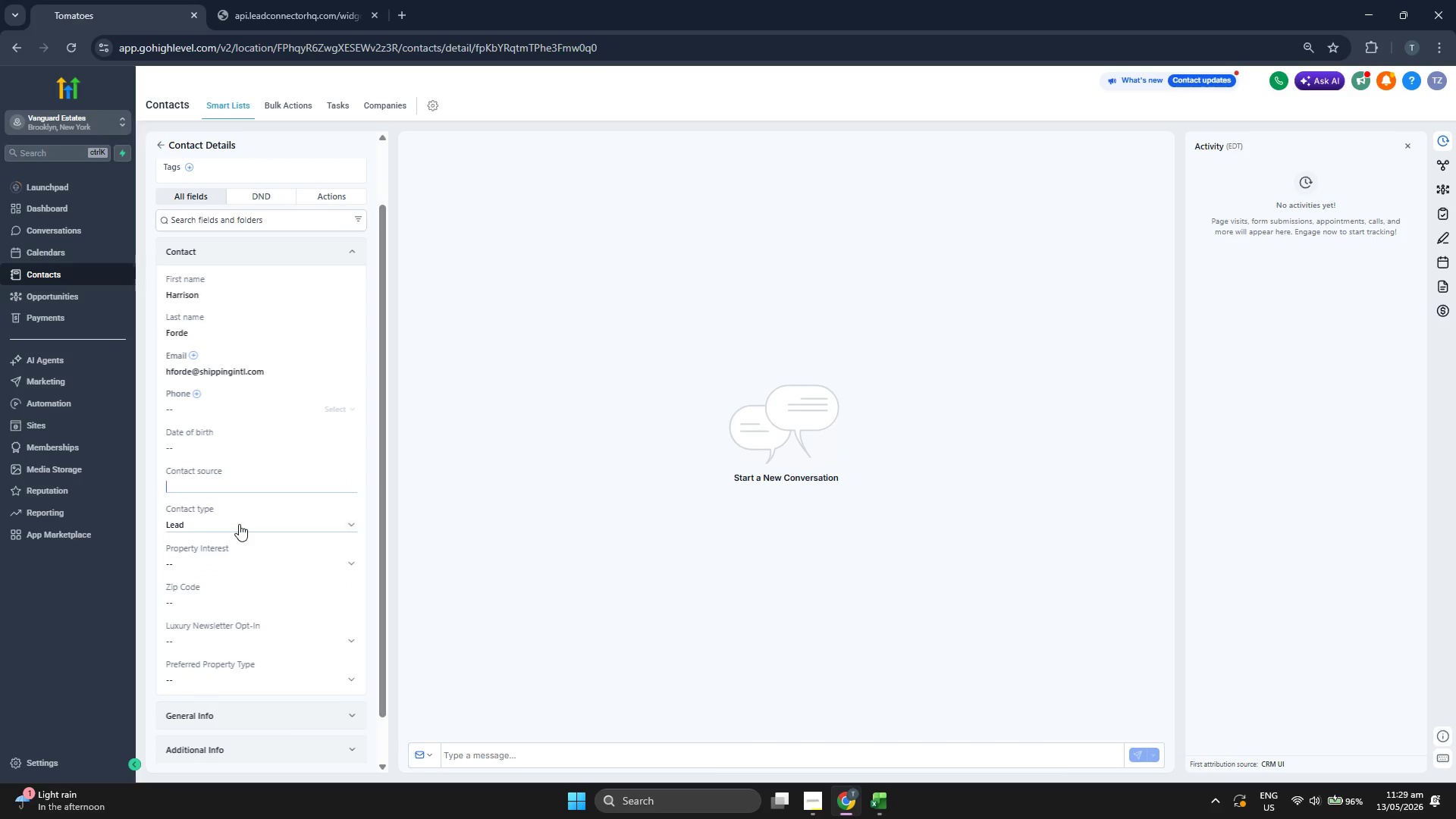 
key(Control+ControlLeft)
 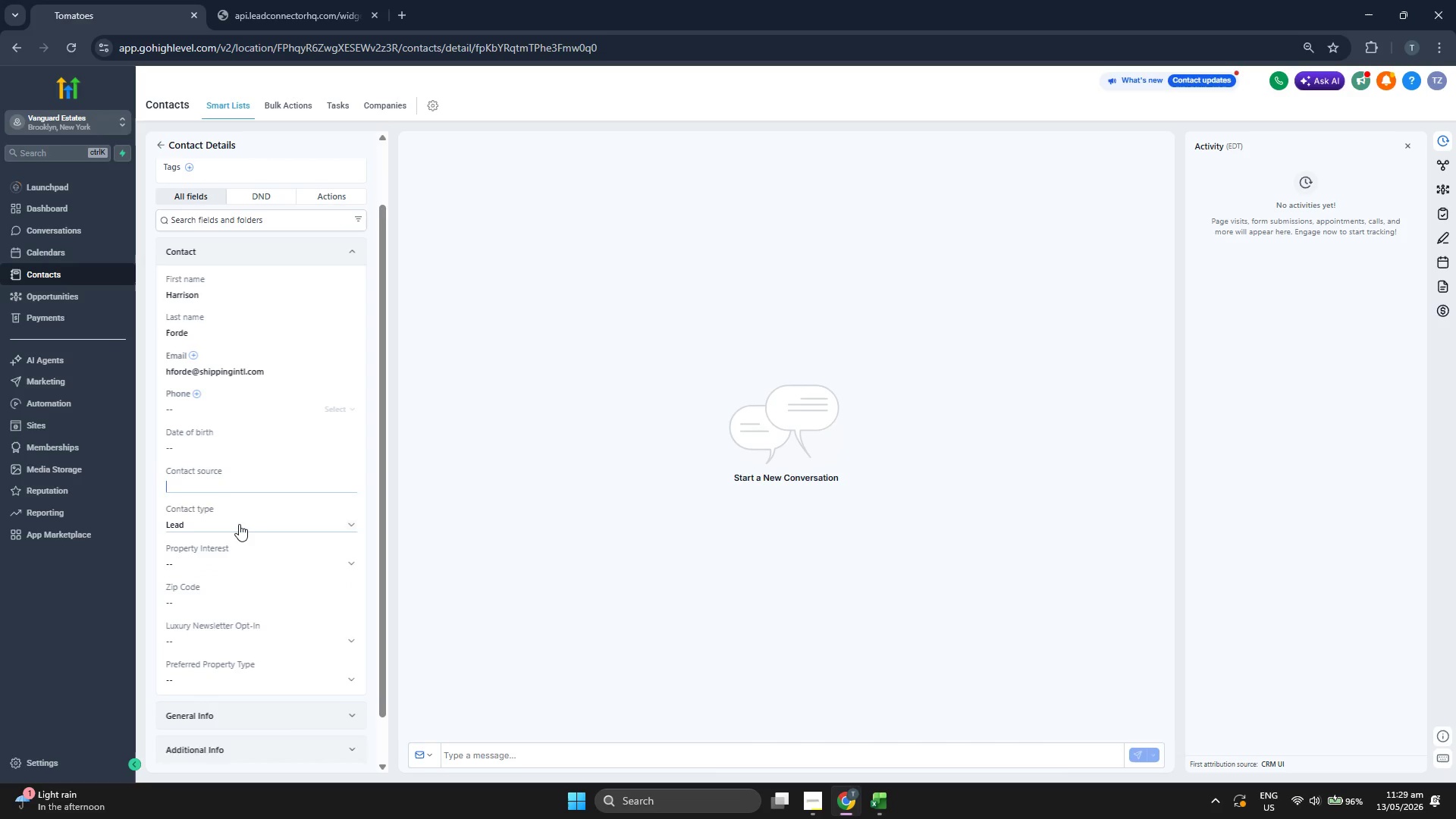 
key(Control+V)
 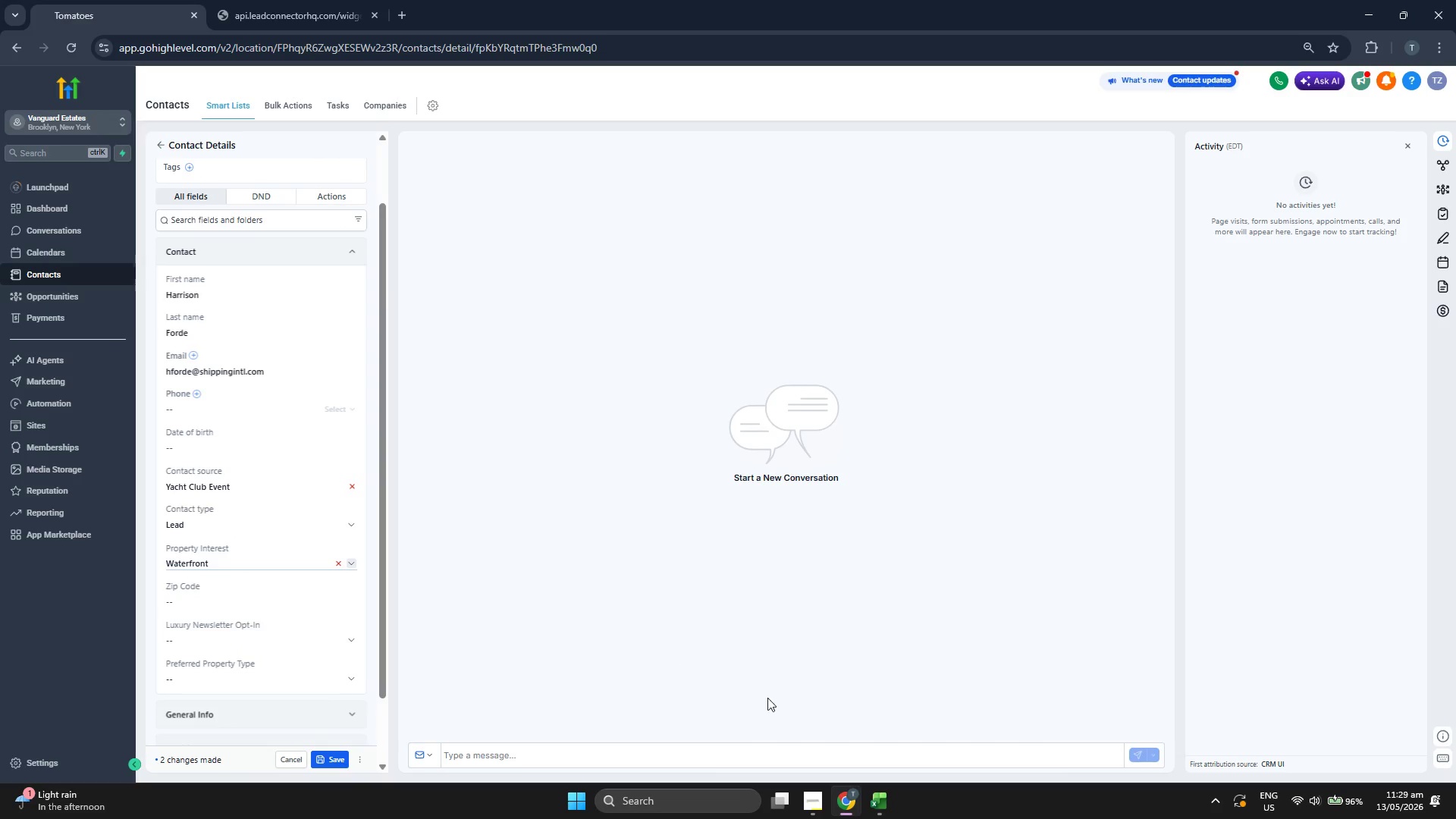 
left_click([884, 795])
 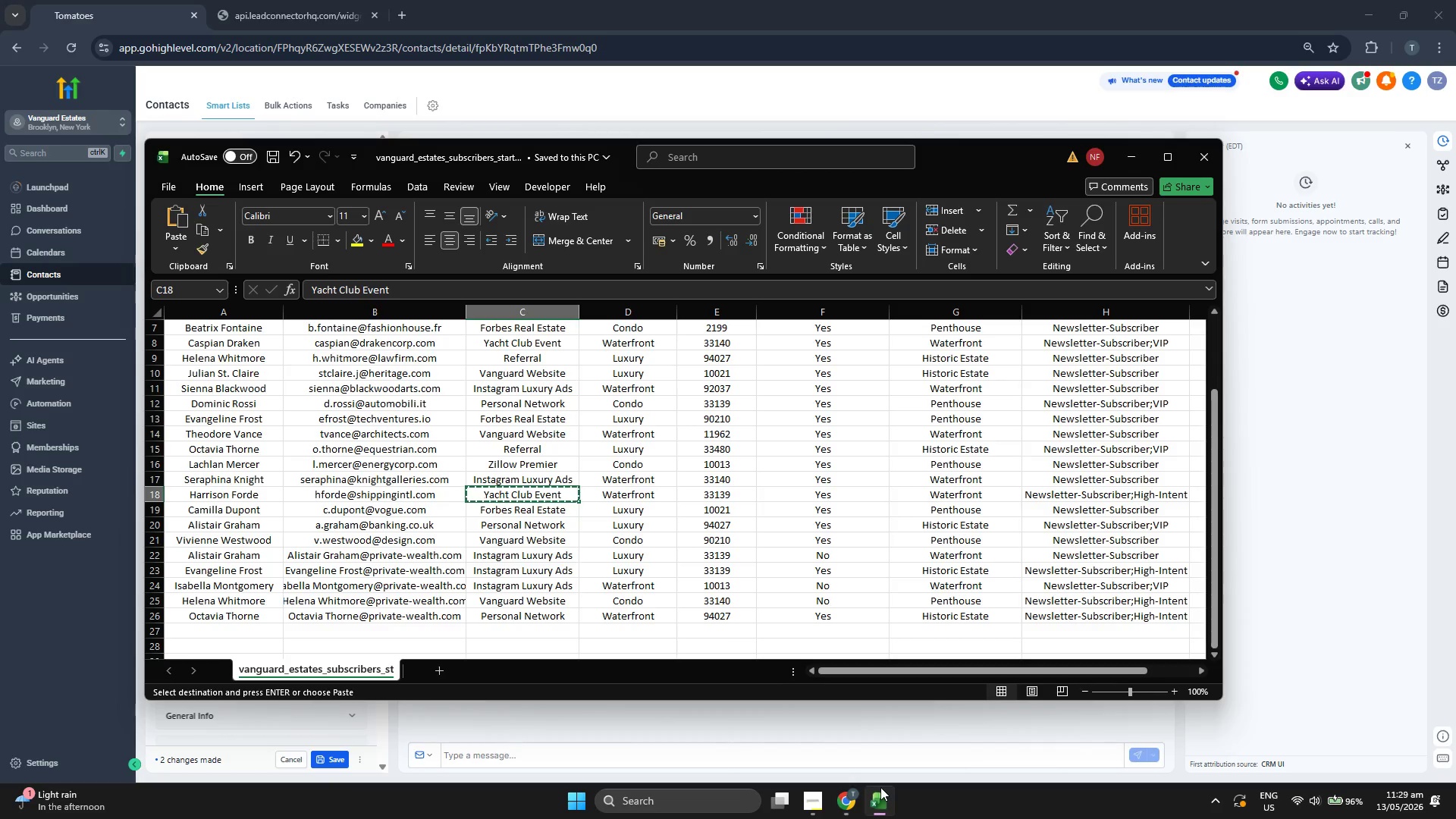 
key(ArrowRight)
 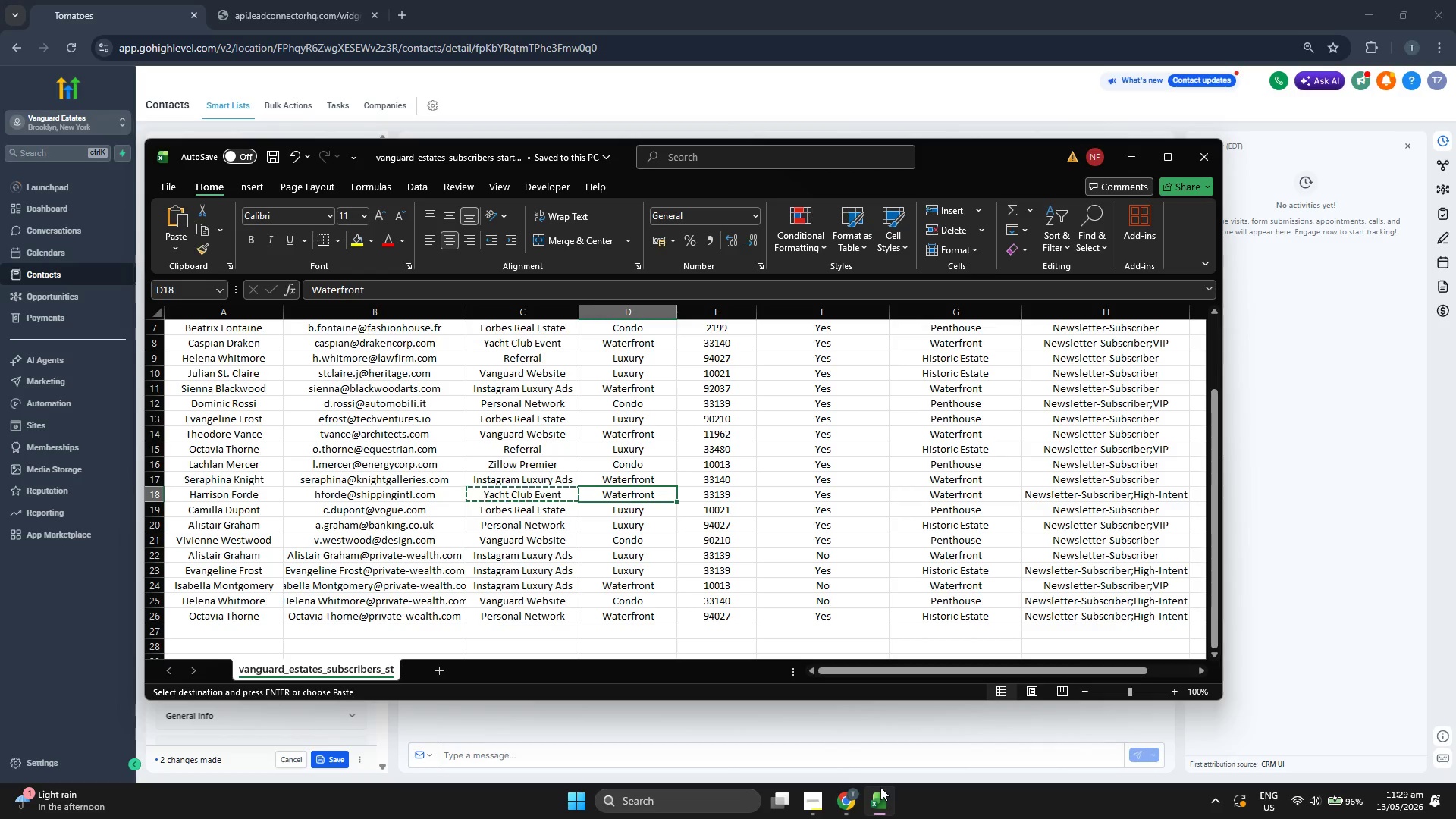 
key(ArrowRight)
 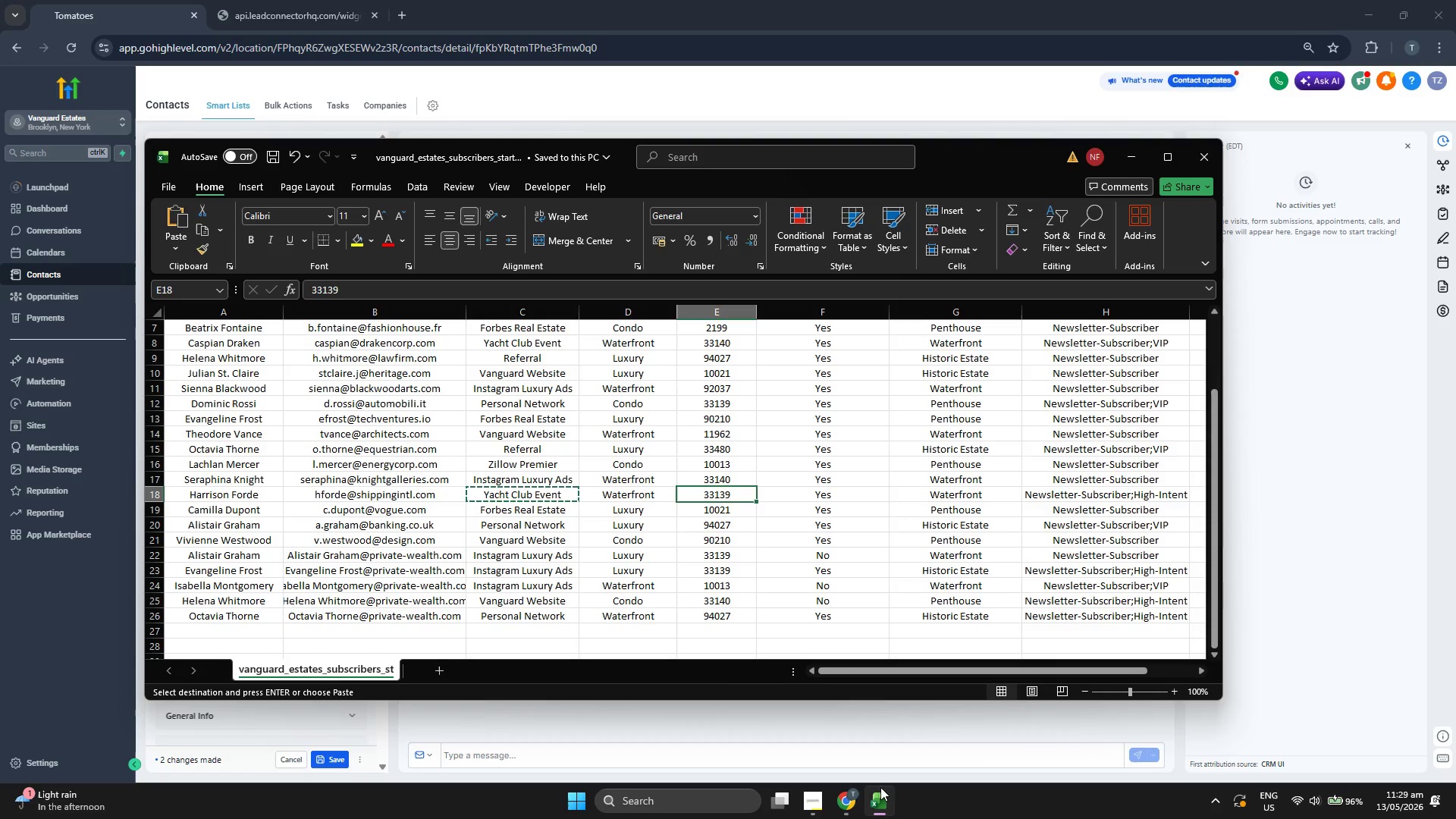 
key(Control+C)
 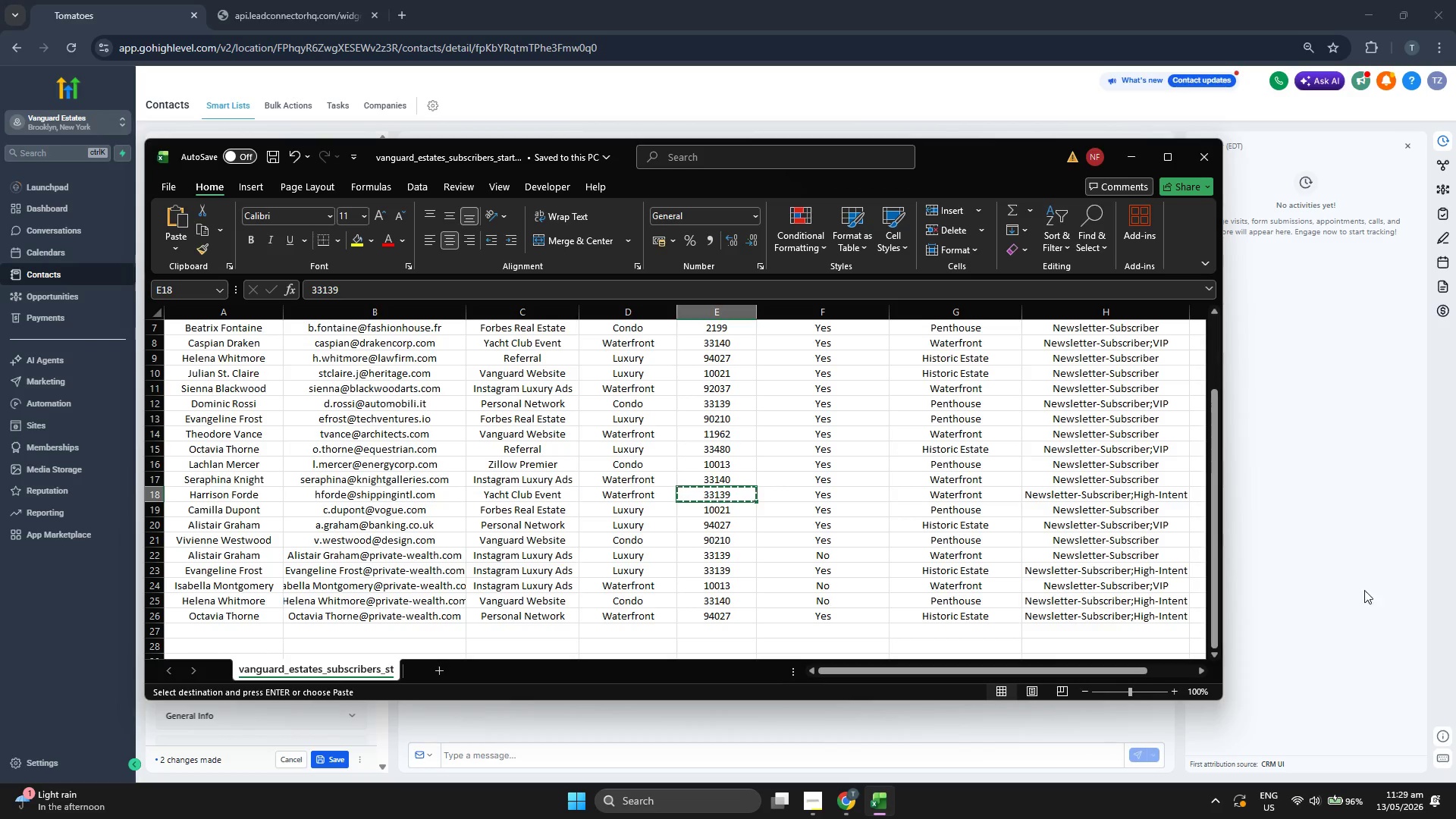 
left_click([1363, 590])
 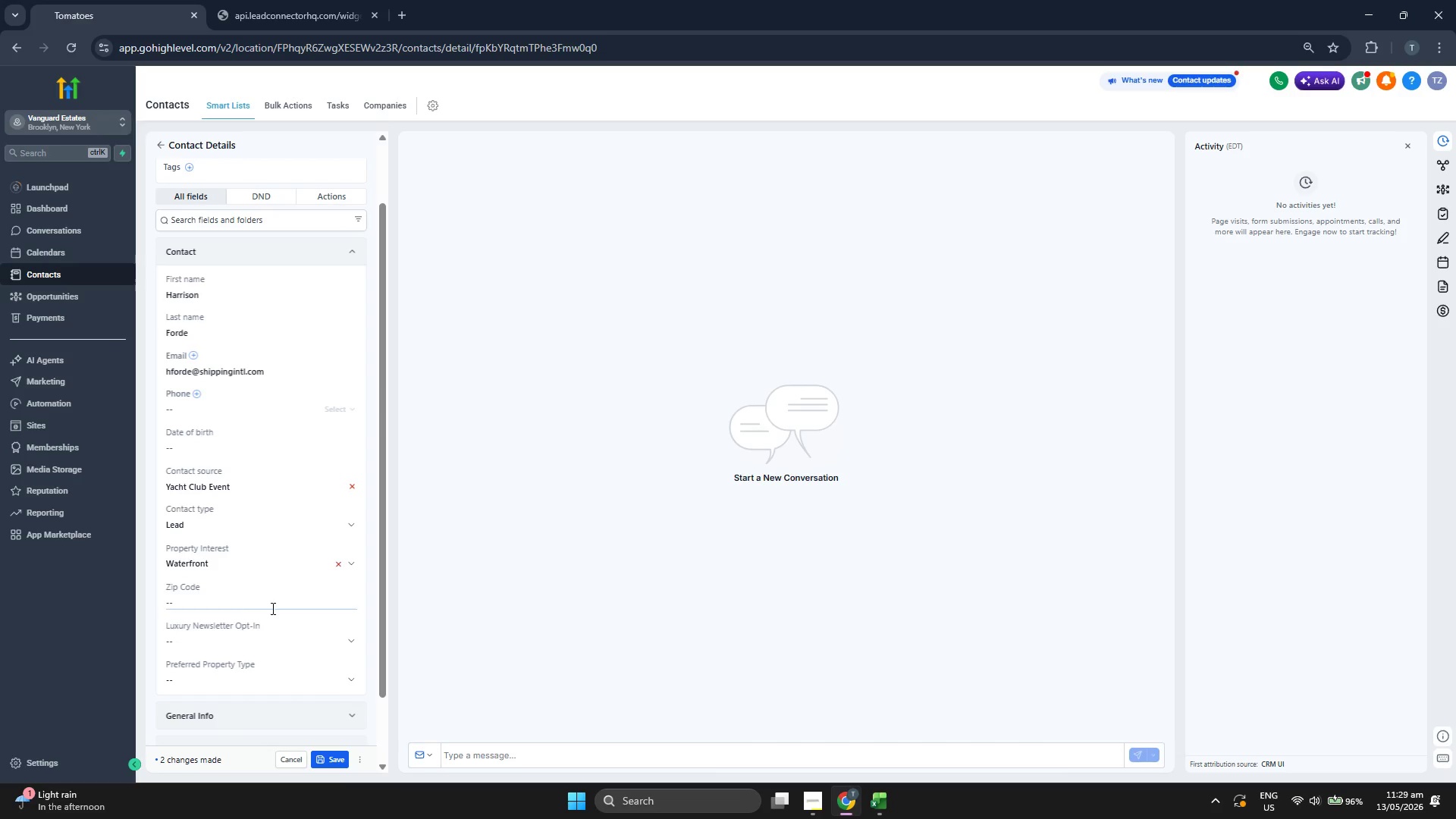 
left_click([252, 598])
 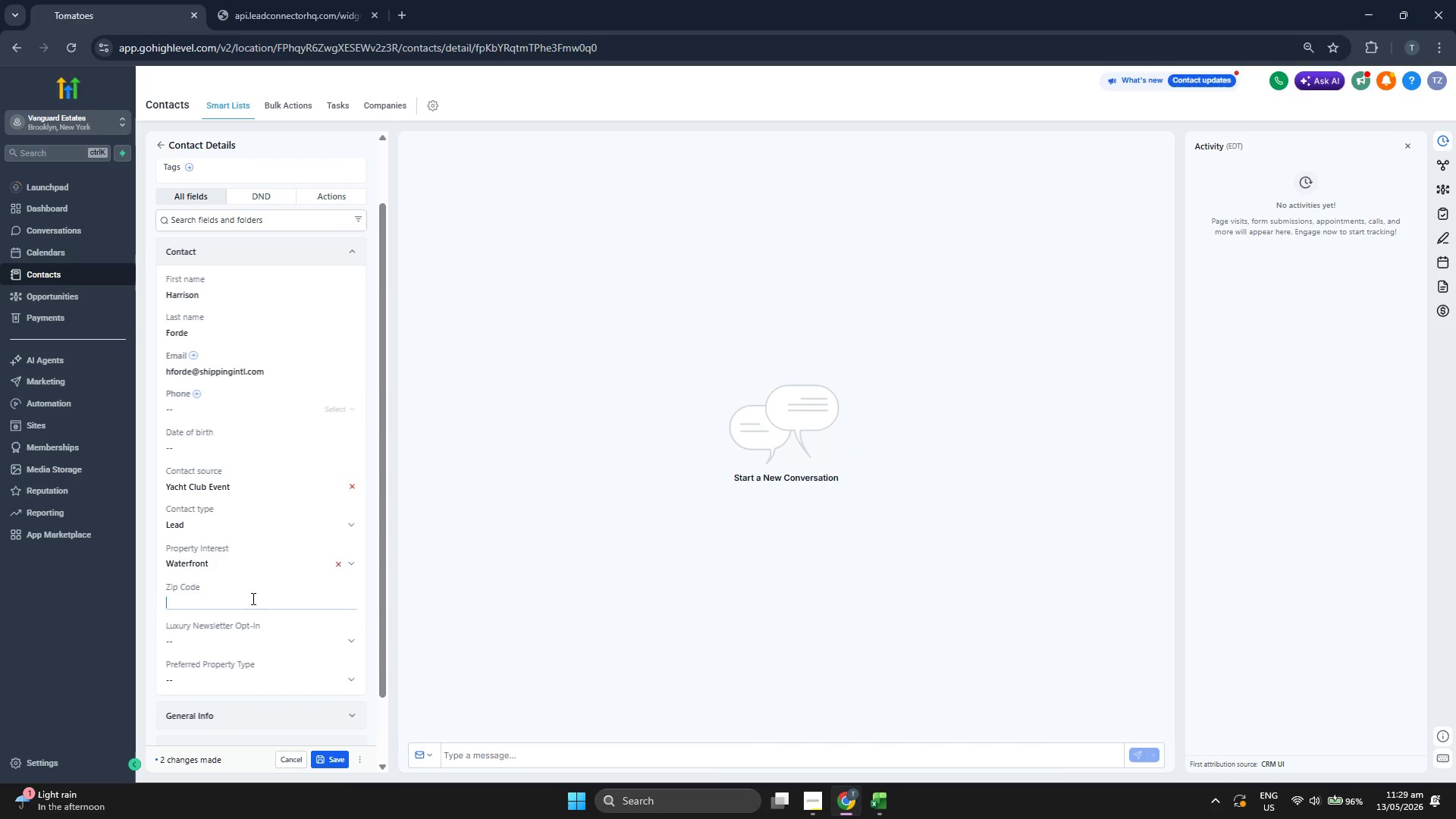 
key(Control+V)
 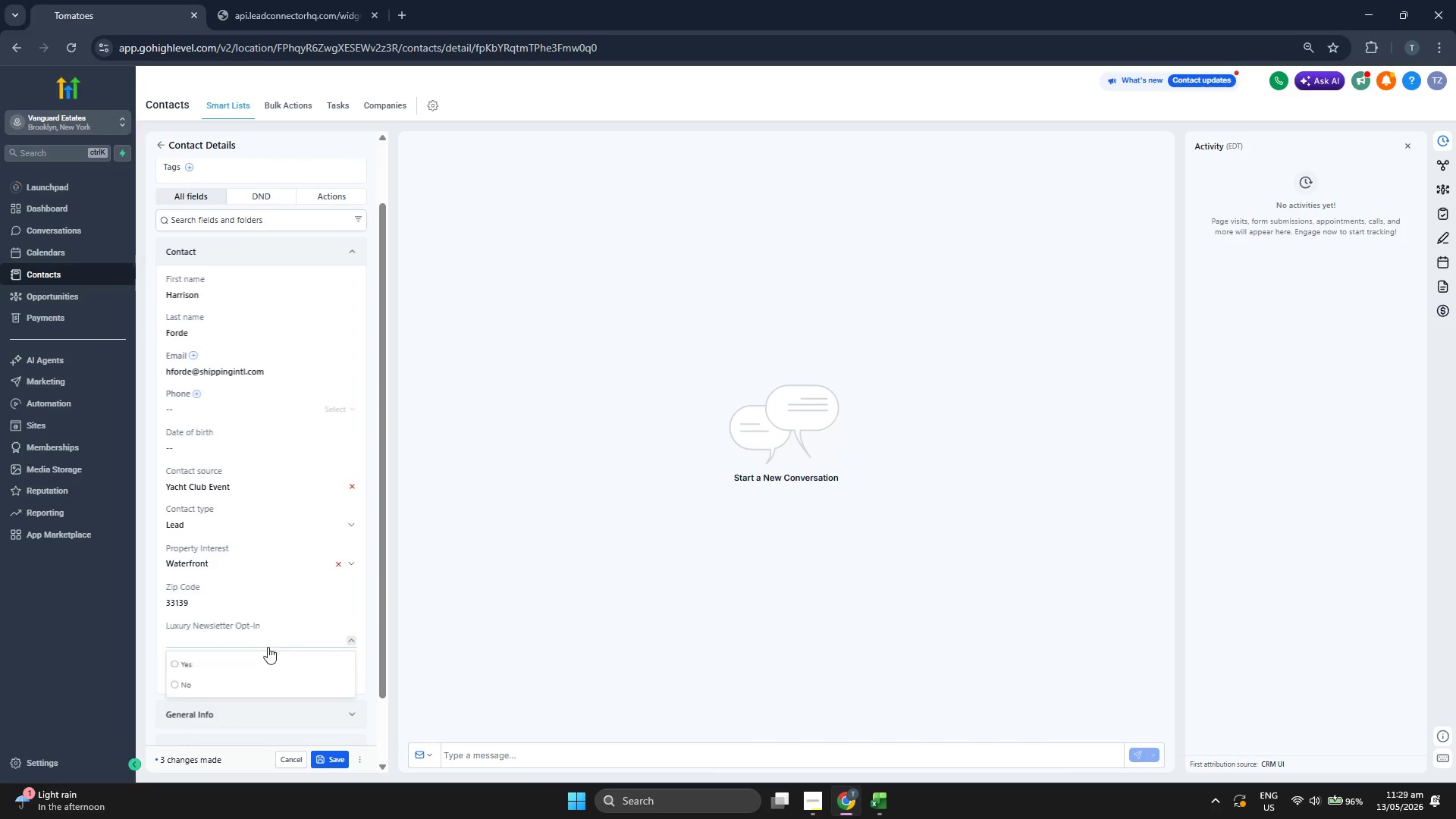 
double_click([268, 656])
 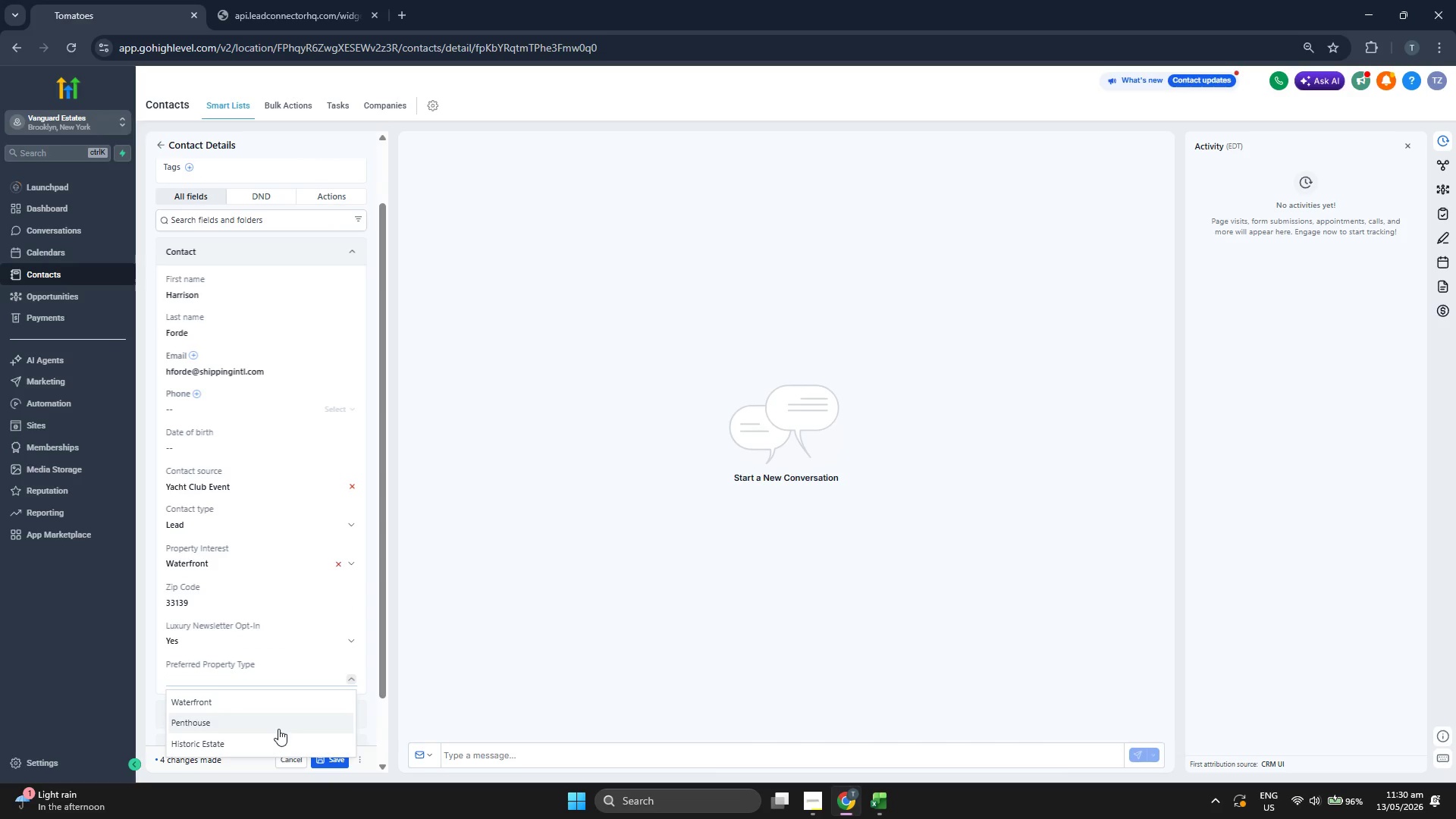 
left_click([268, 704])
 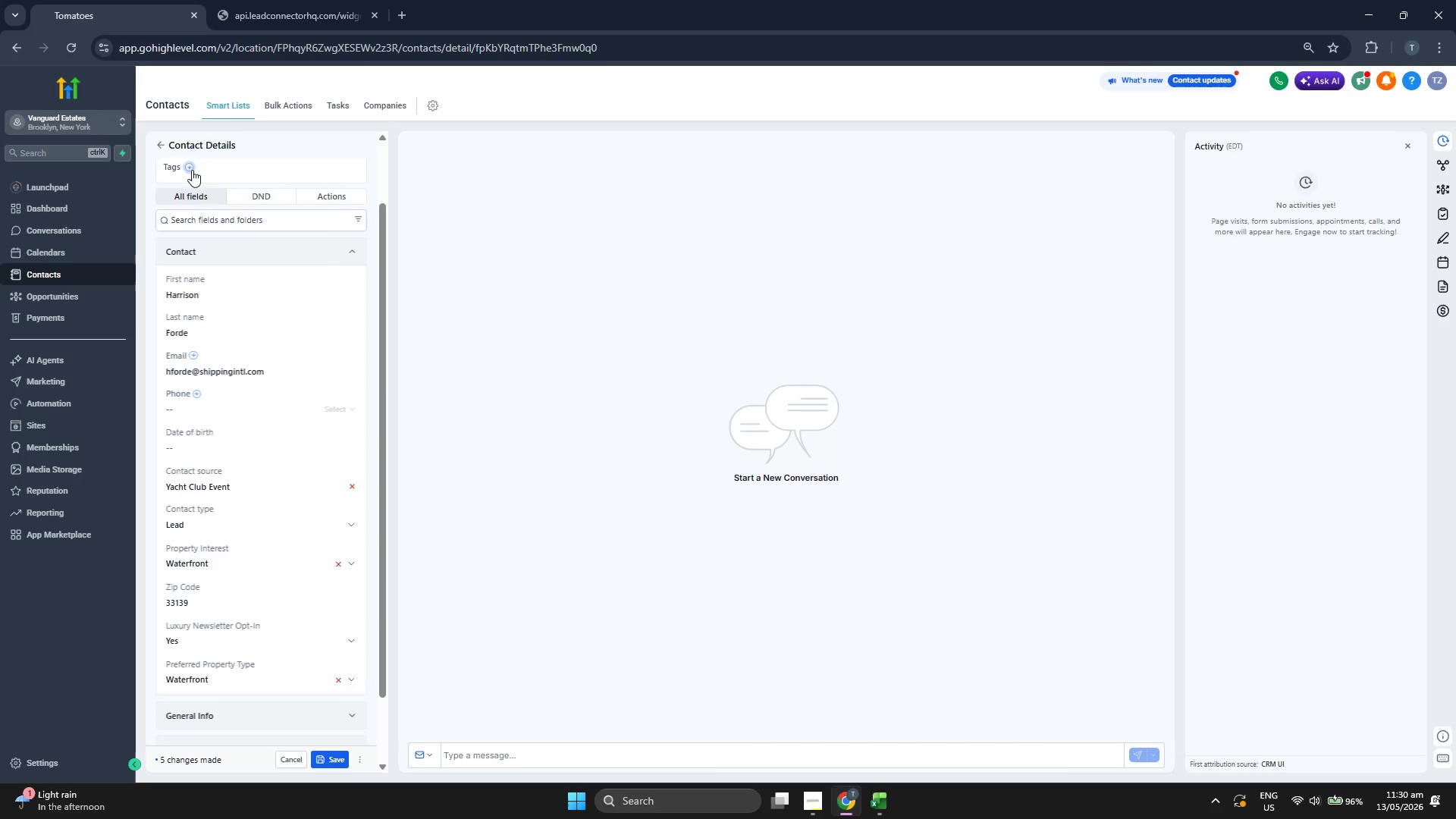 
left_click([256, 233])
 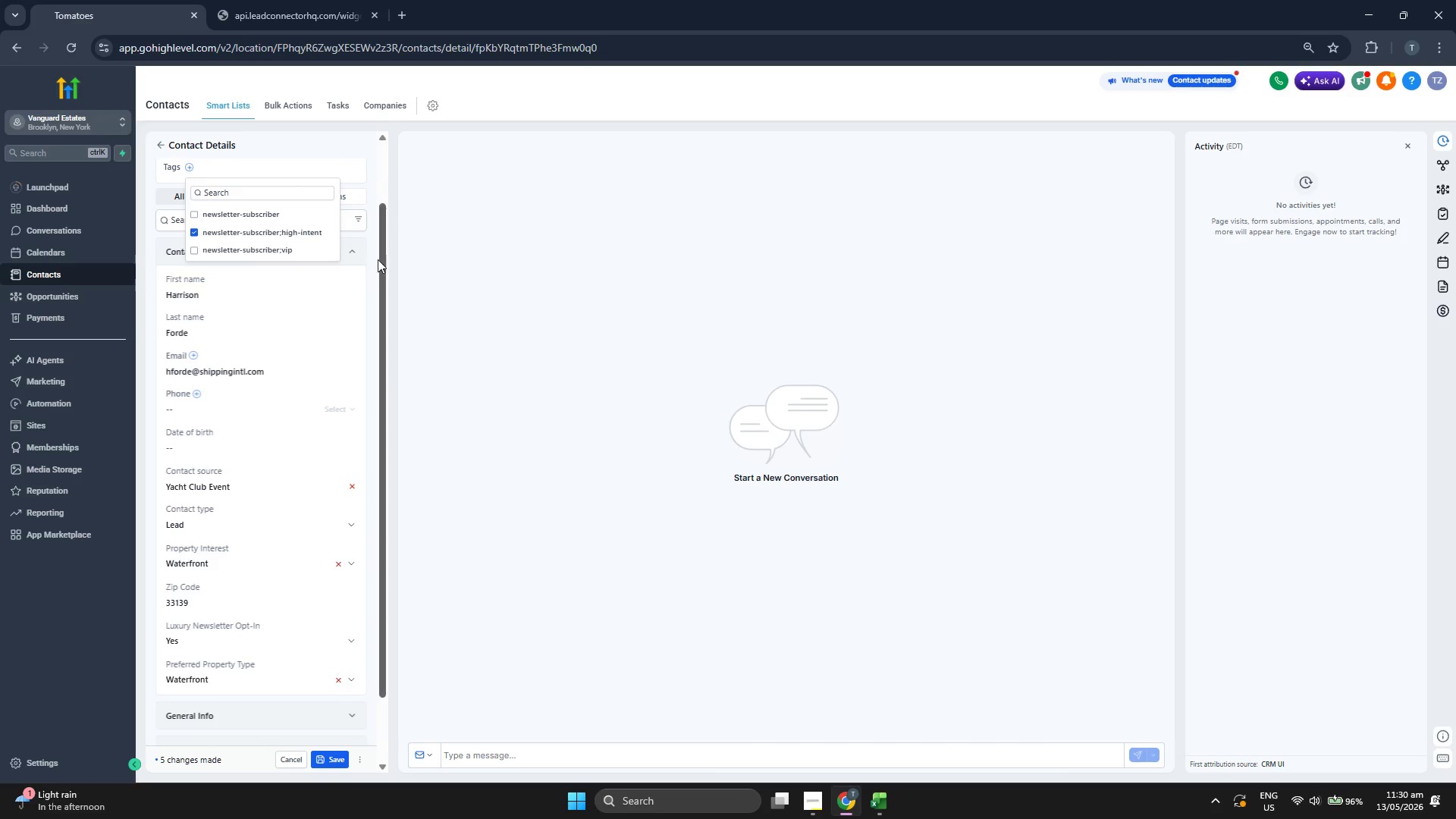 
left_click([379, 259])
 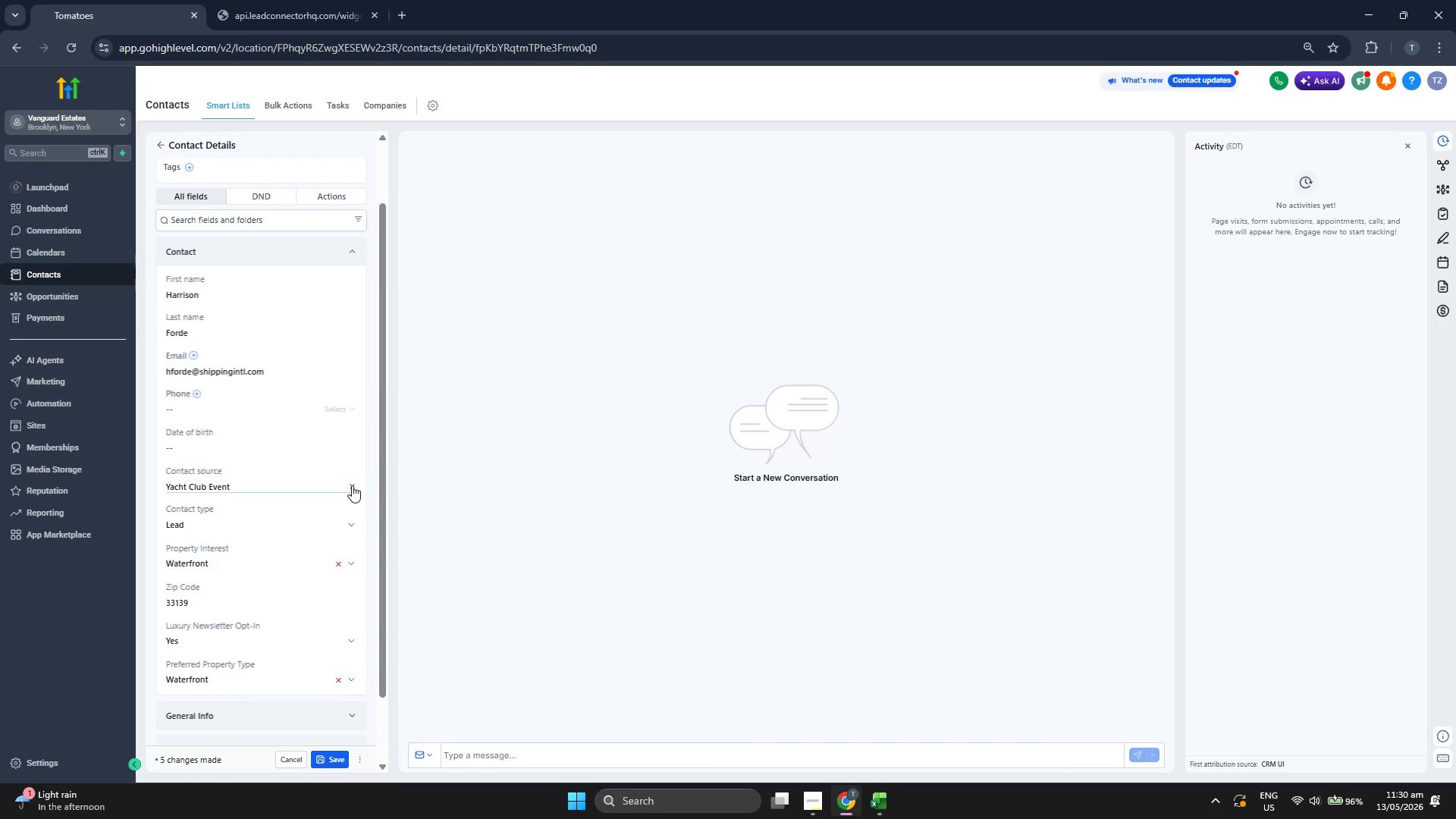 
scroll: coordinate [344, 510], scroll_direction: up, amount: 1.0
 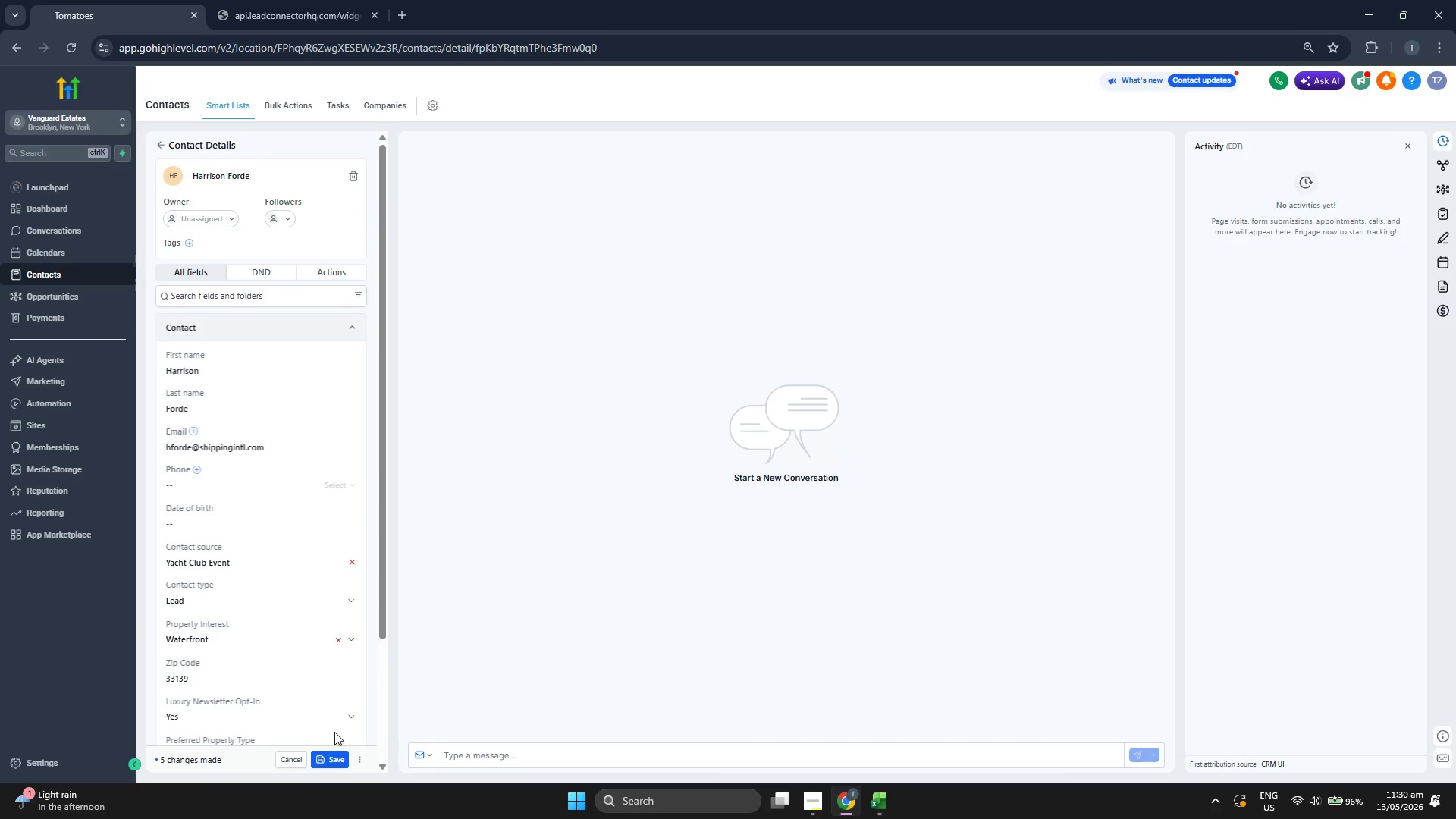 
left_click([332, 754])
 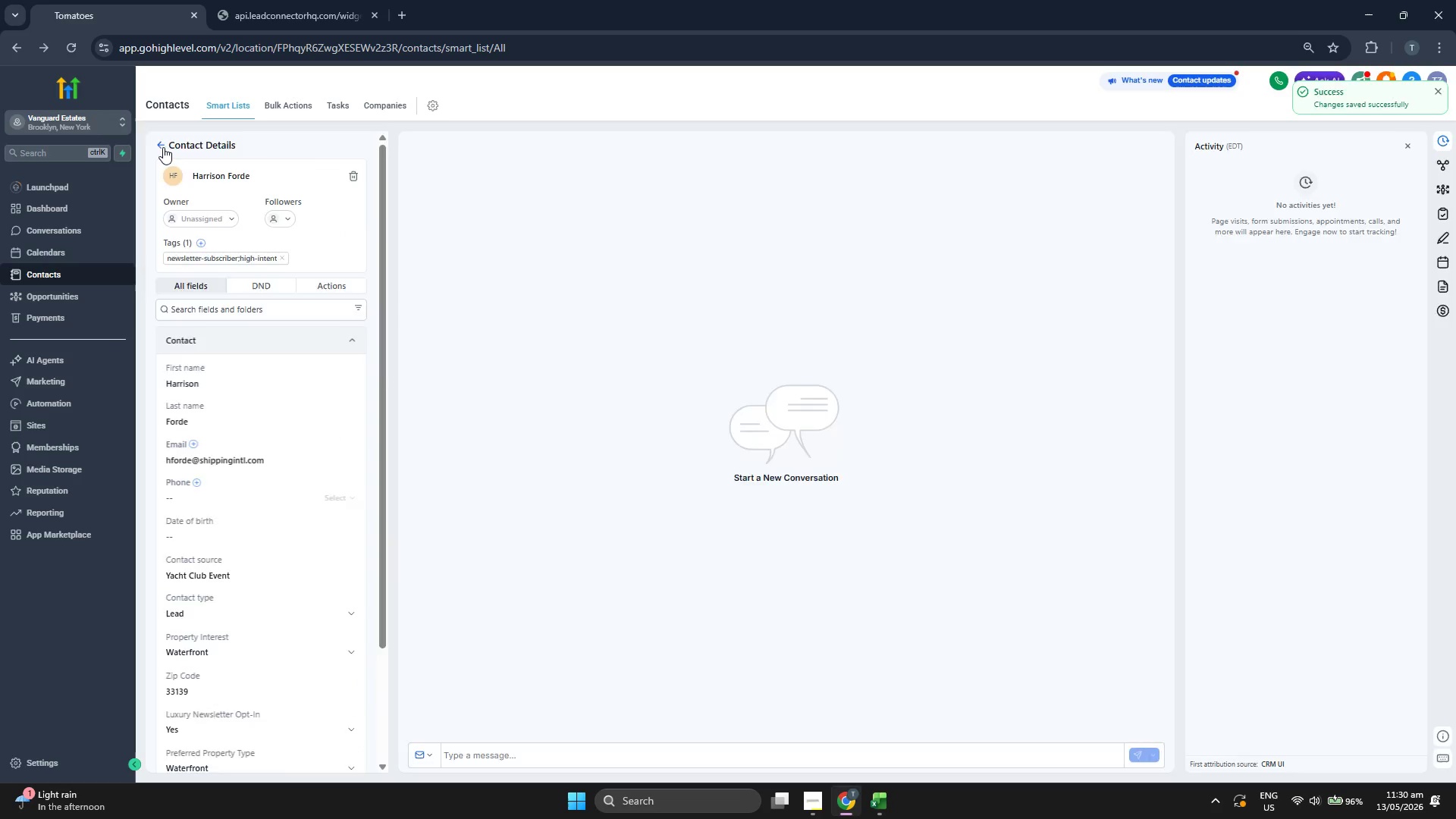 
wait(10.39)
 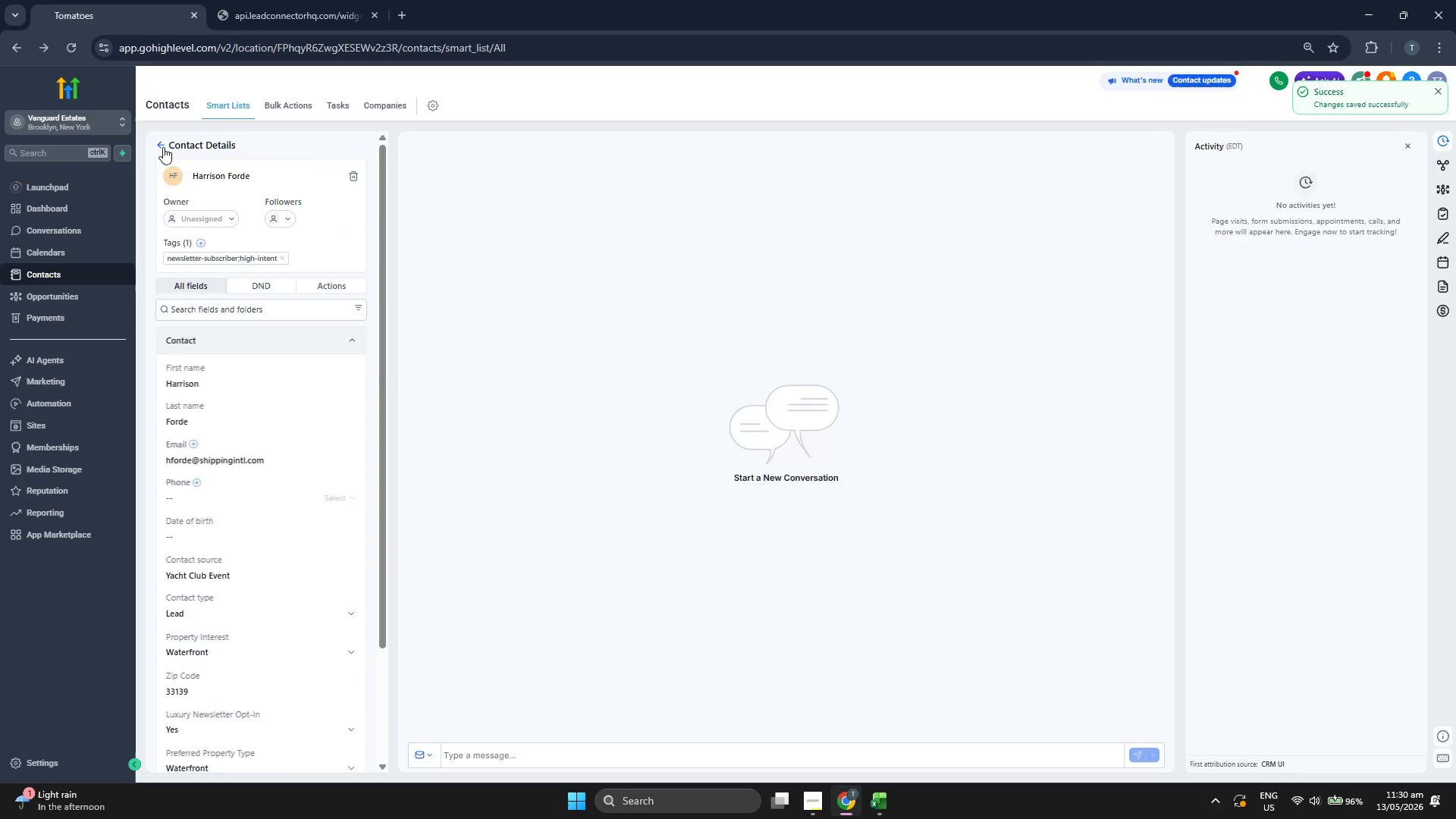 
left_click([1385, 193])
 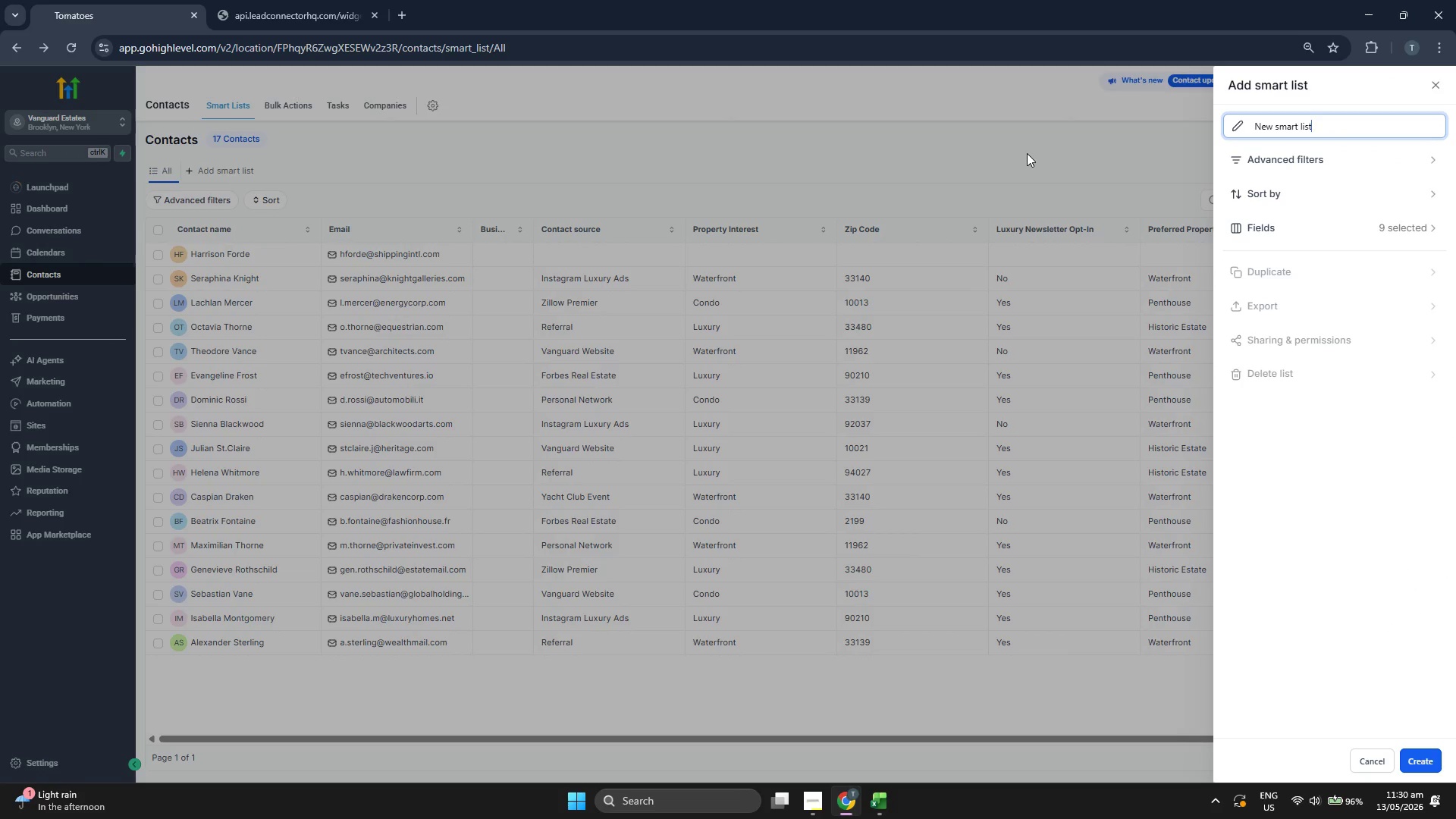 
left_click([1027, 153])
 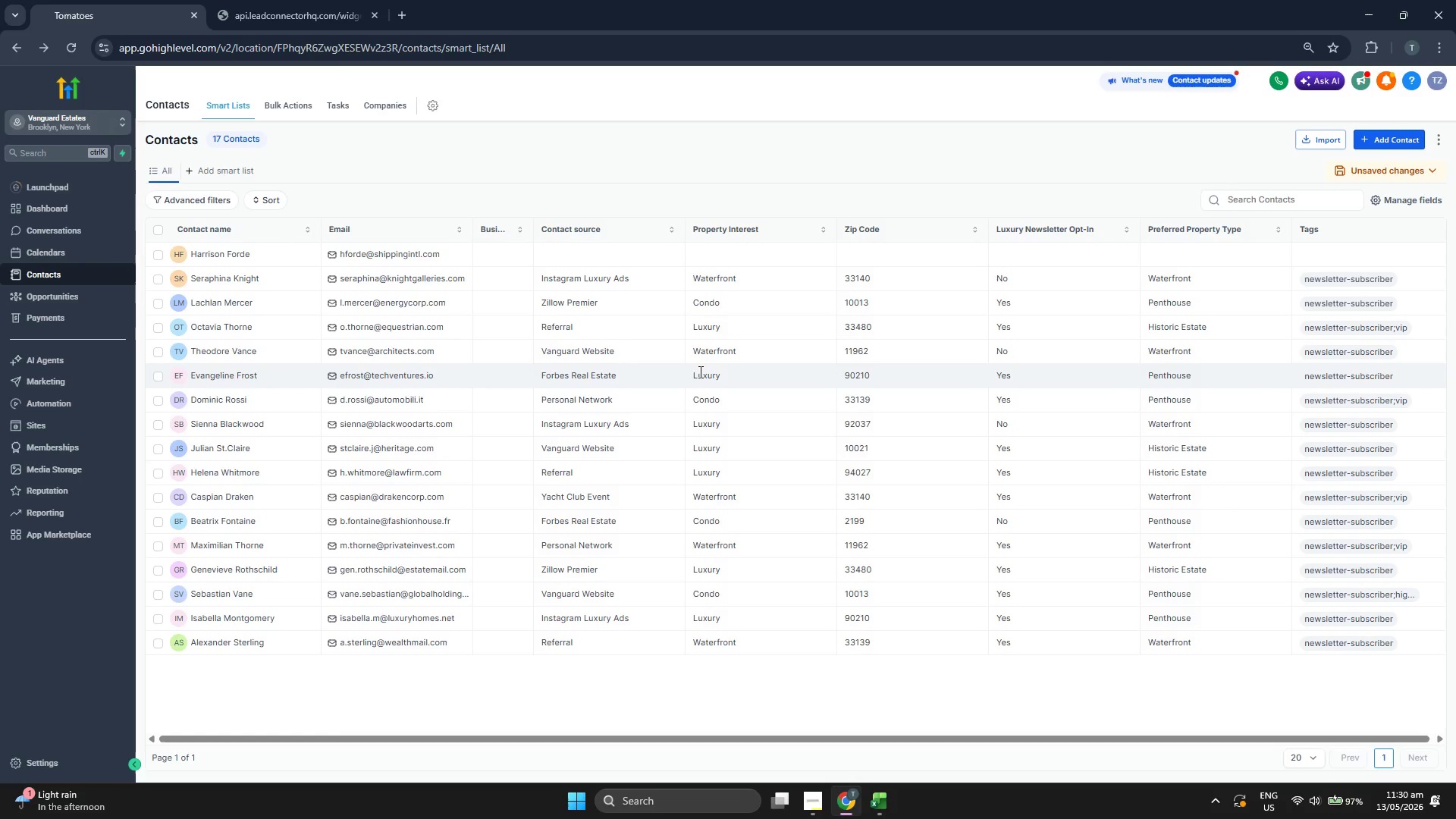 
wait(5.17)
 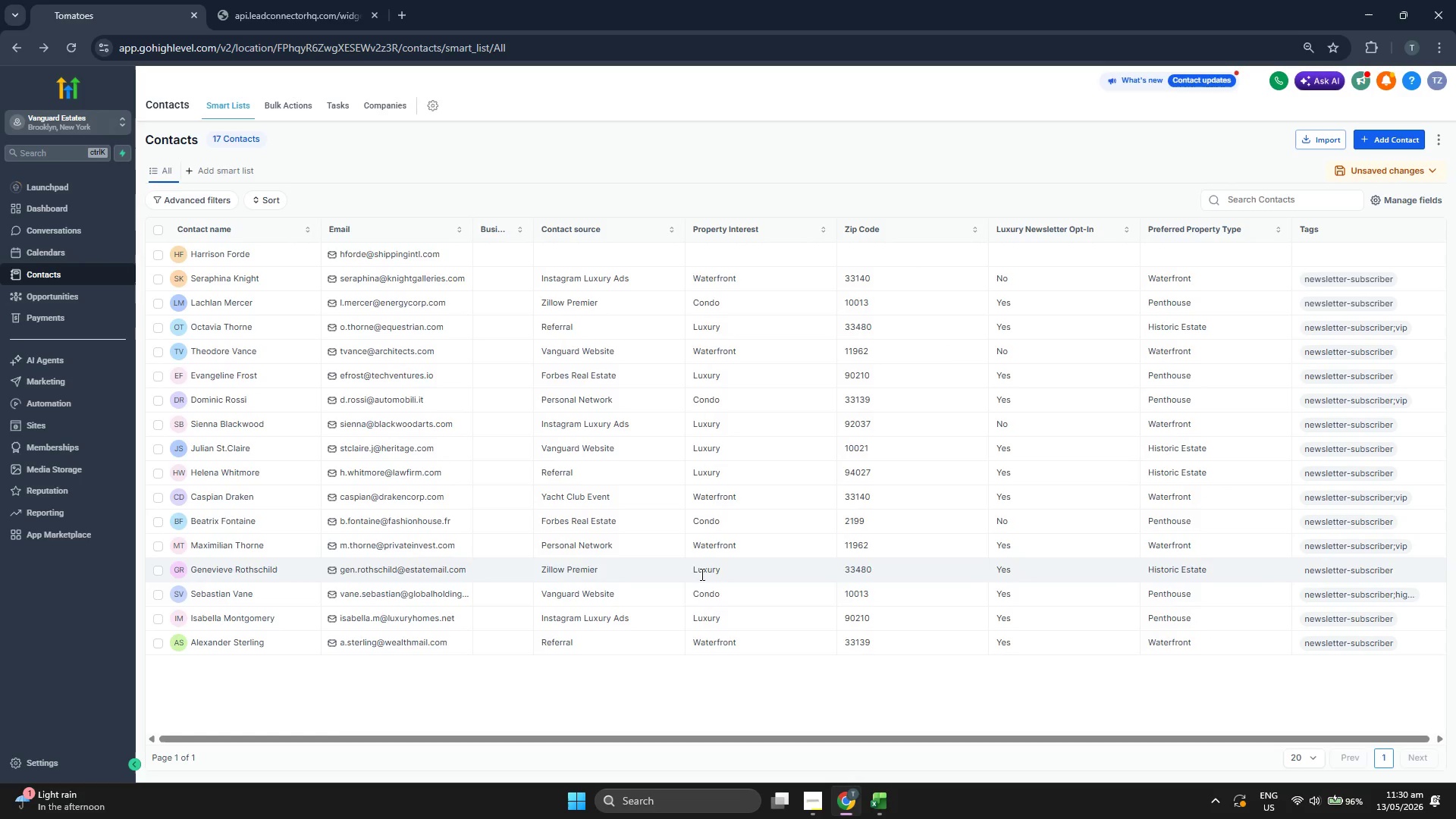 
left_click([1403, 203])
 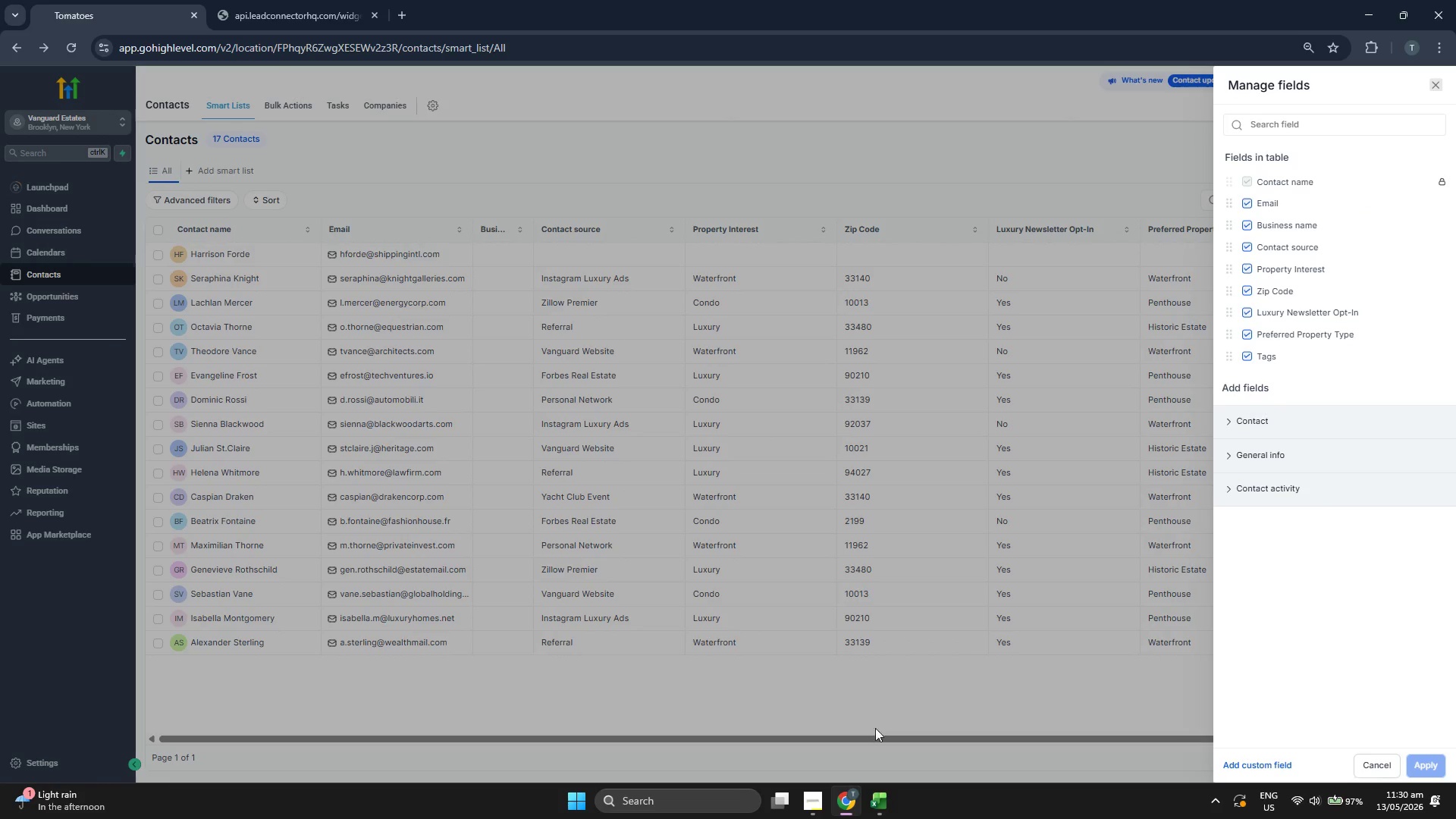 
left_click([891, 793])
 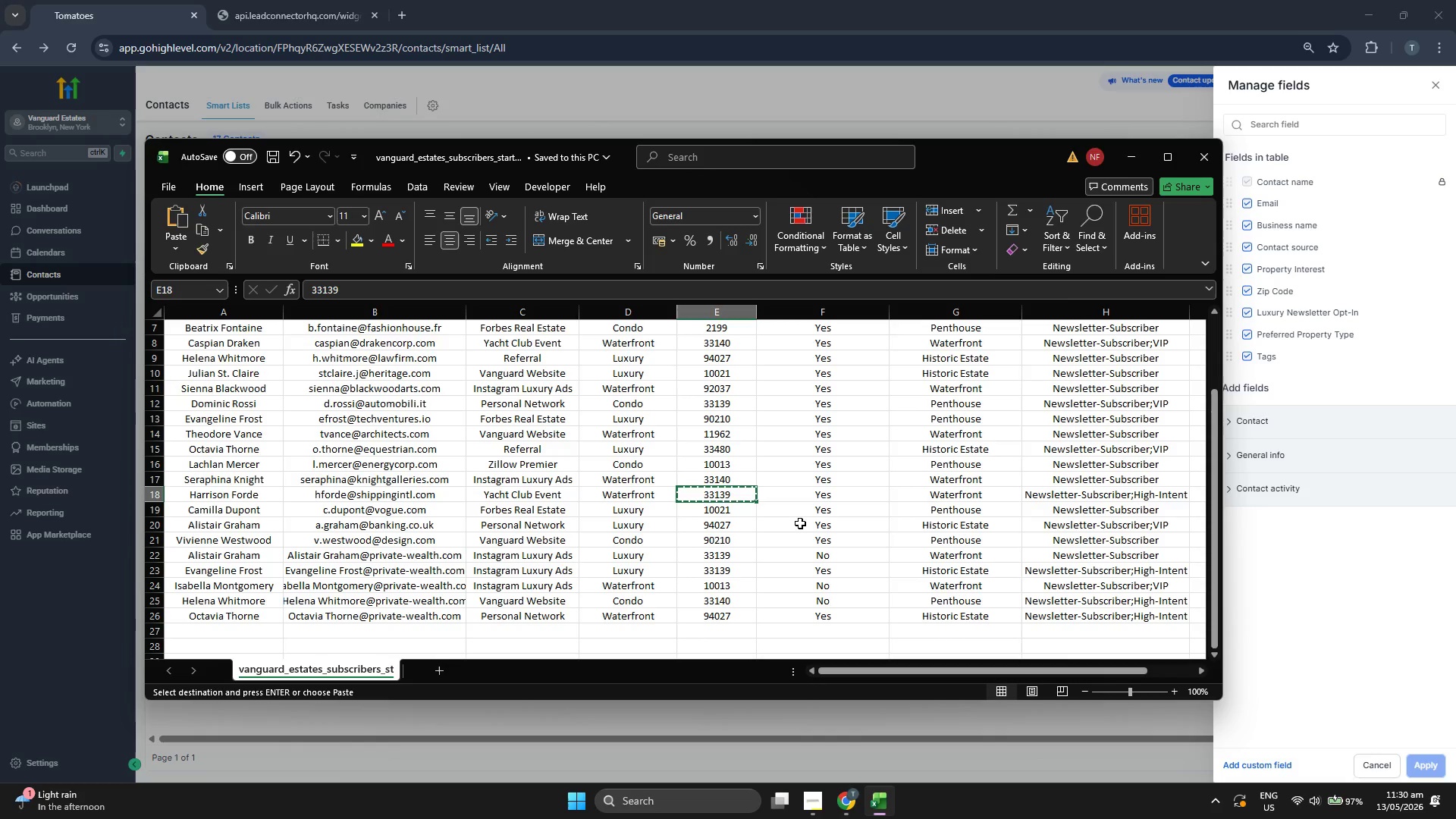 
key(ArrowDown)
 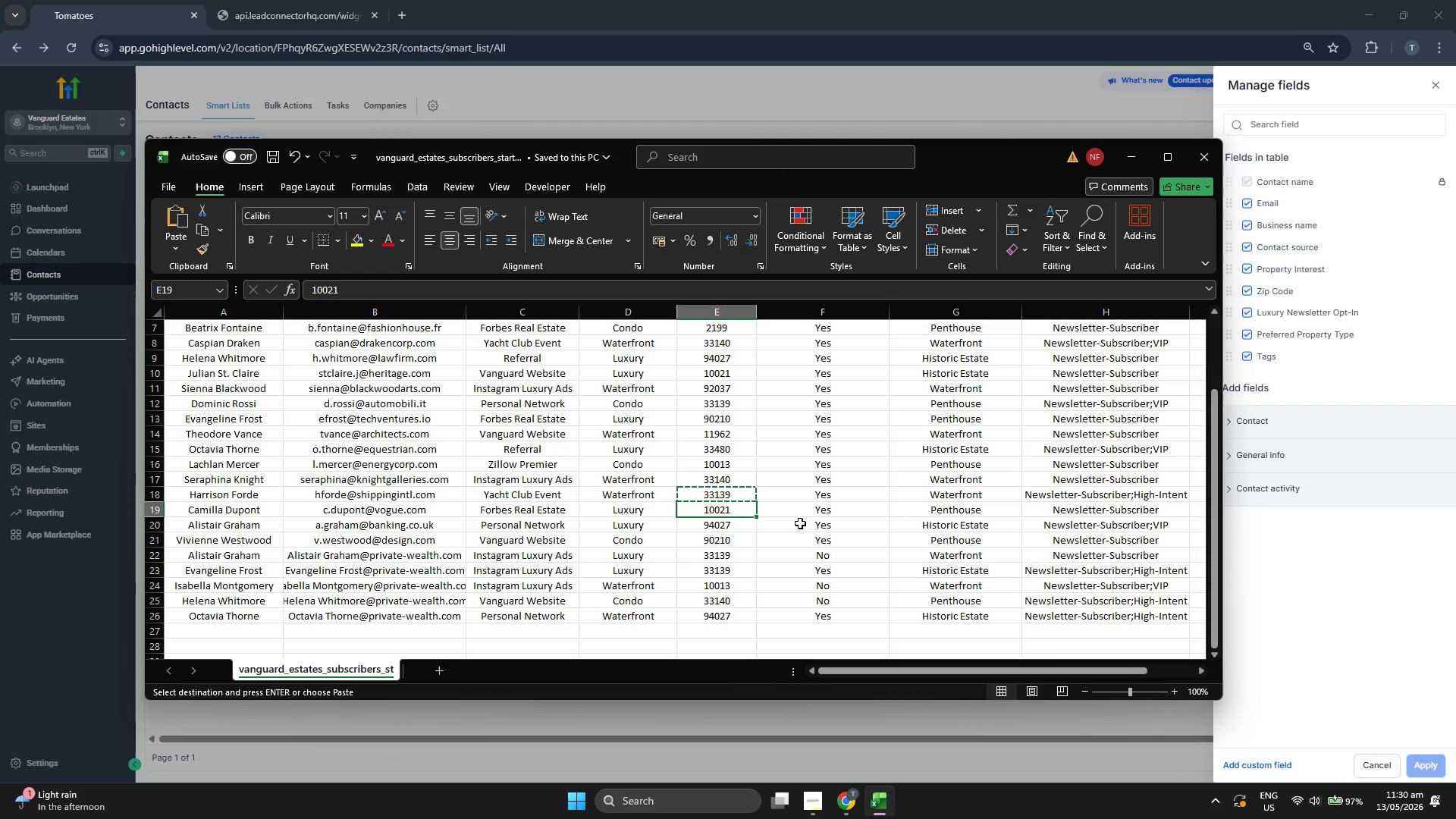 
key(ArrowLeft)
 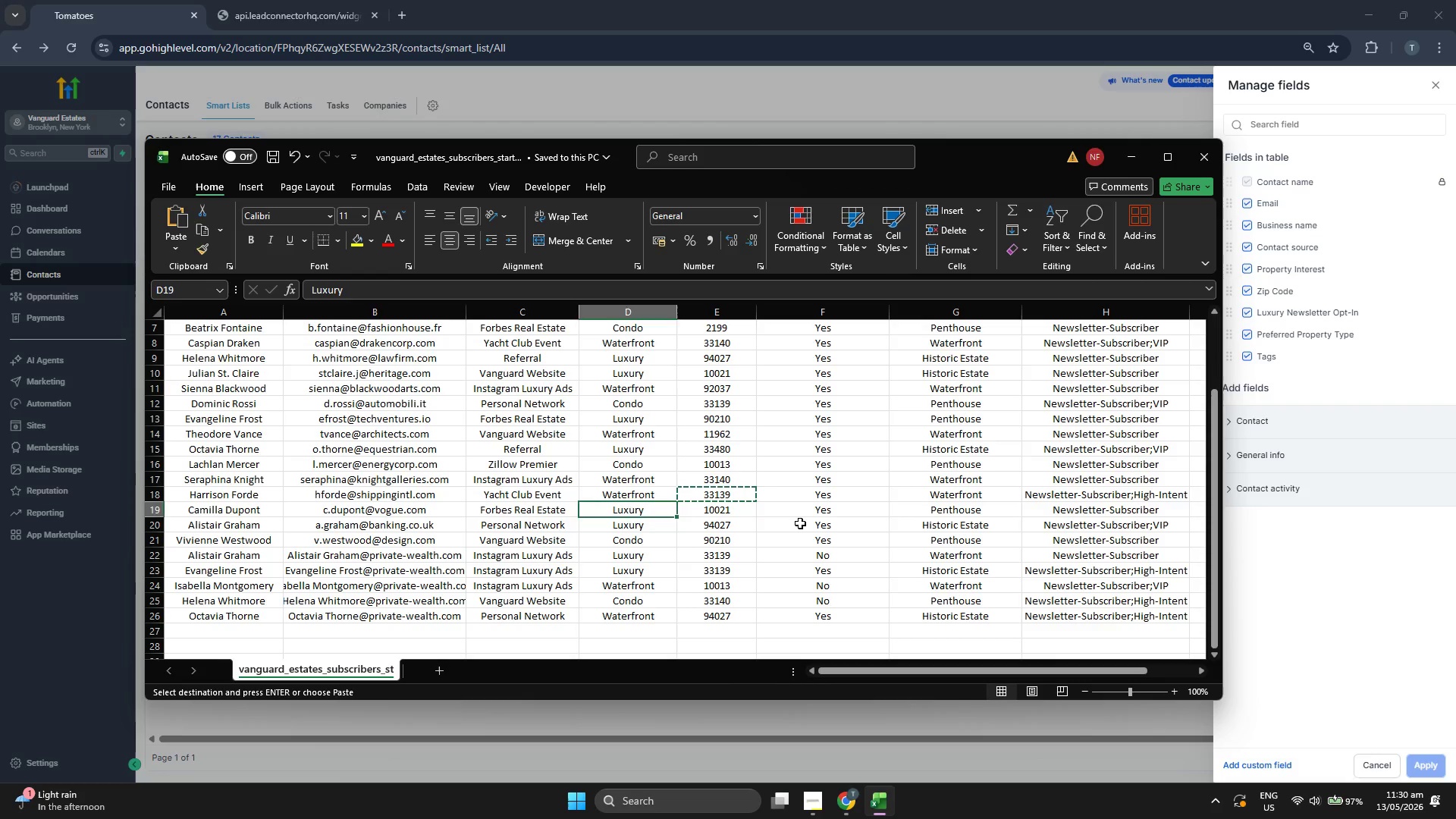 
key(ArrowLeft)
 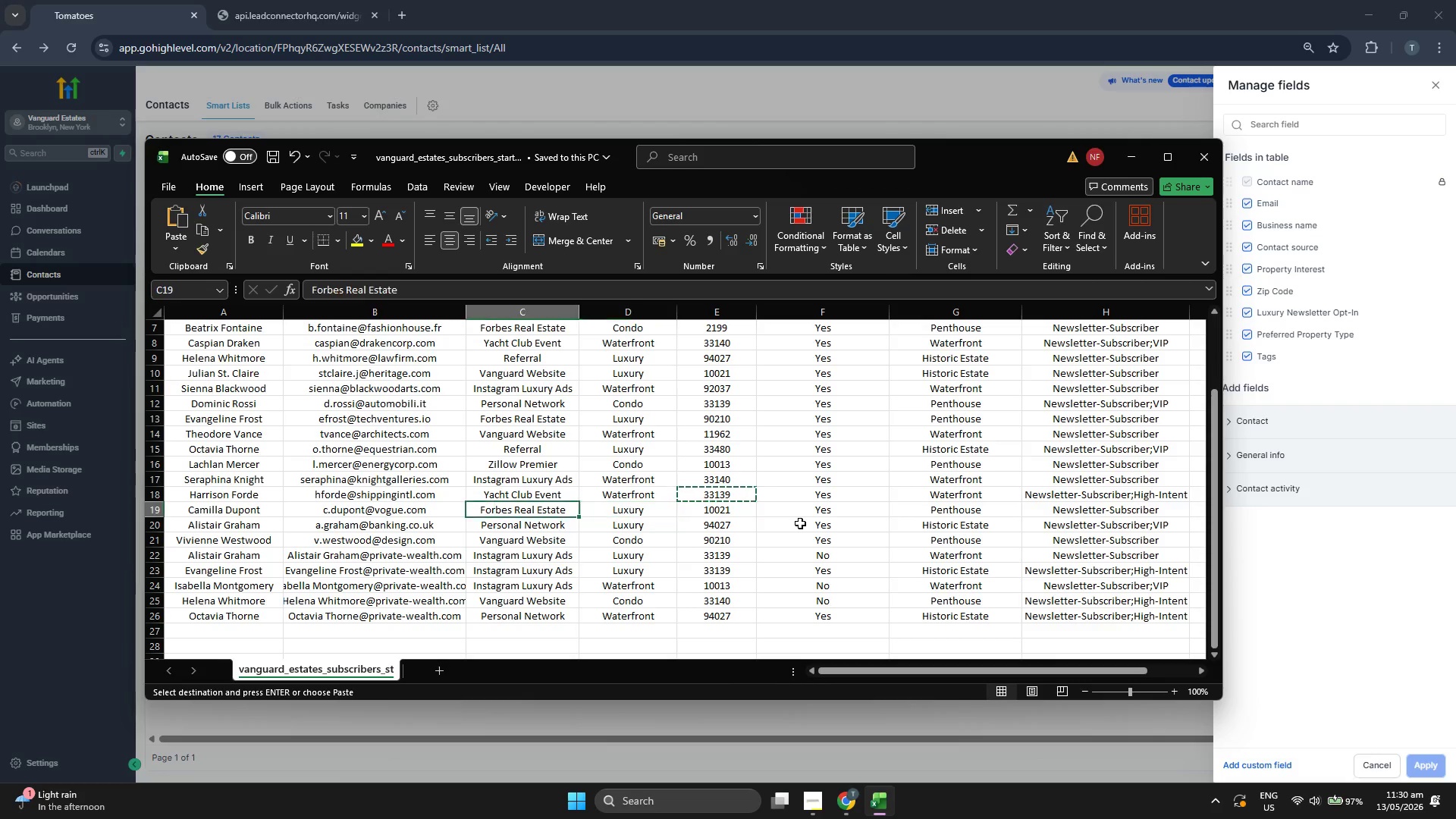 
key(ArrowLeft)
 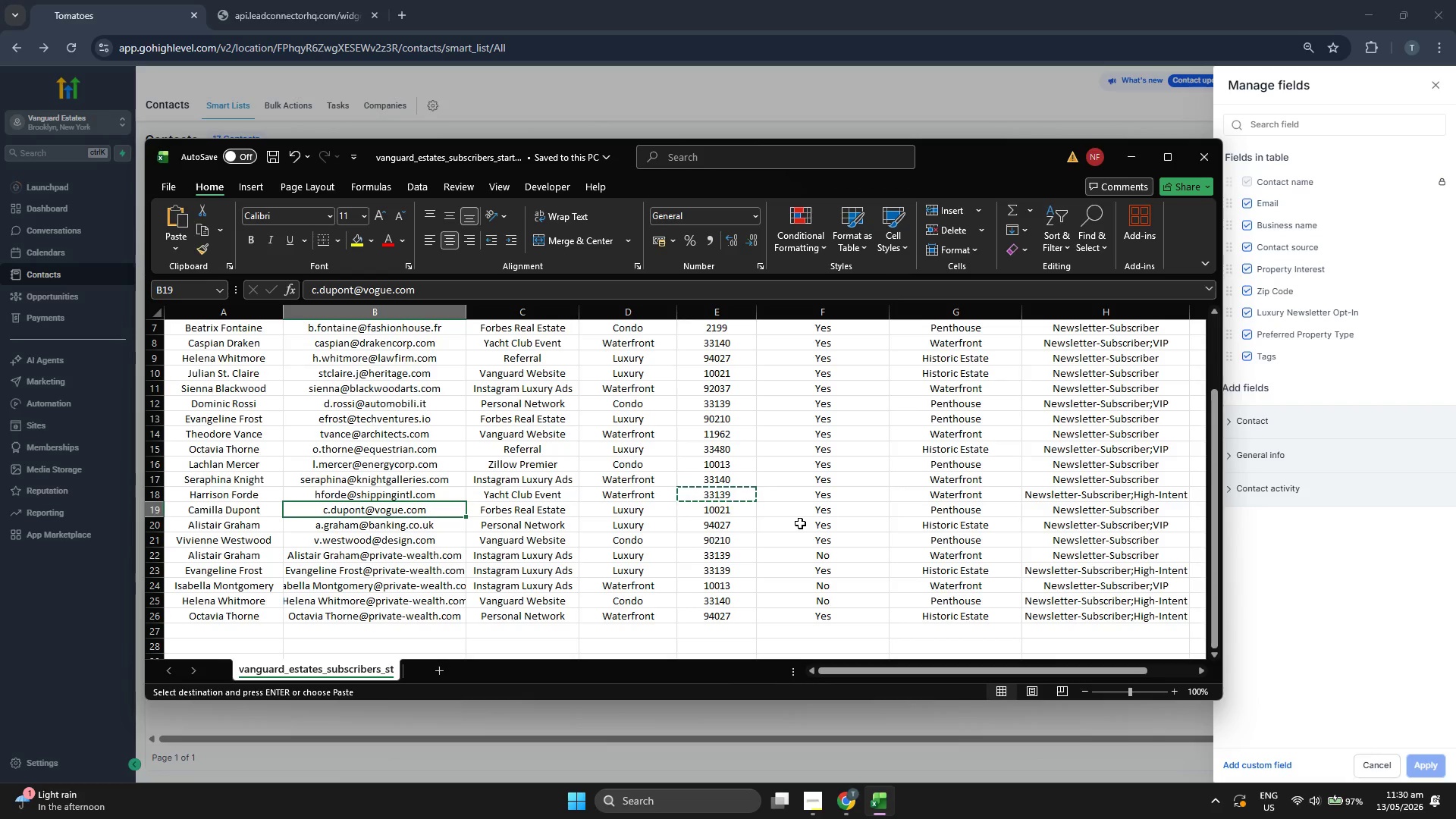 
key(Control+C)
 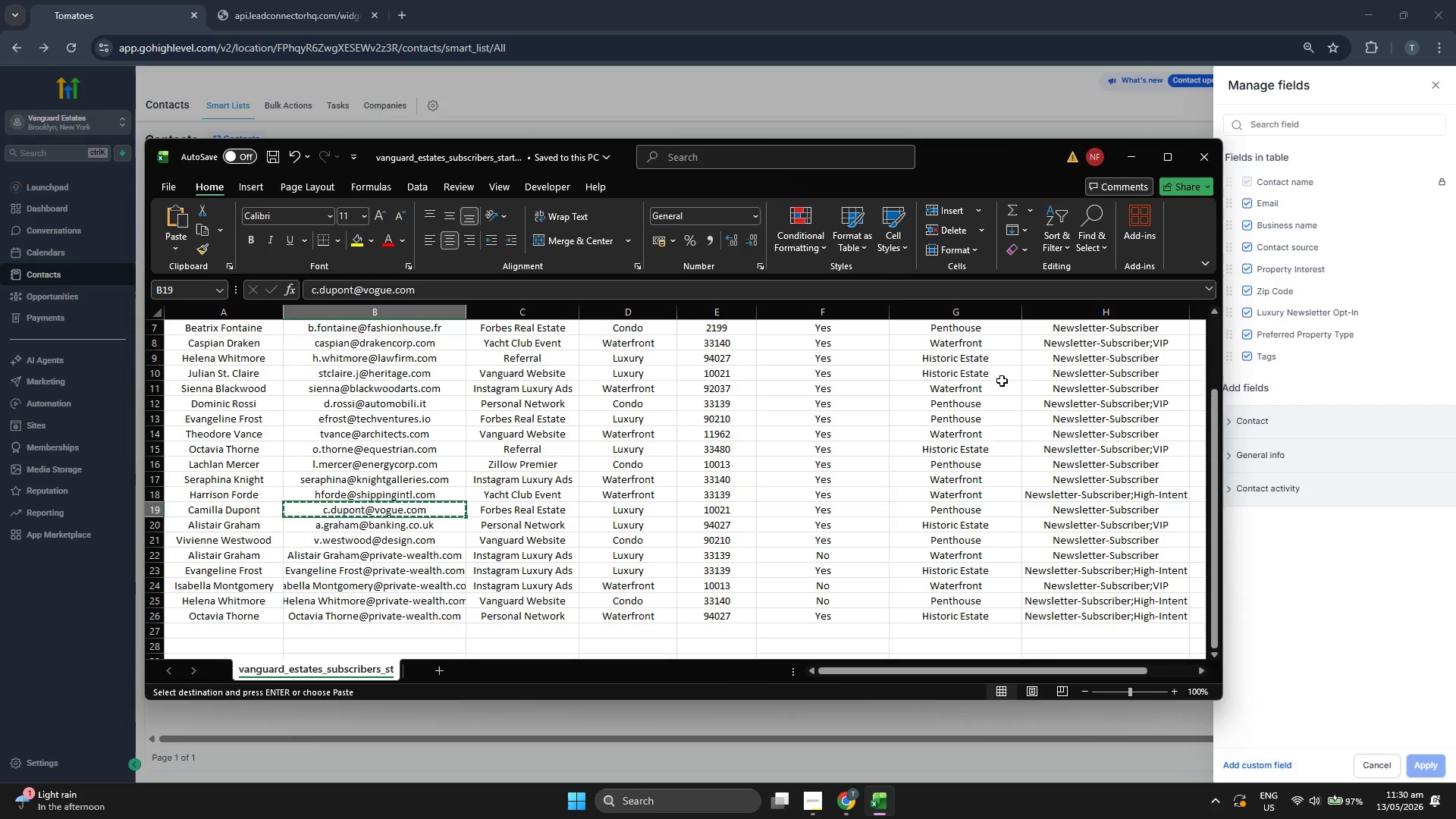 
left_click([1323, 601])
 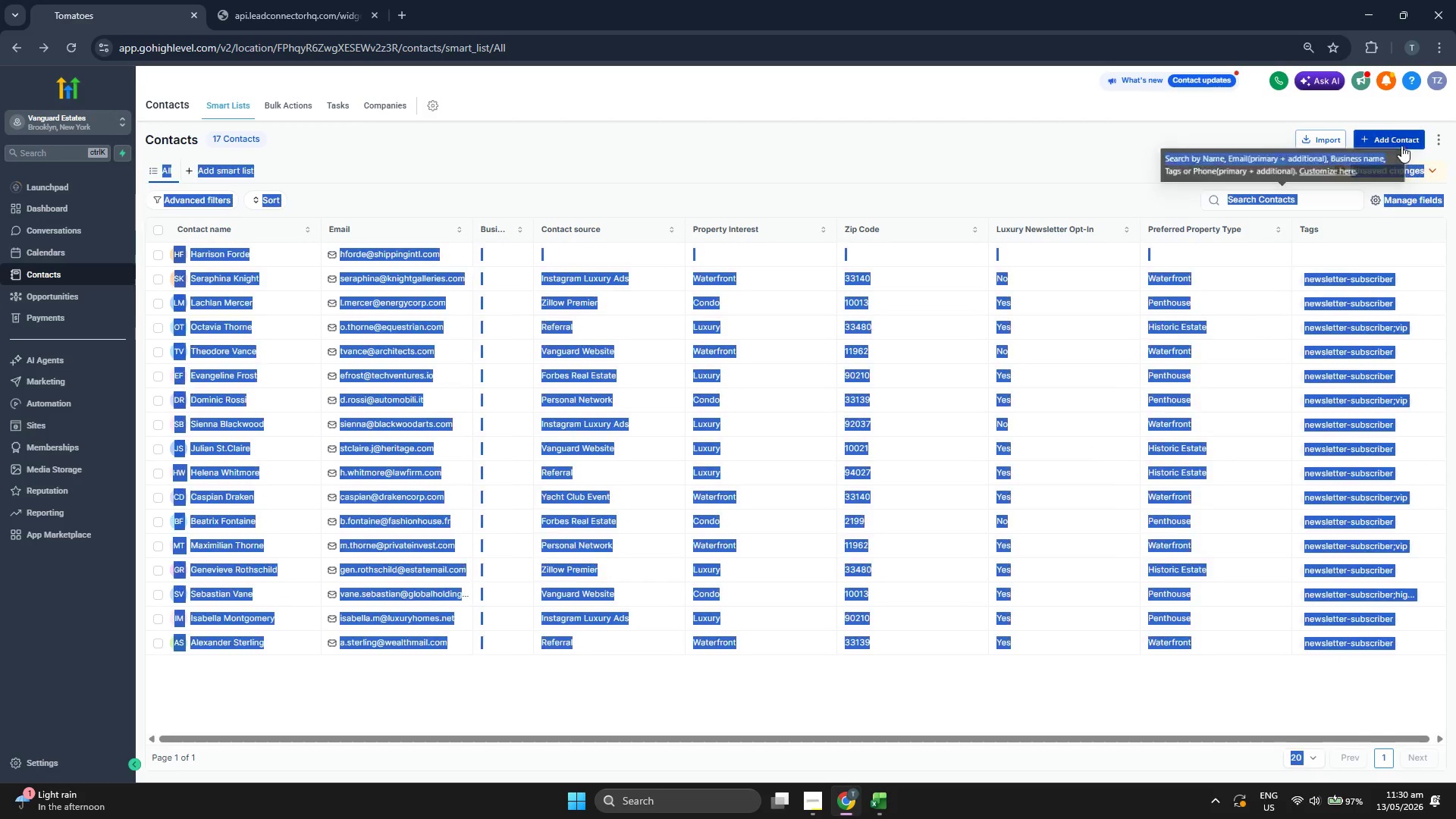 
left_click([1135, 135])
 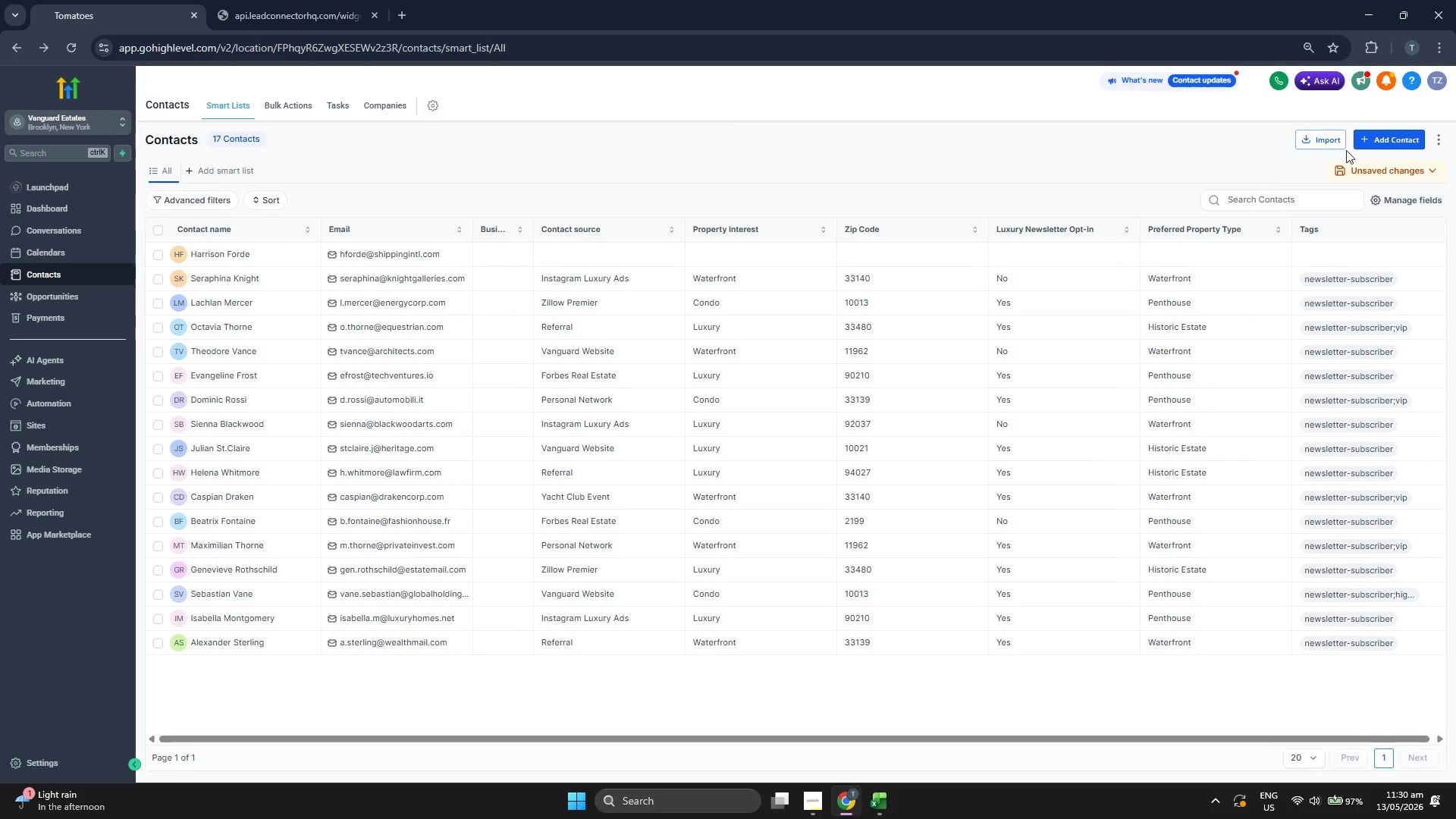 
left_click([1384, 137])
 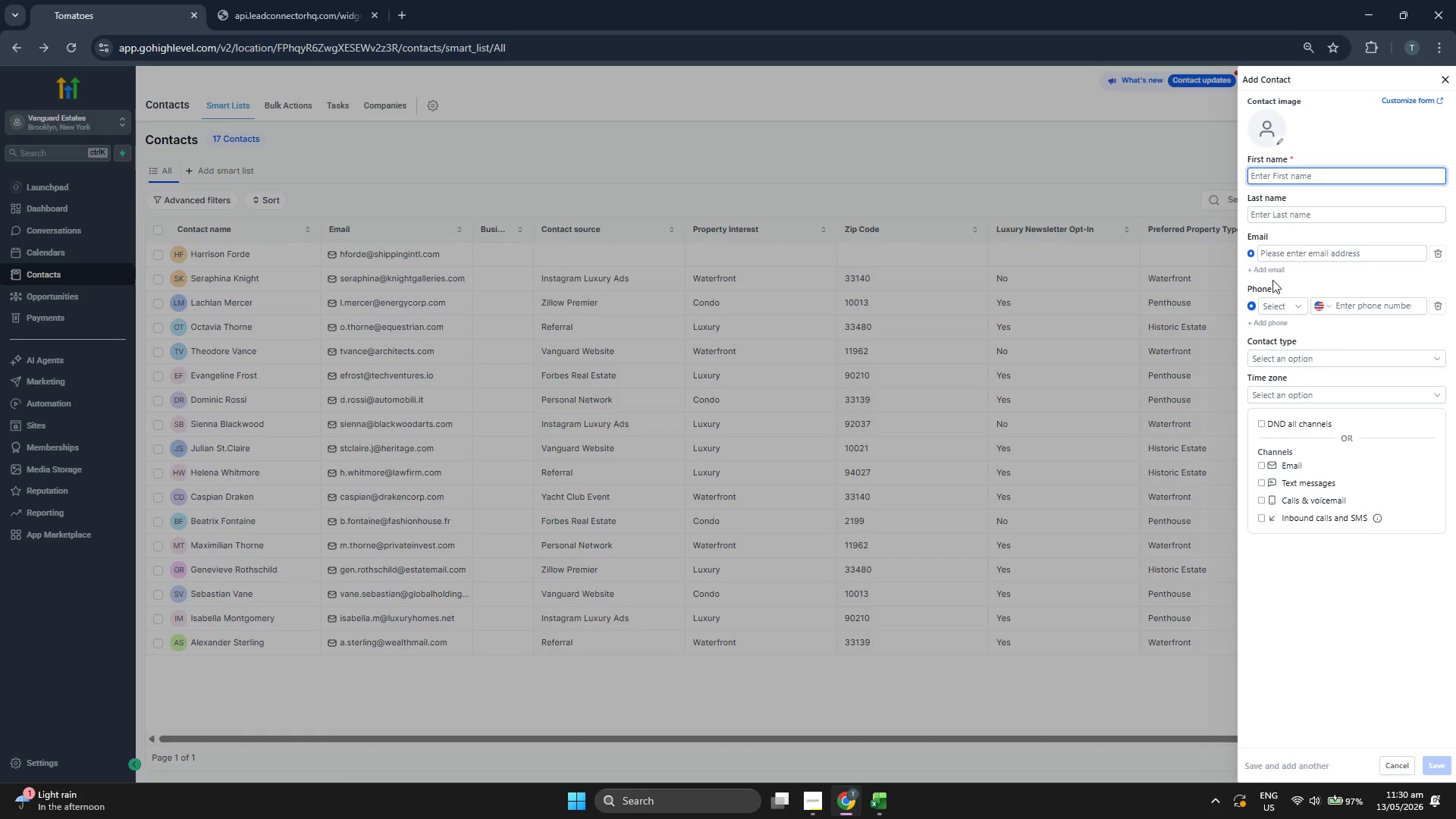 
left_click([1295, 249])
 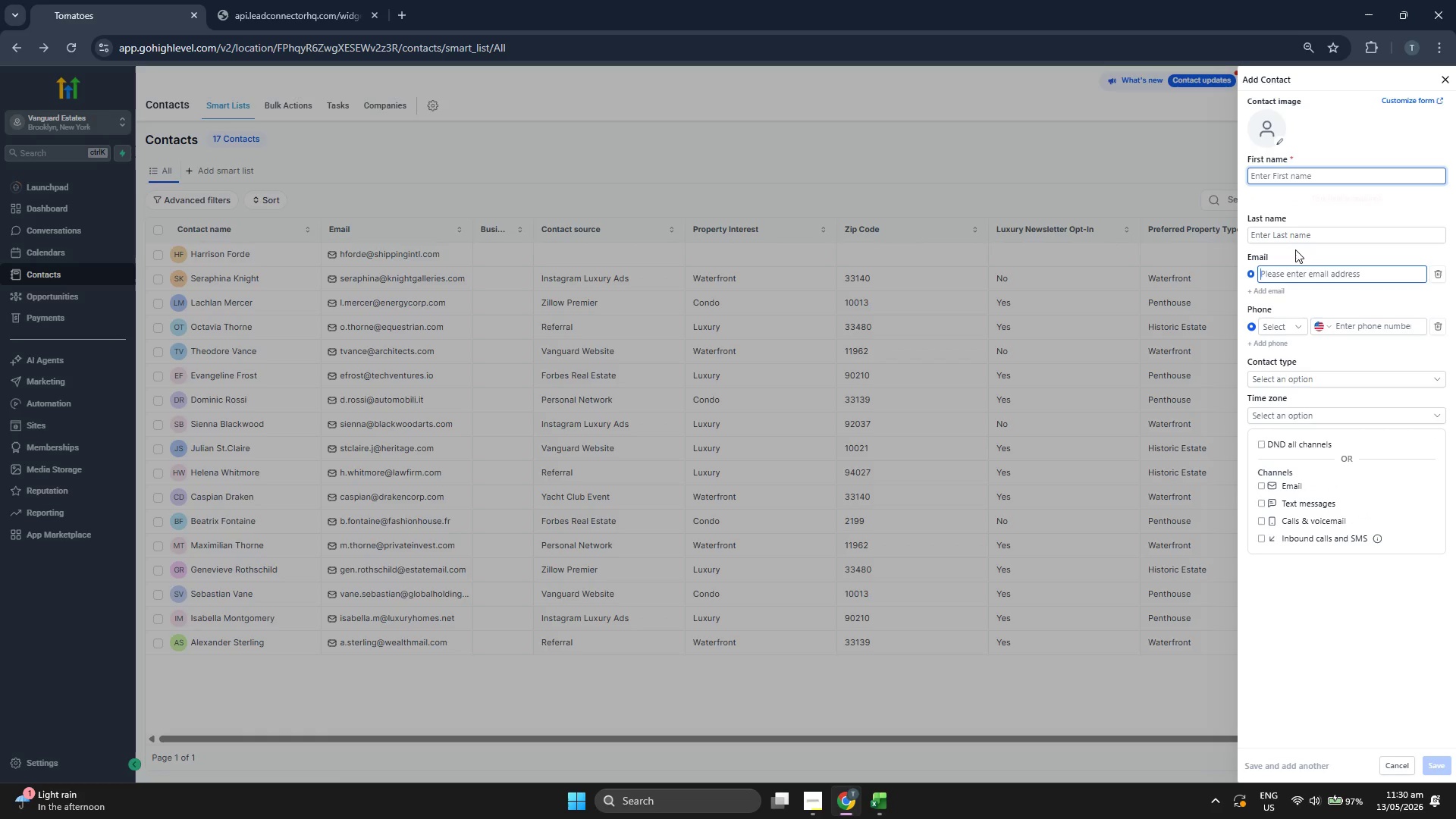 
key(Control+ControlLeft)
 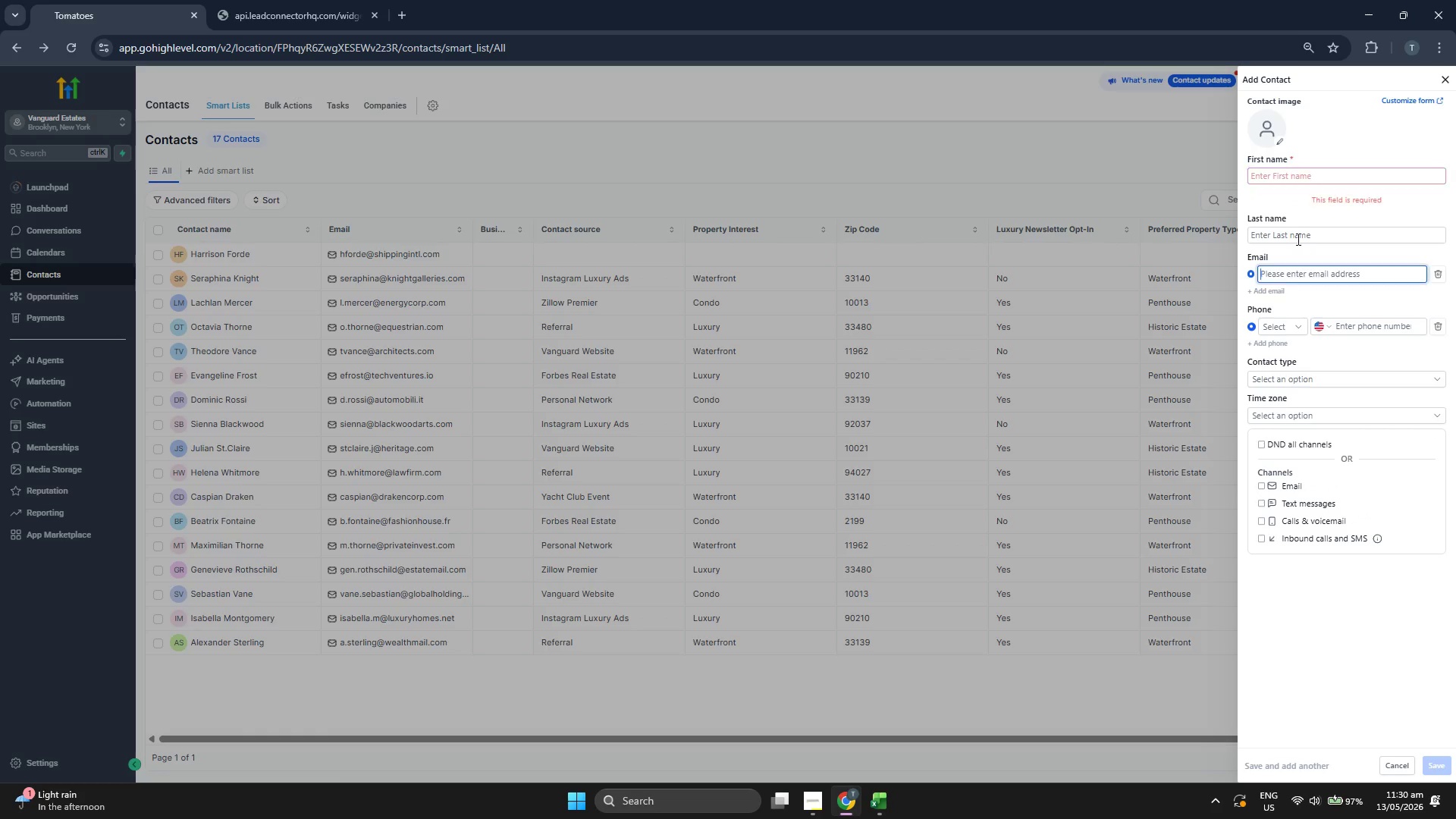 
key(Control+V)
 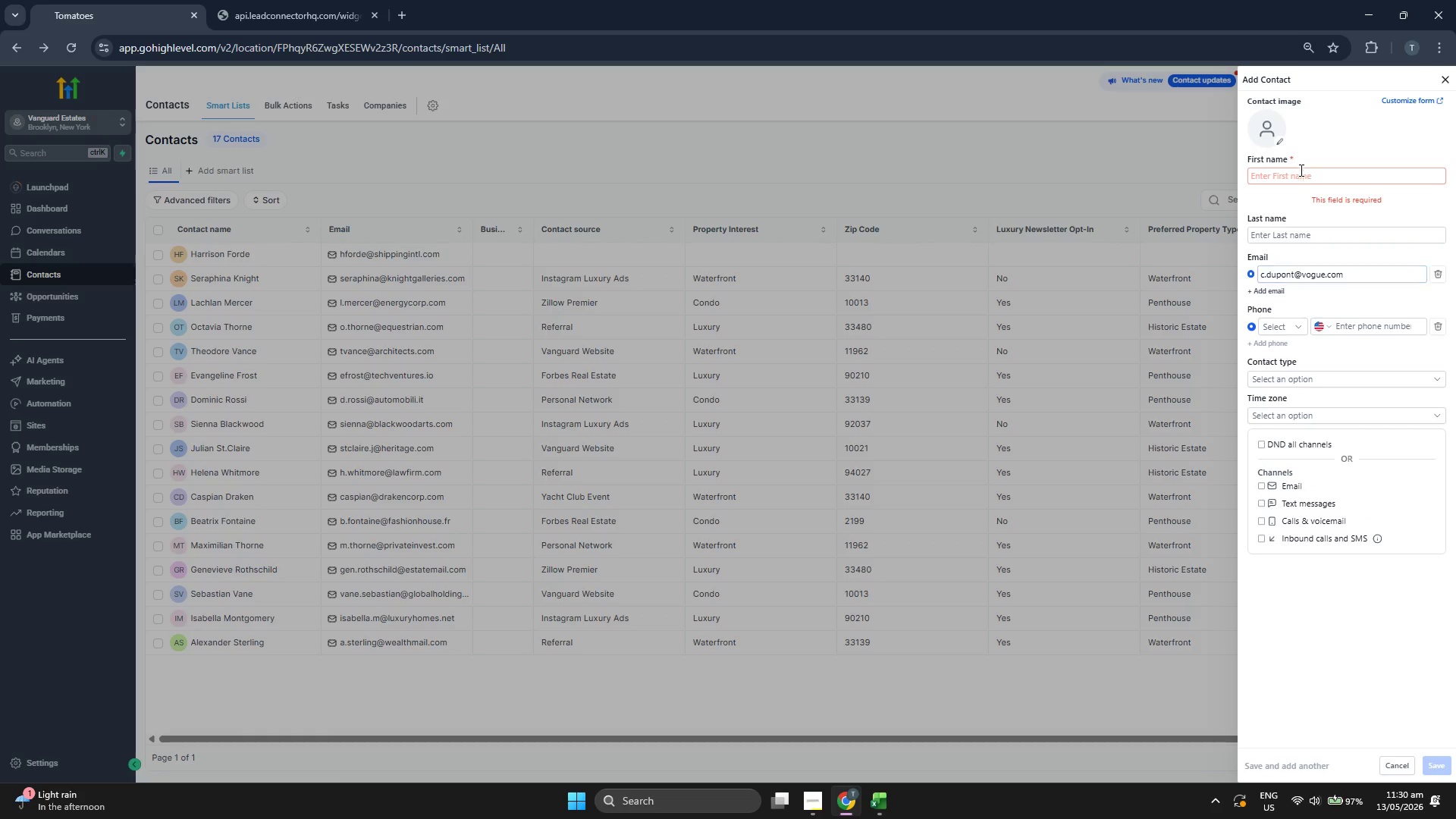 
double_click([1300, 171])
 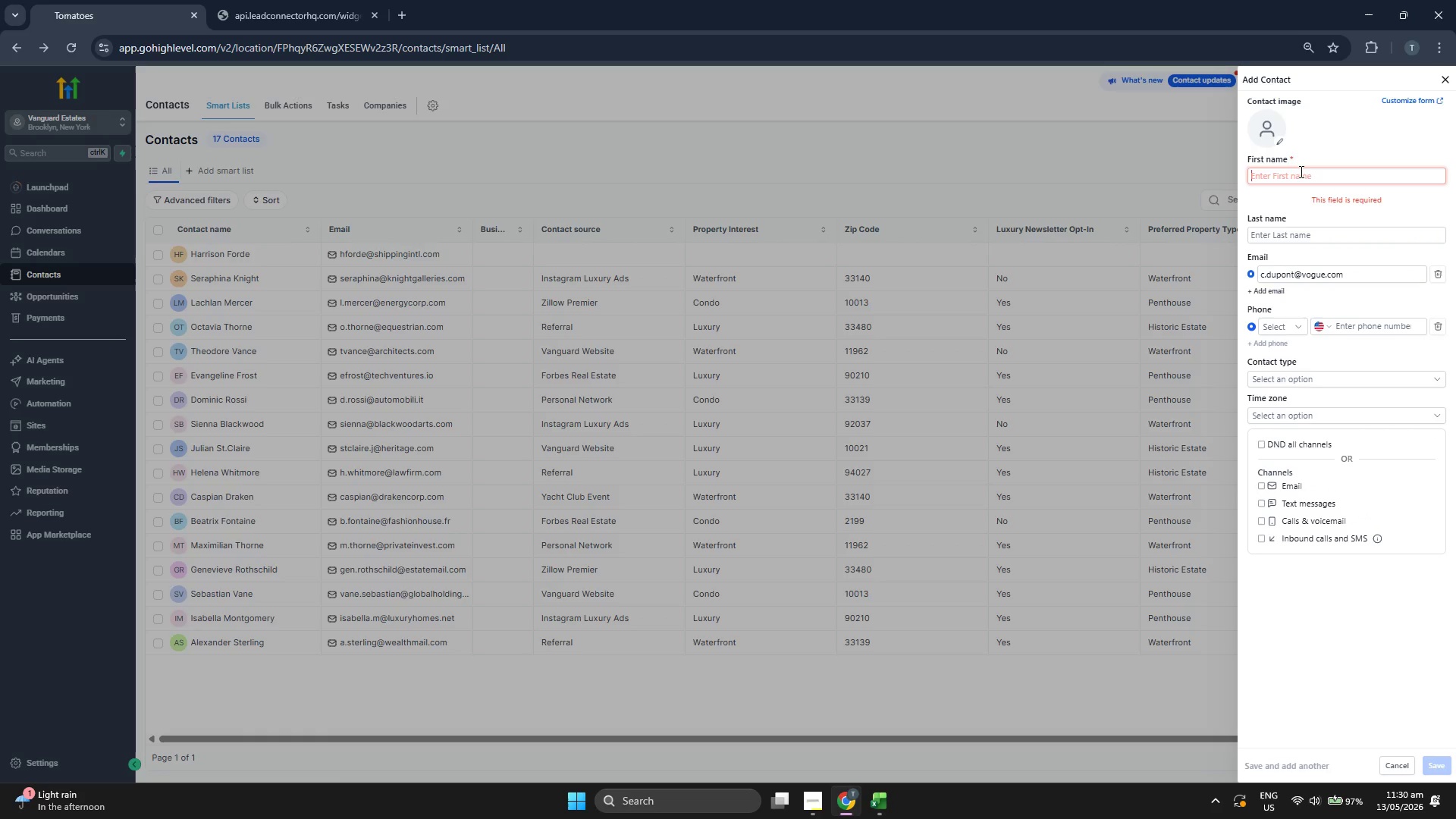 
type(Cmilla)
key(Tab)
type(dUPO)
key(Backspace)
key(Backspace)
key(Backspace)
key(Backspace)
type(Dupont)
 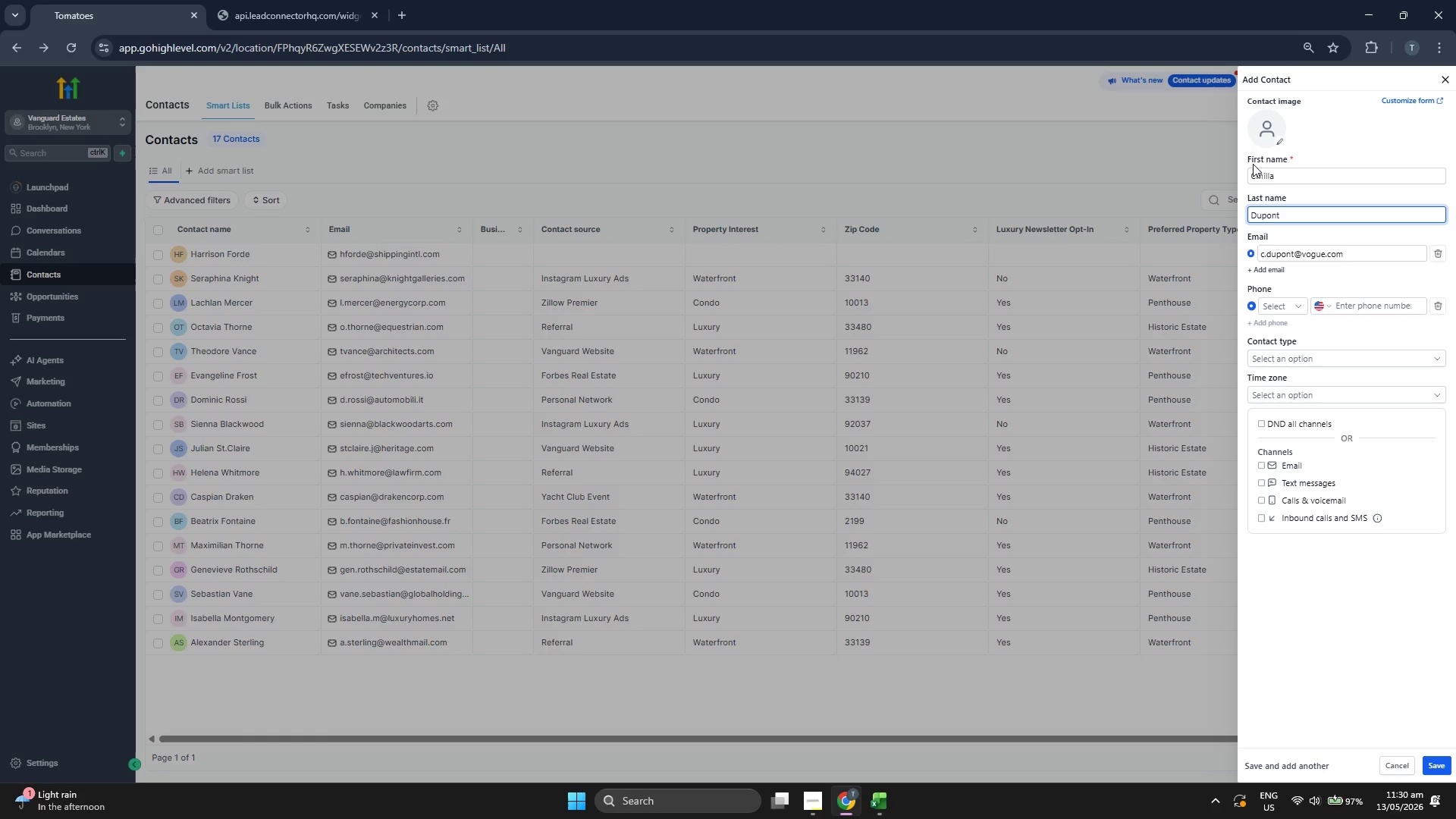 
left_click([1257, 174])
 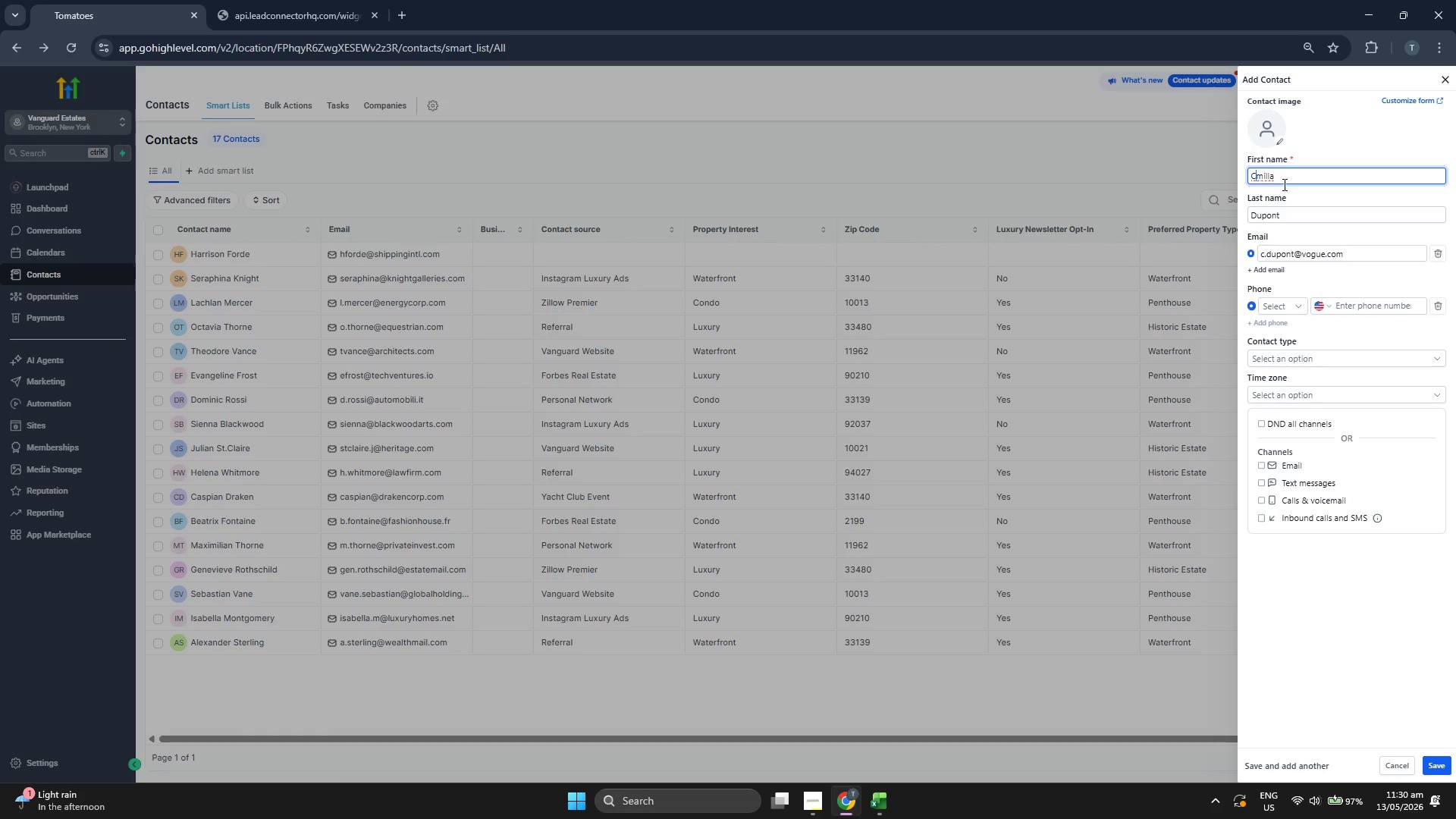 
key(A)
 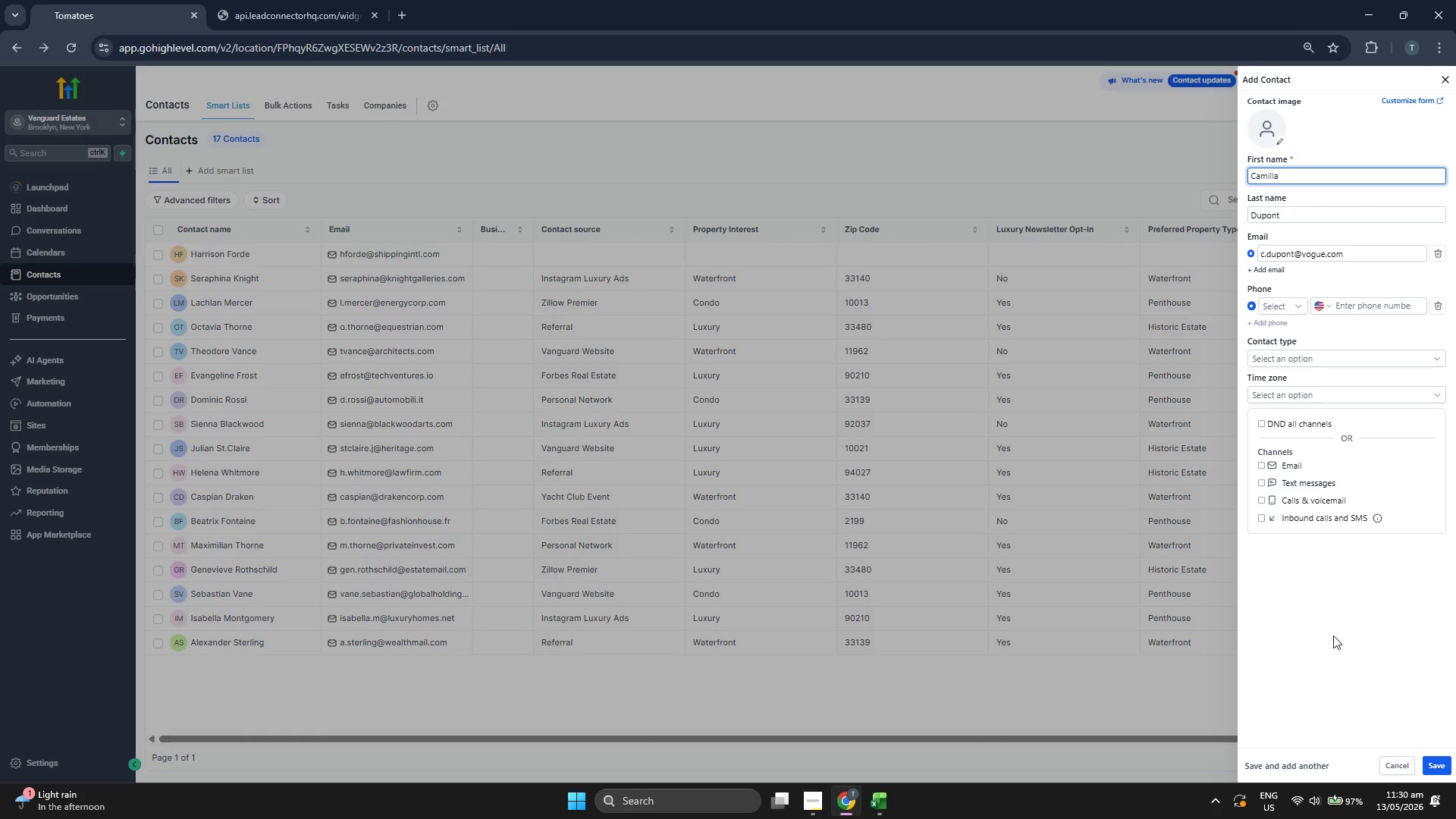 
left_click([1334, 636])
 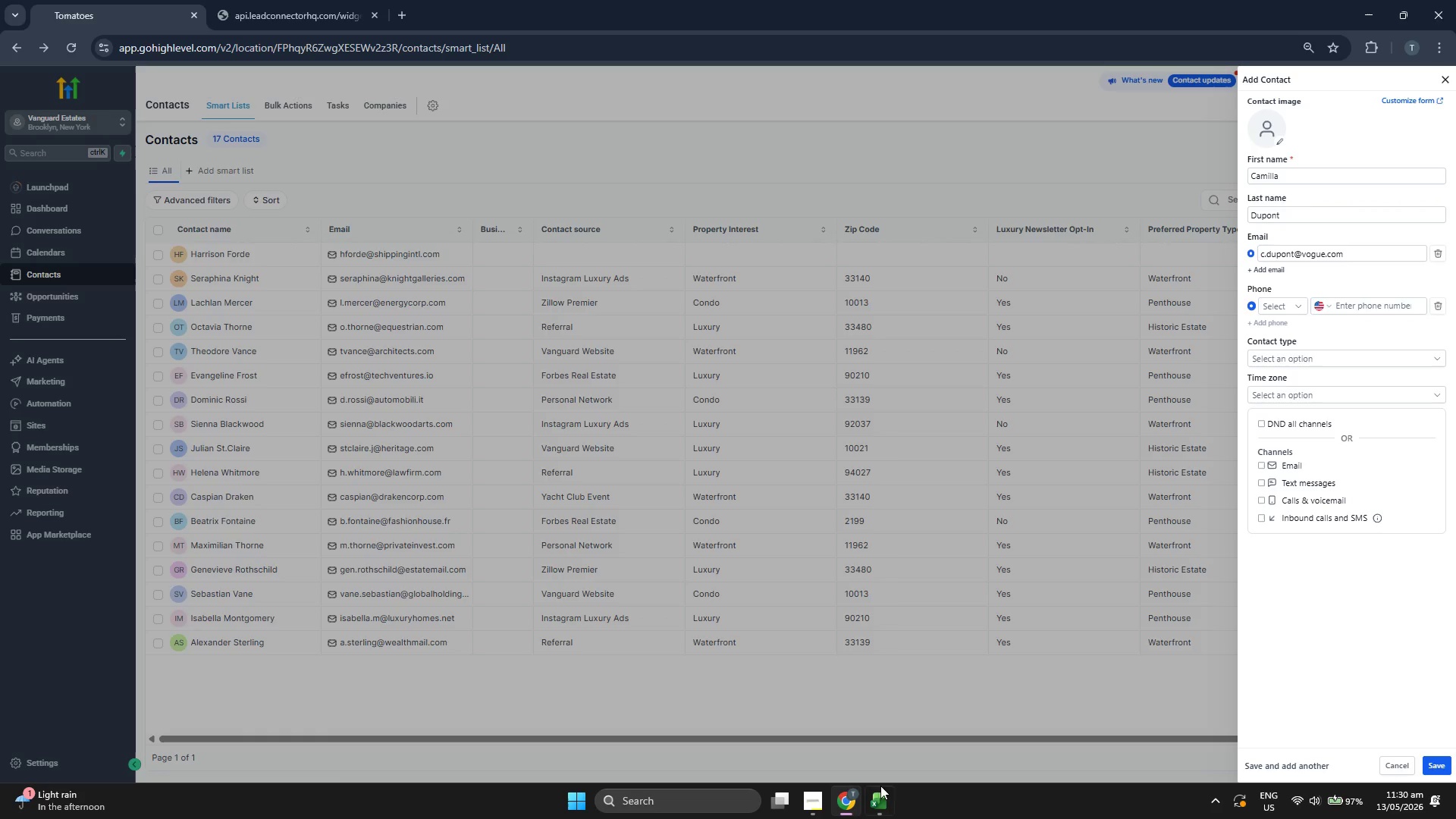 
left_click([881, 798])
 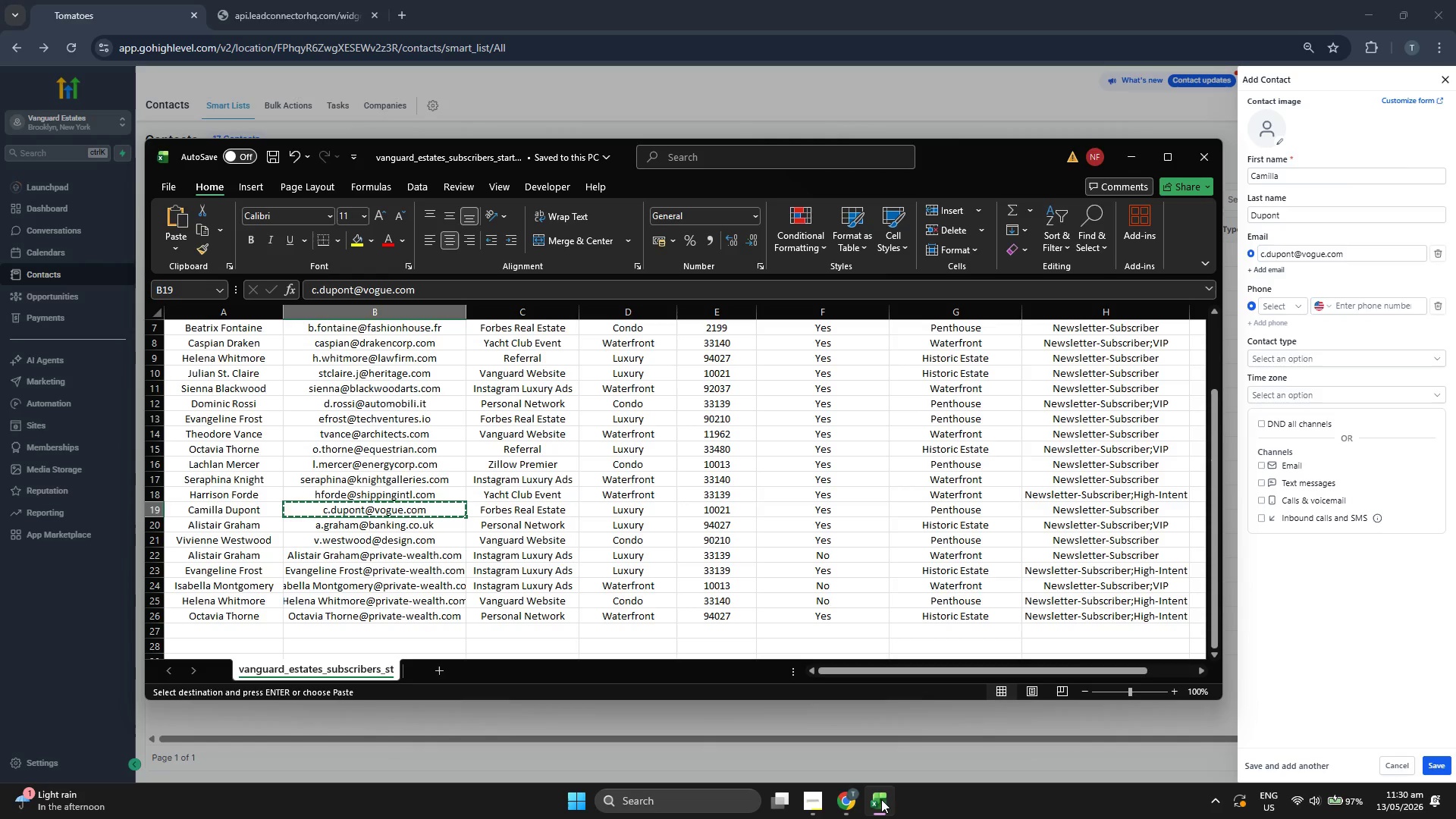 
left_click([881, 799])
 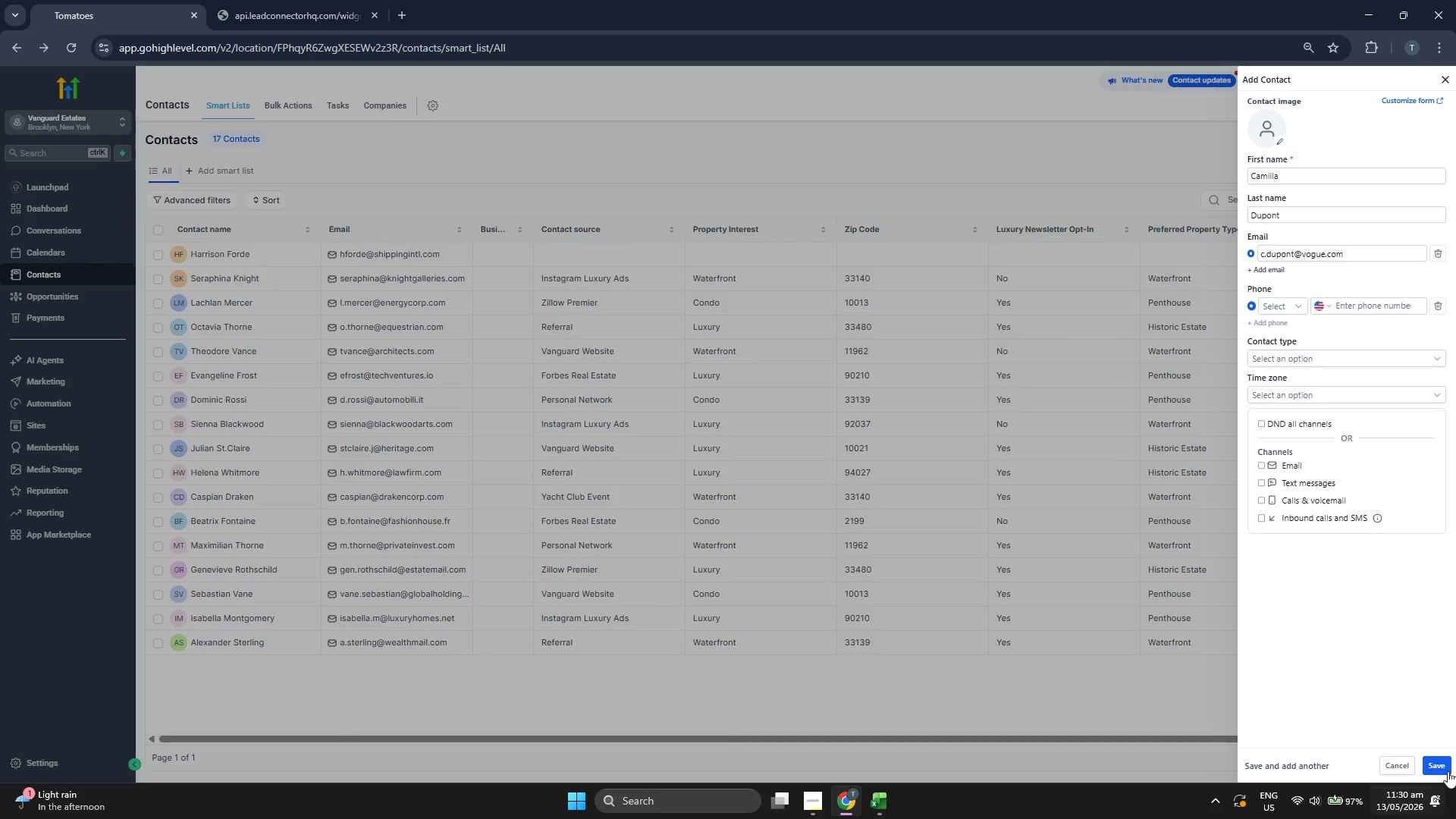 
left_click([1448, 767])
 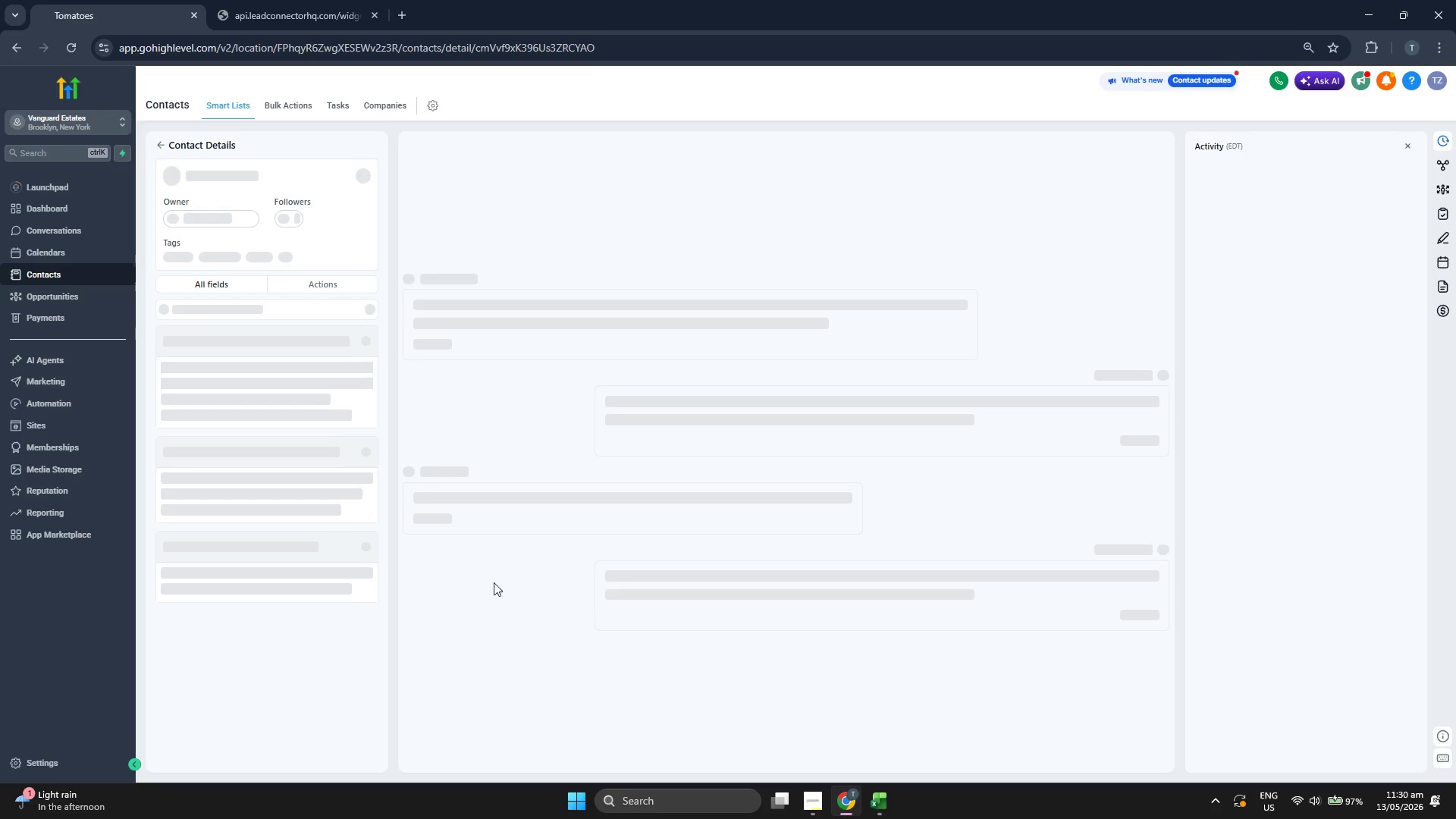 
scroll: coordinate [330, 447], scroll_direction: down, amount: 1.0
 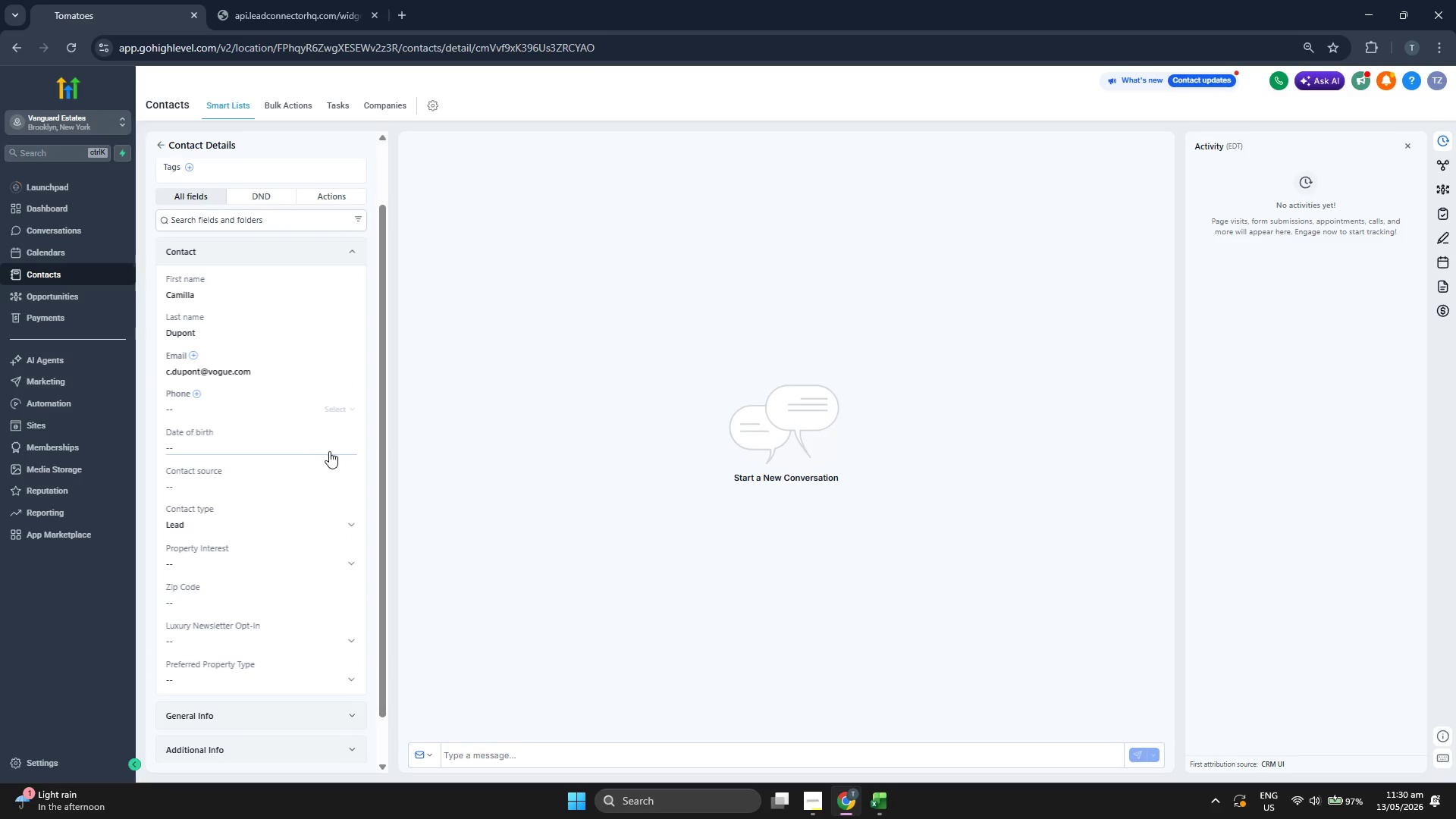 
scroll: coordinate [329, 452], scroll_direction: up, amount: 1.0
 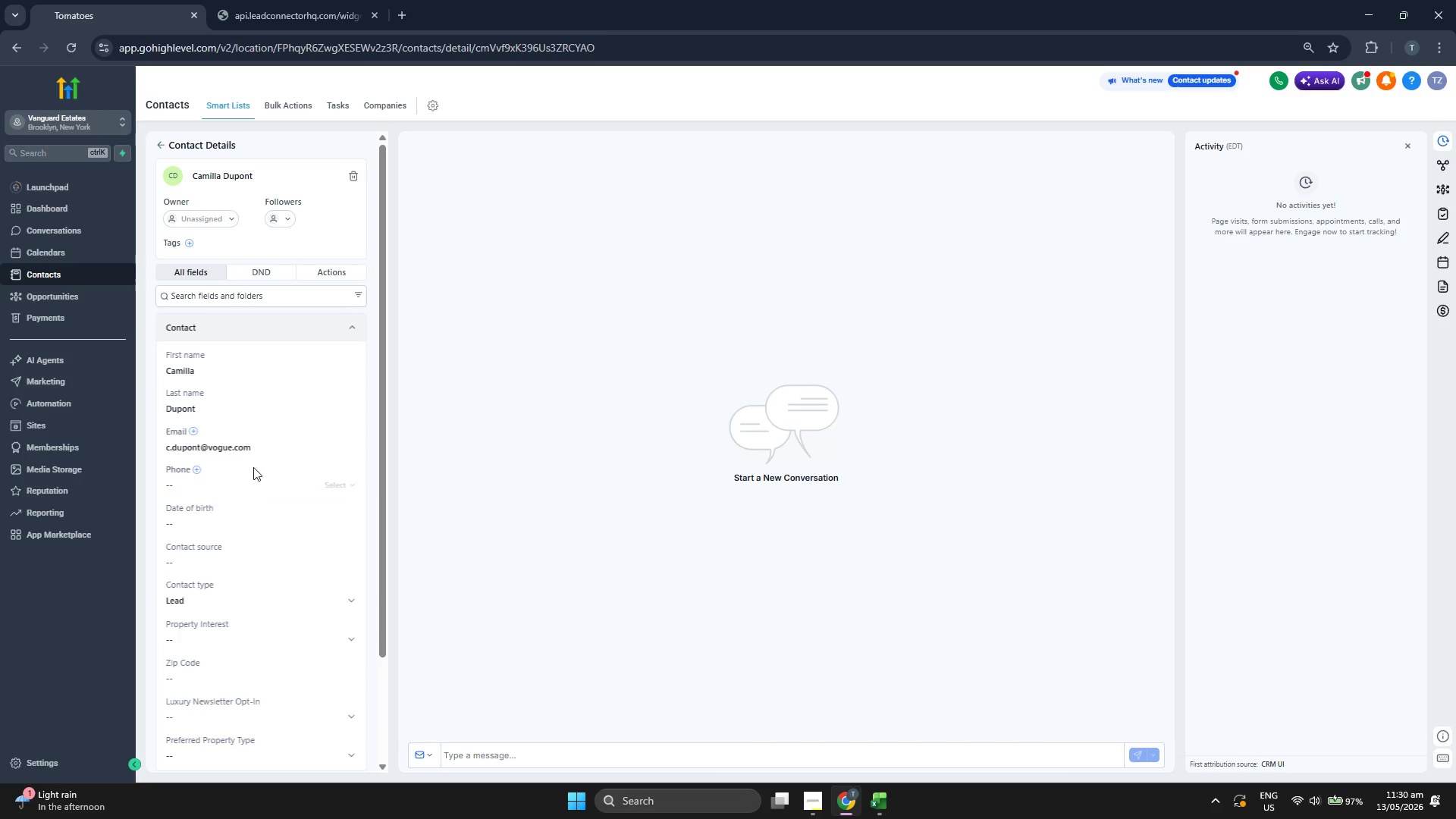 
scroll: coordinate [250, 465], scroll_direction: down, amount: 1.0
 